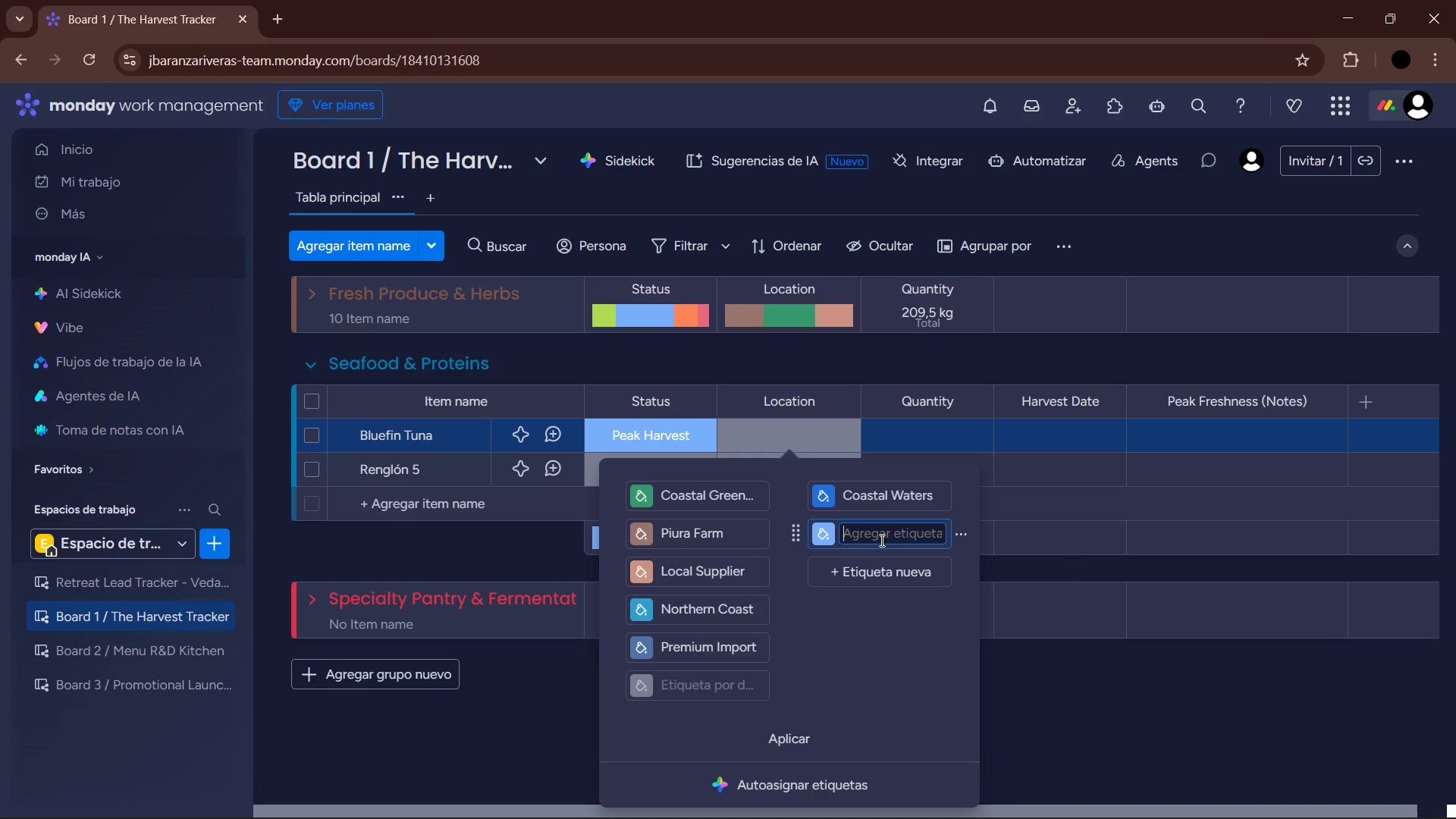 
type(local Local Port)
 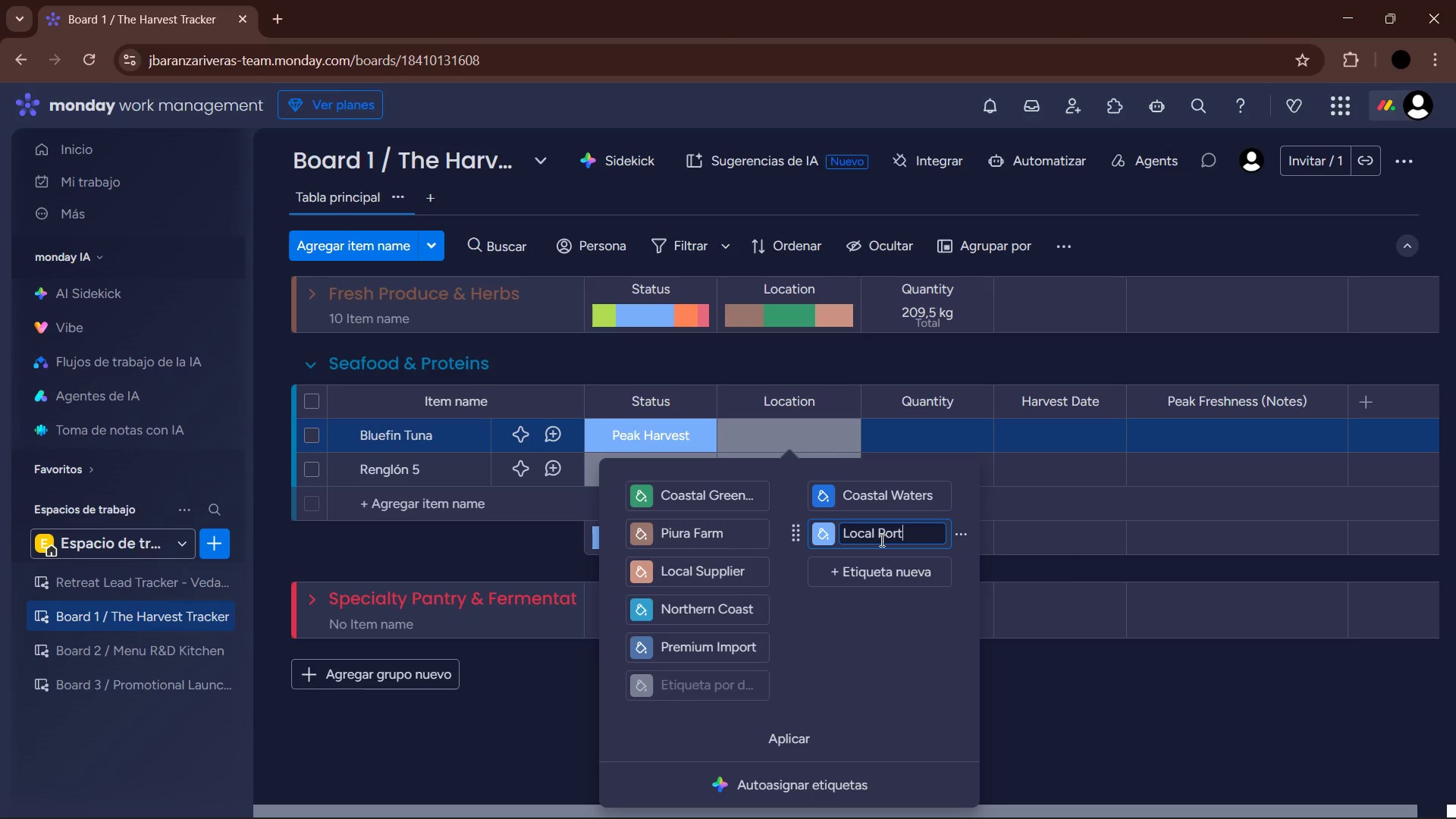 
hold_key(key=Backspace, duration=0.89)
 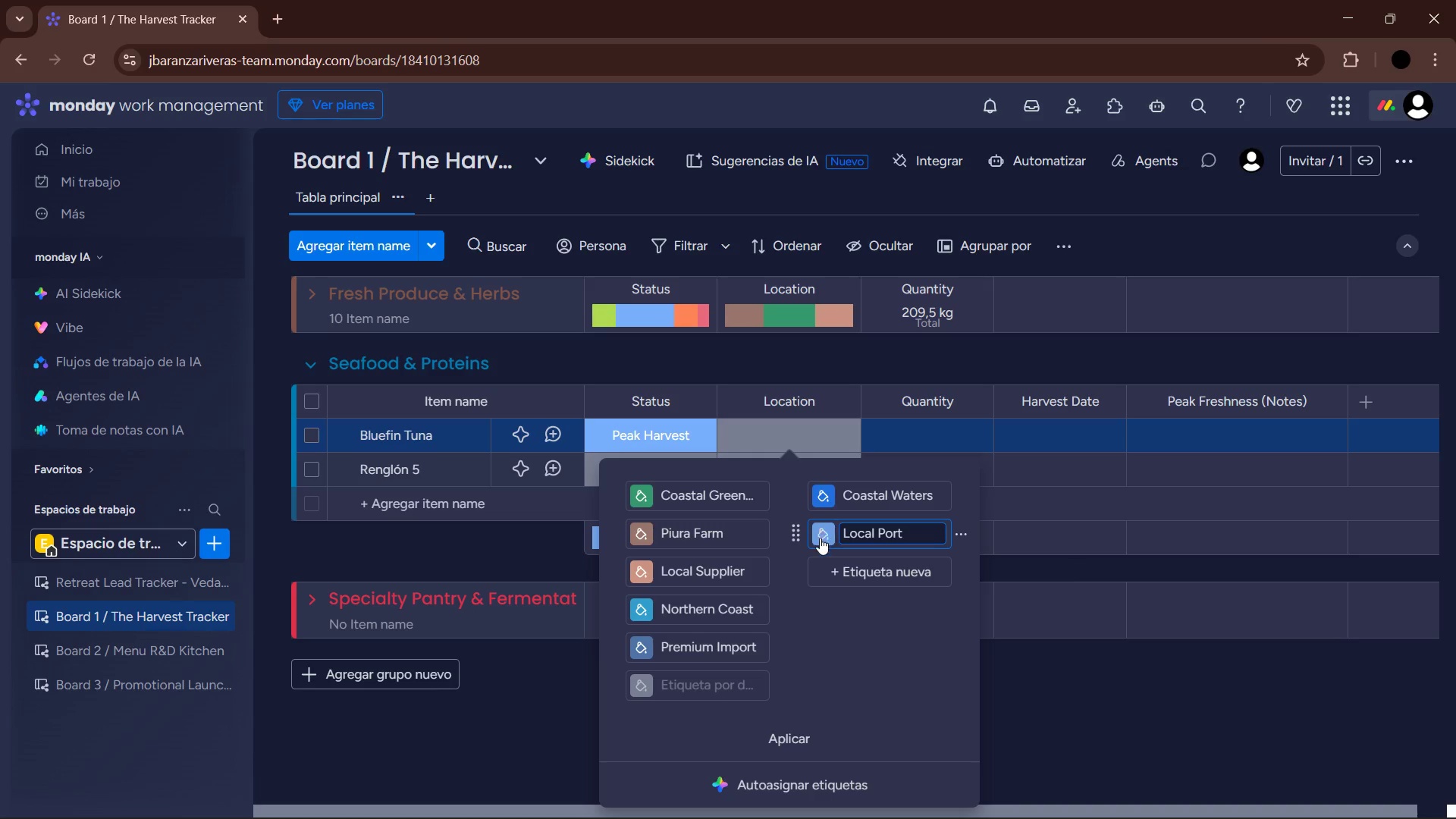 
left_click([891, 696])
 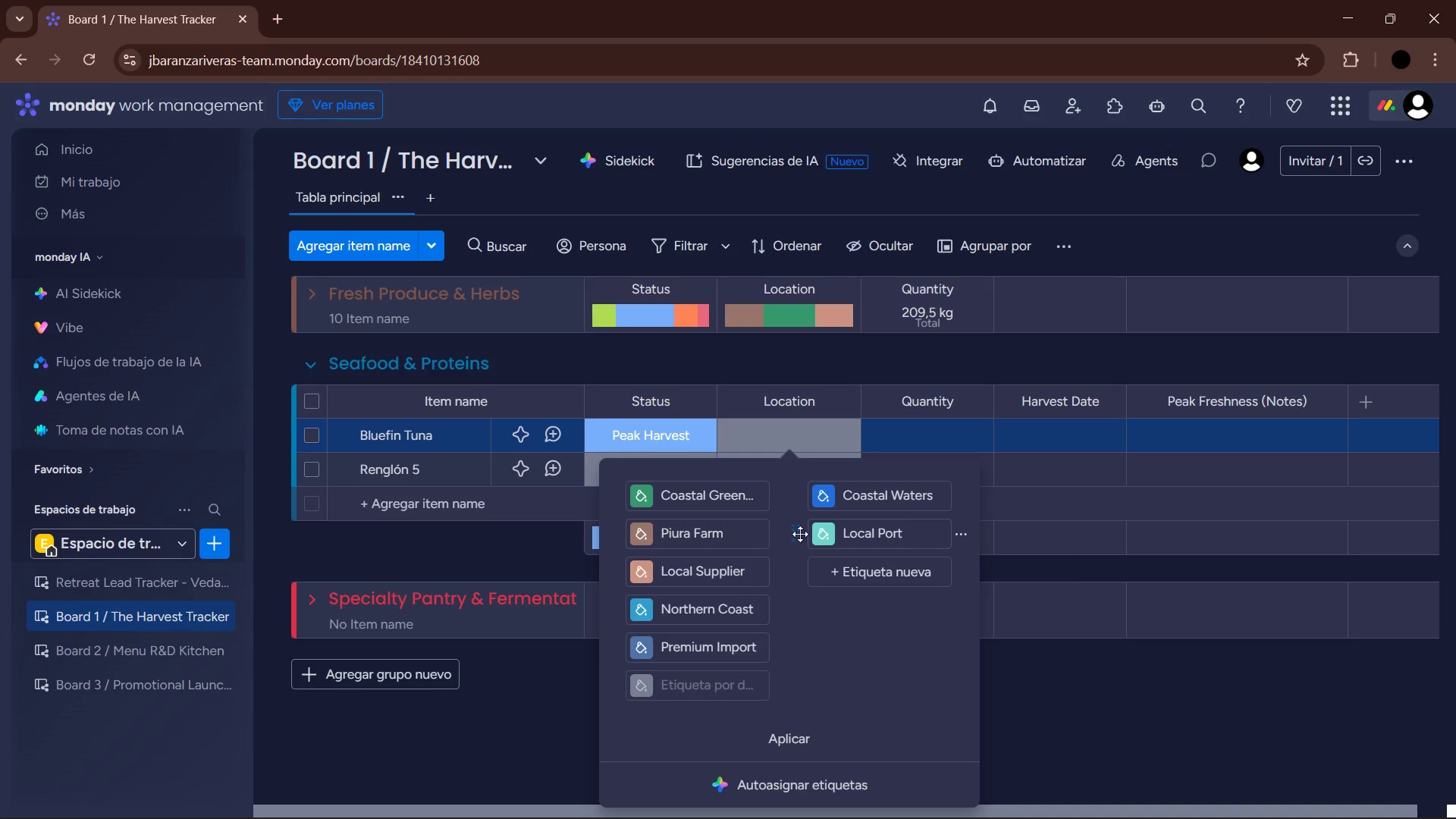 
left_click([817, 539])
 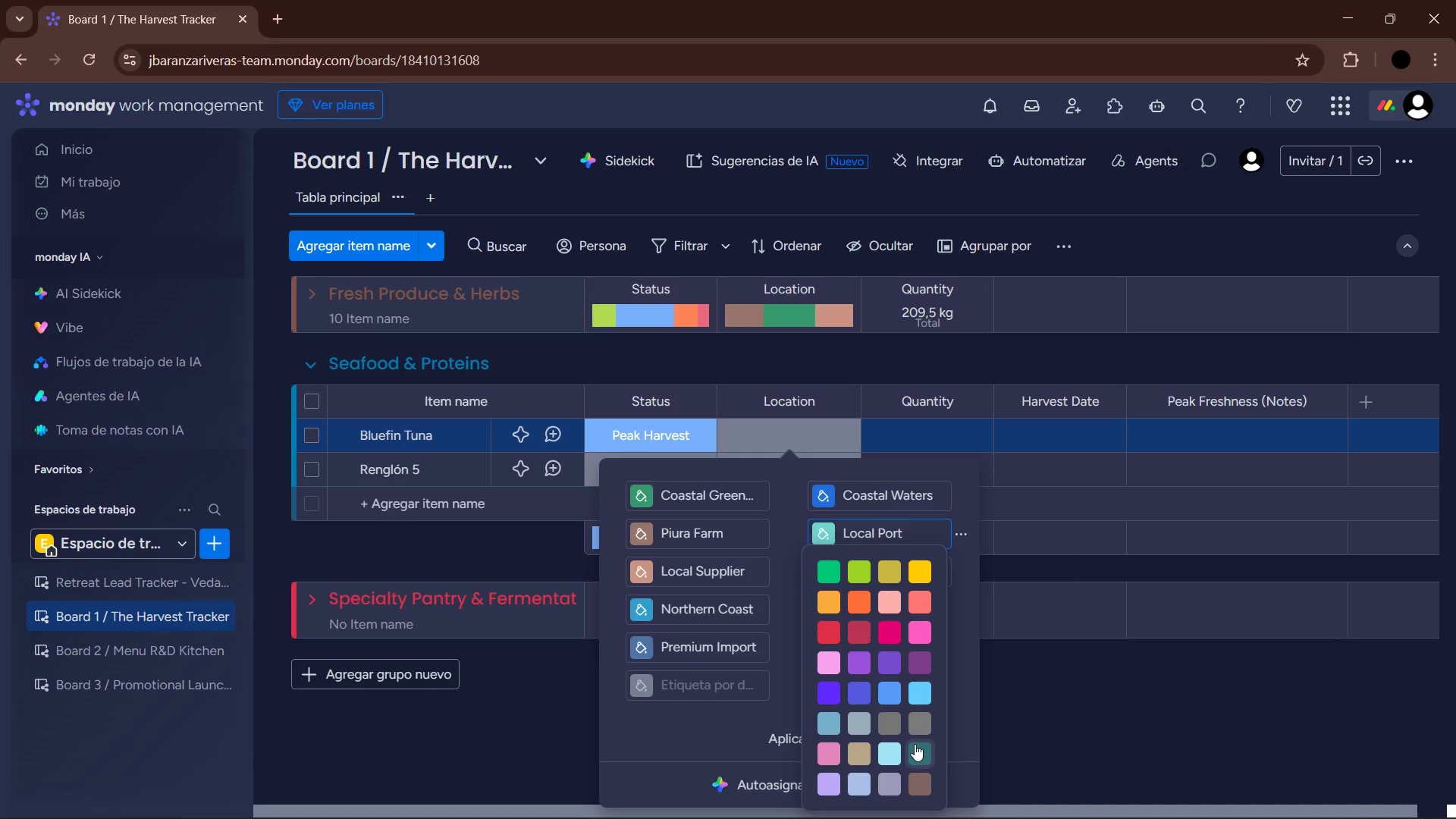 
left_click([949, 721])
 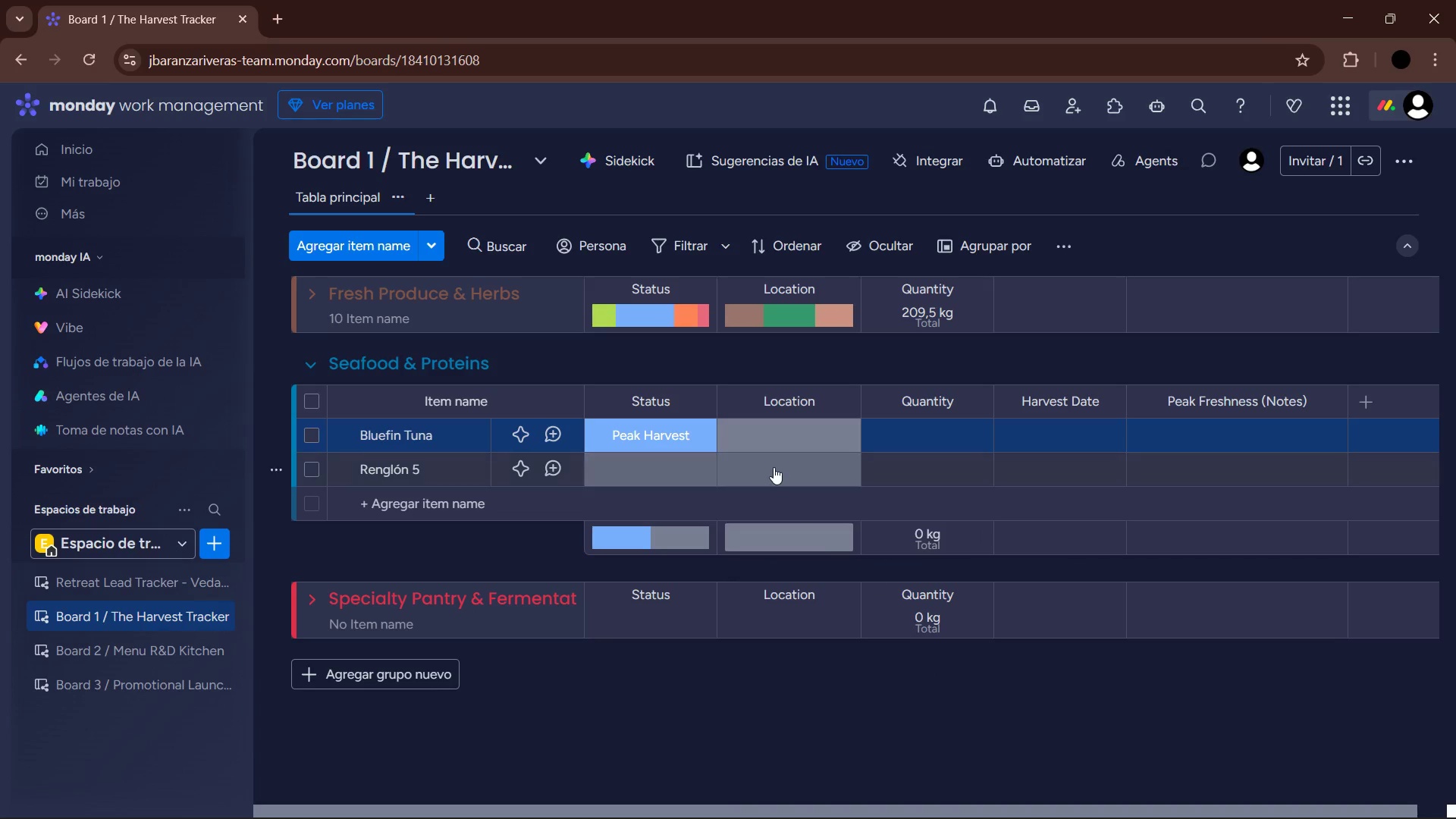 
left_click([790, 433])
 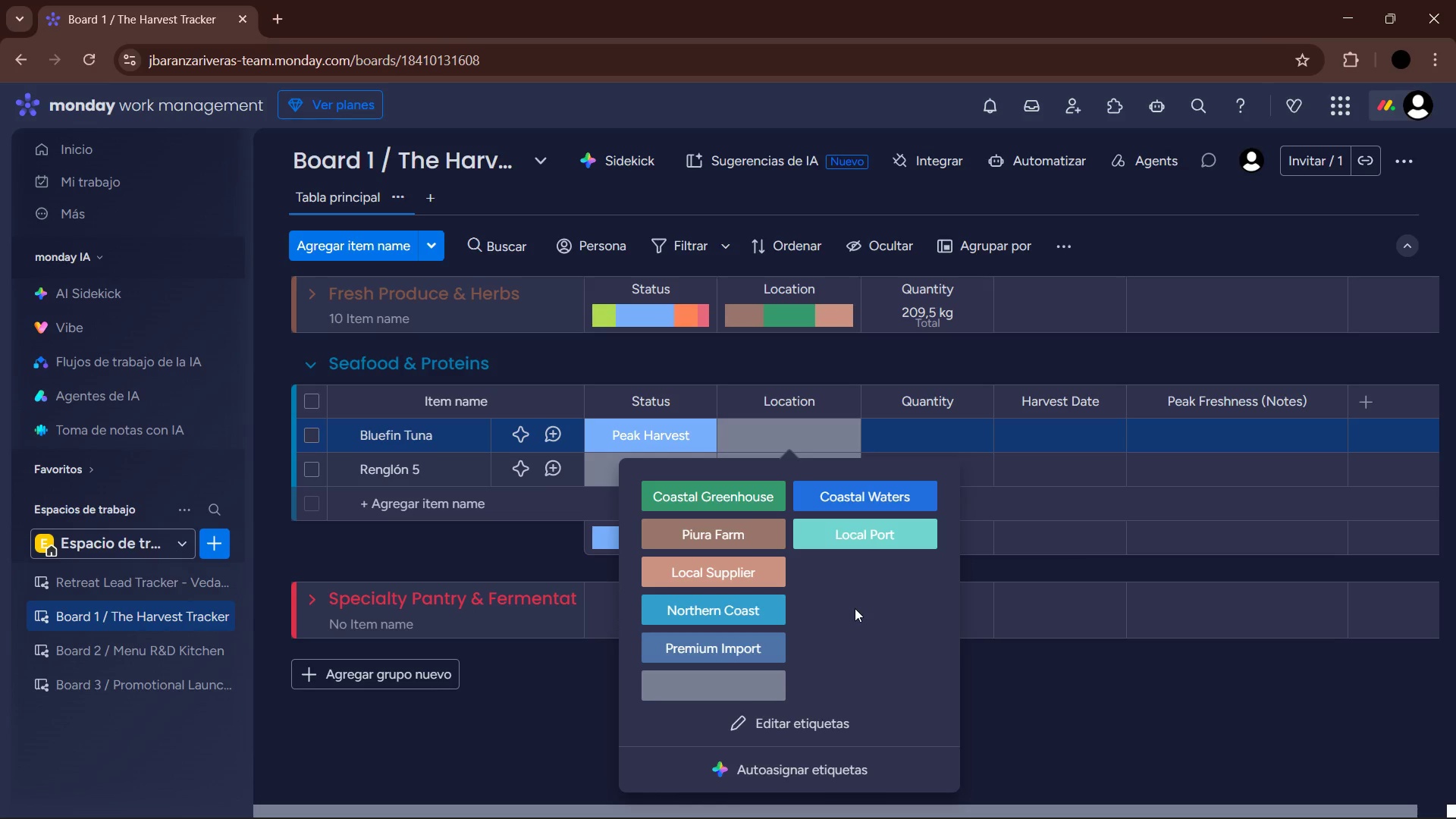 
wait(10.91)
 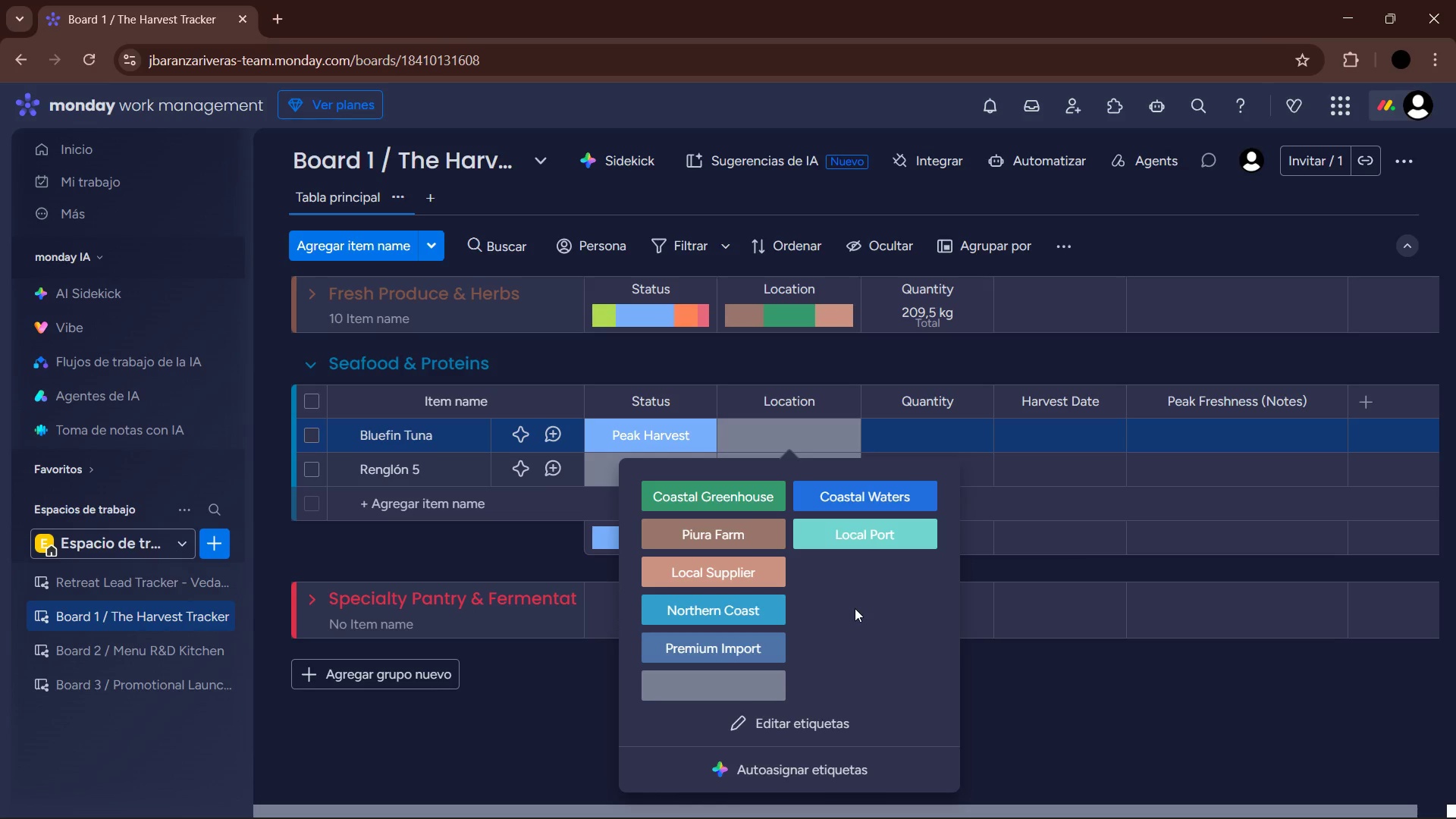 
left_click([811, 723])
 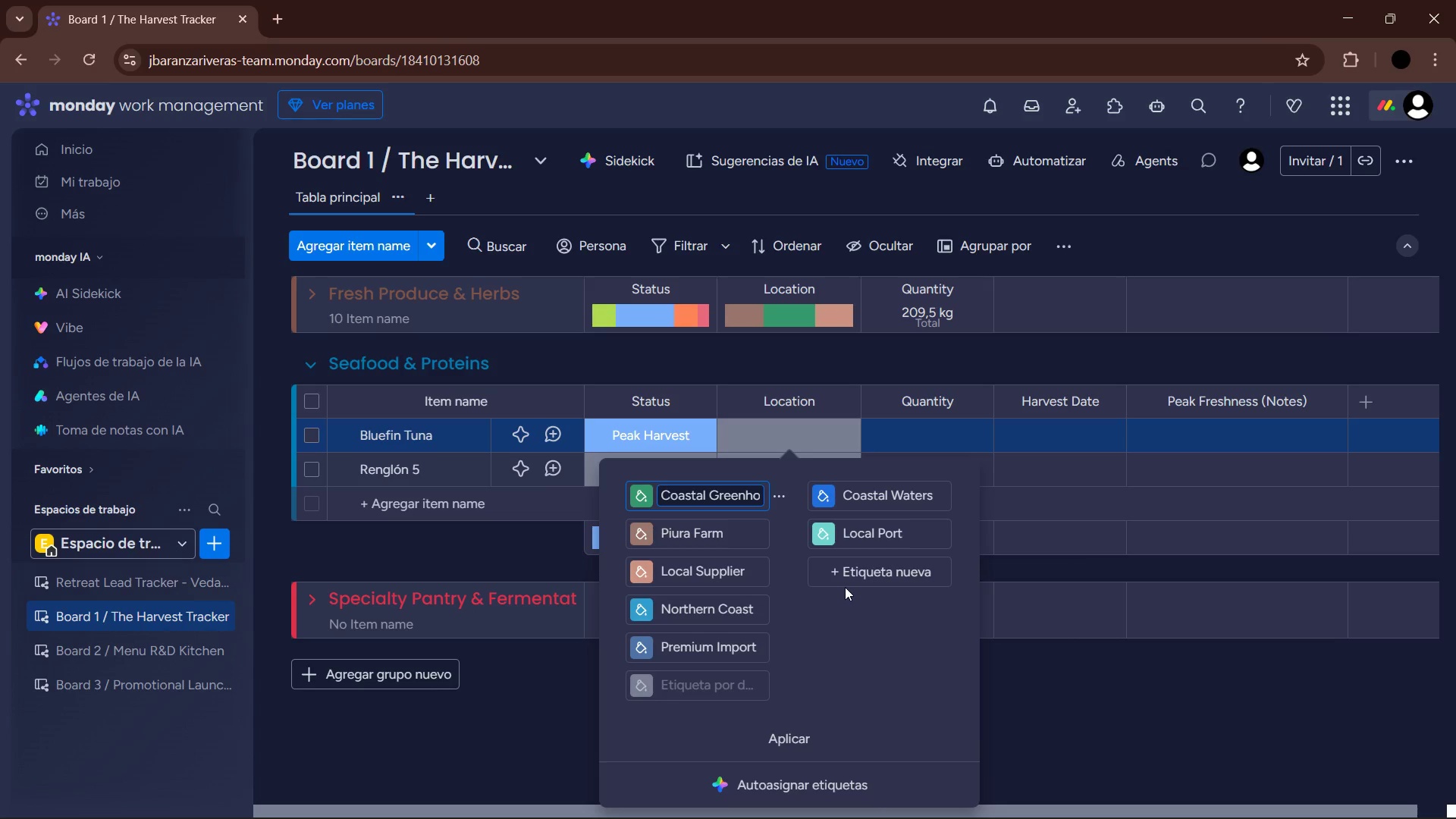 
left_click([858, 566])
 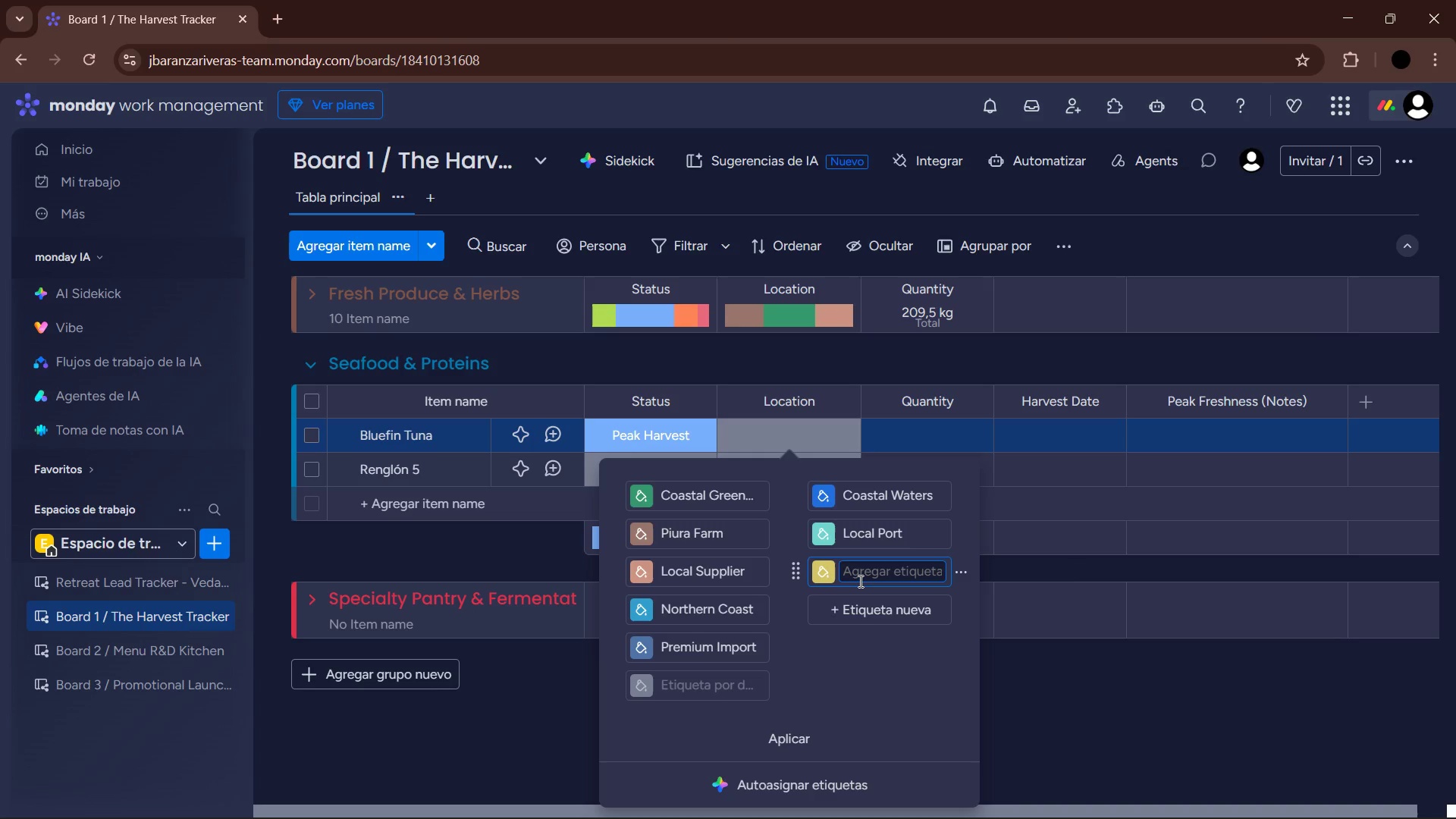 
type(Sop)
key(Backspace)
type(uthern Bay)
 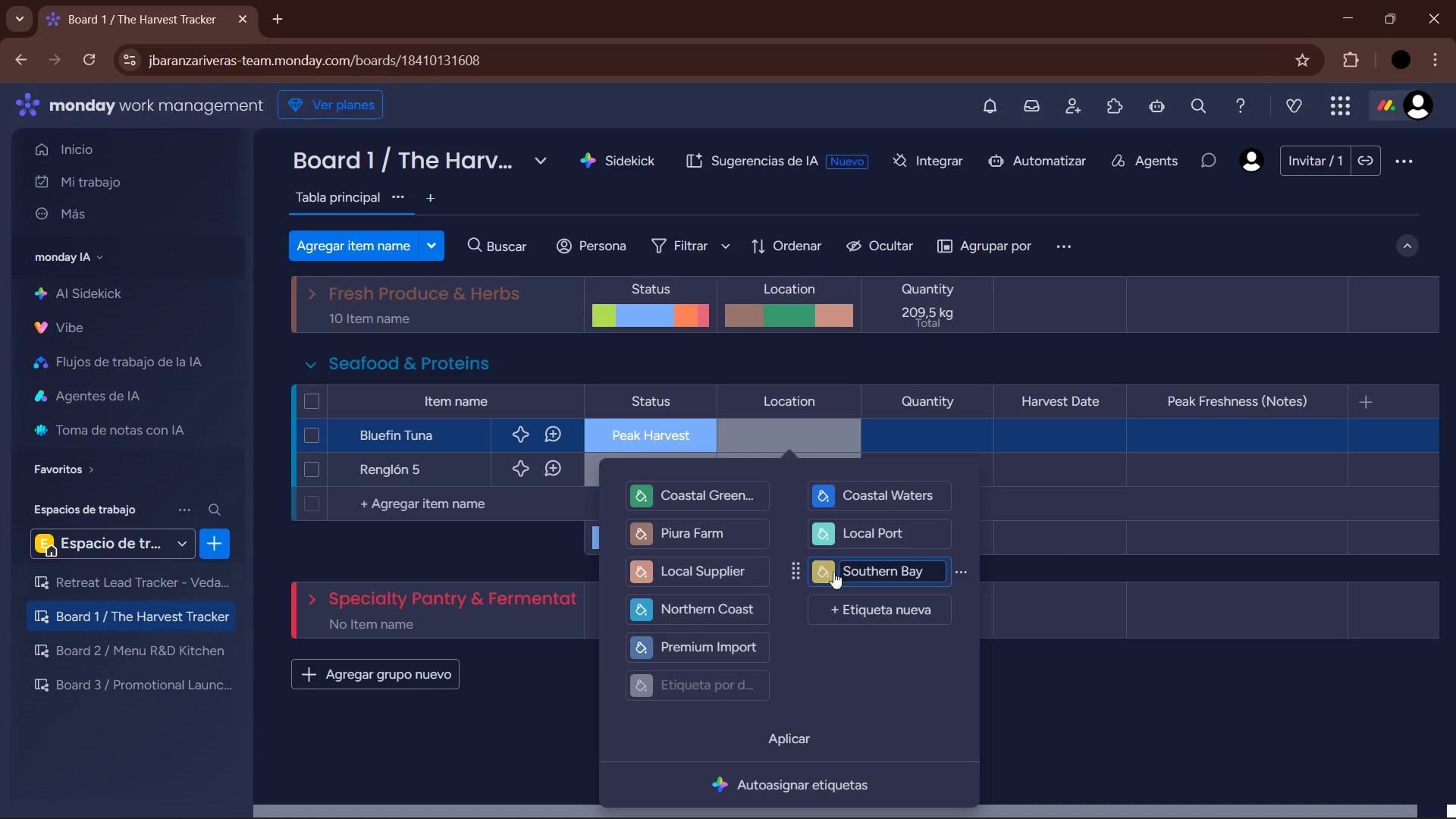 
left_click([833, 576])
 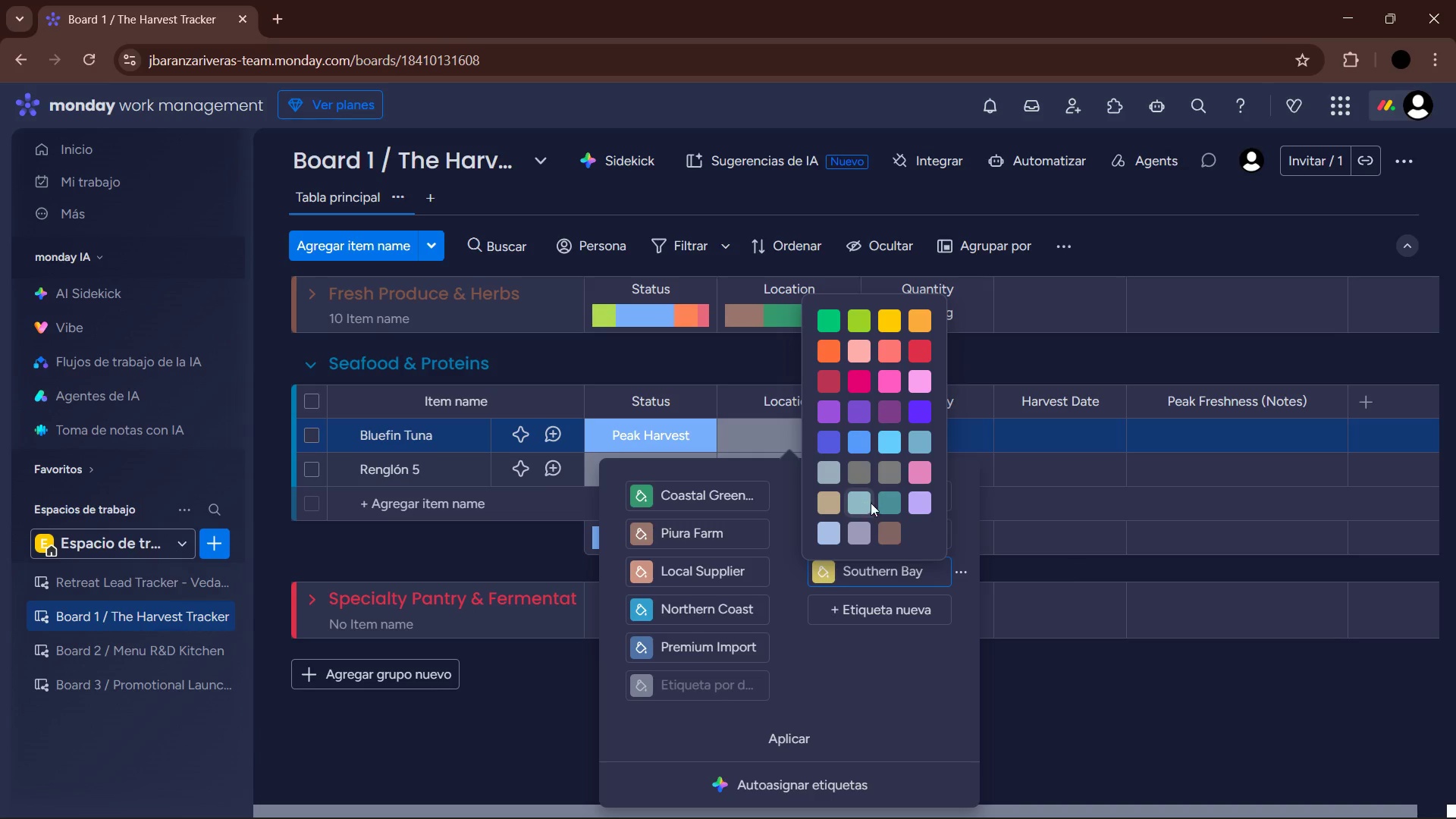 
left_click([871, 503])
 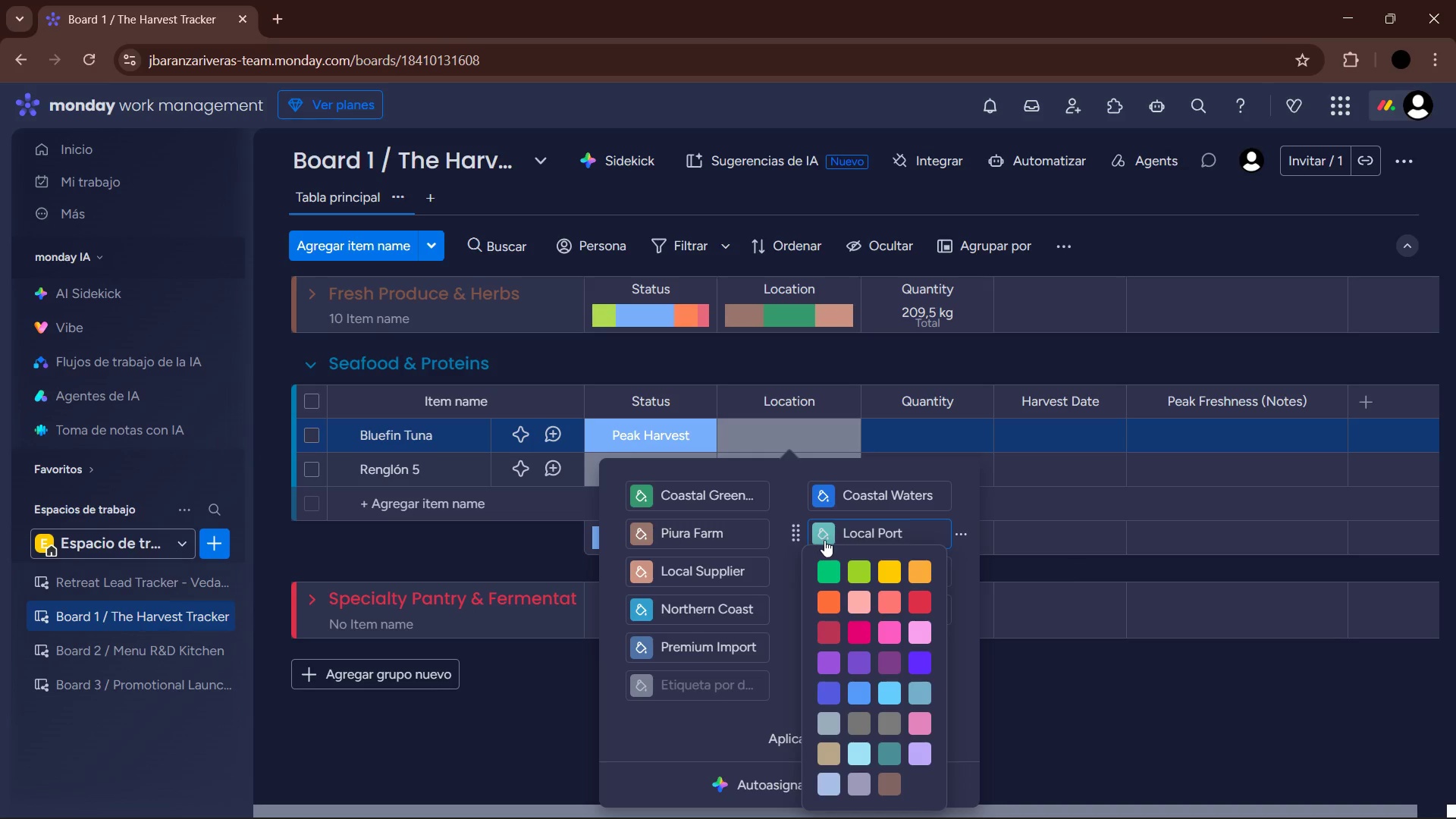 
left_click([860, 755])
 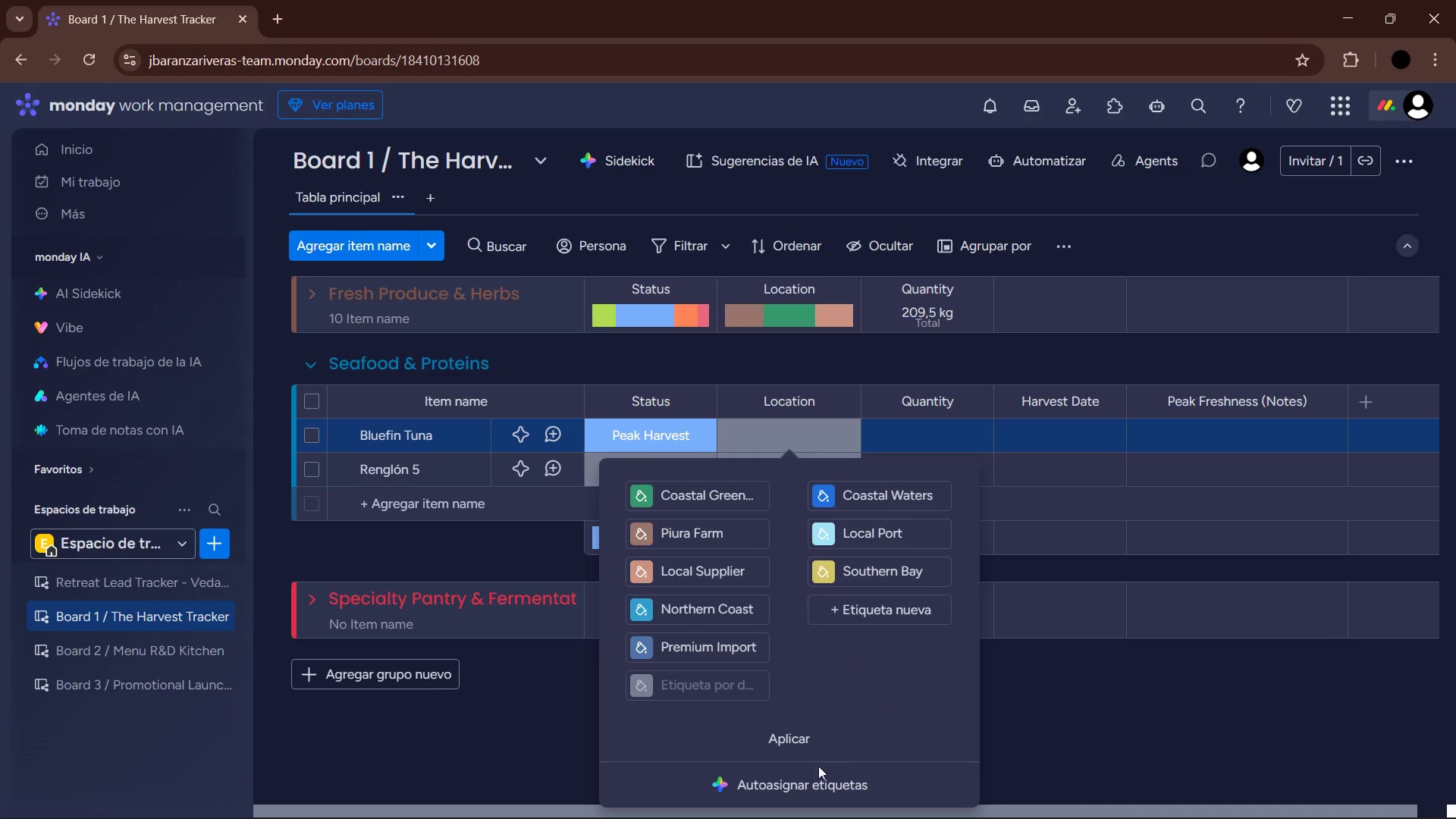 
left_click([799, 730])
 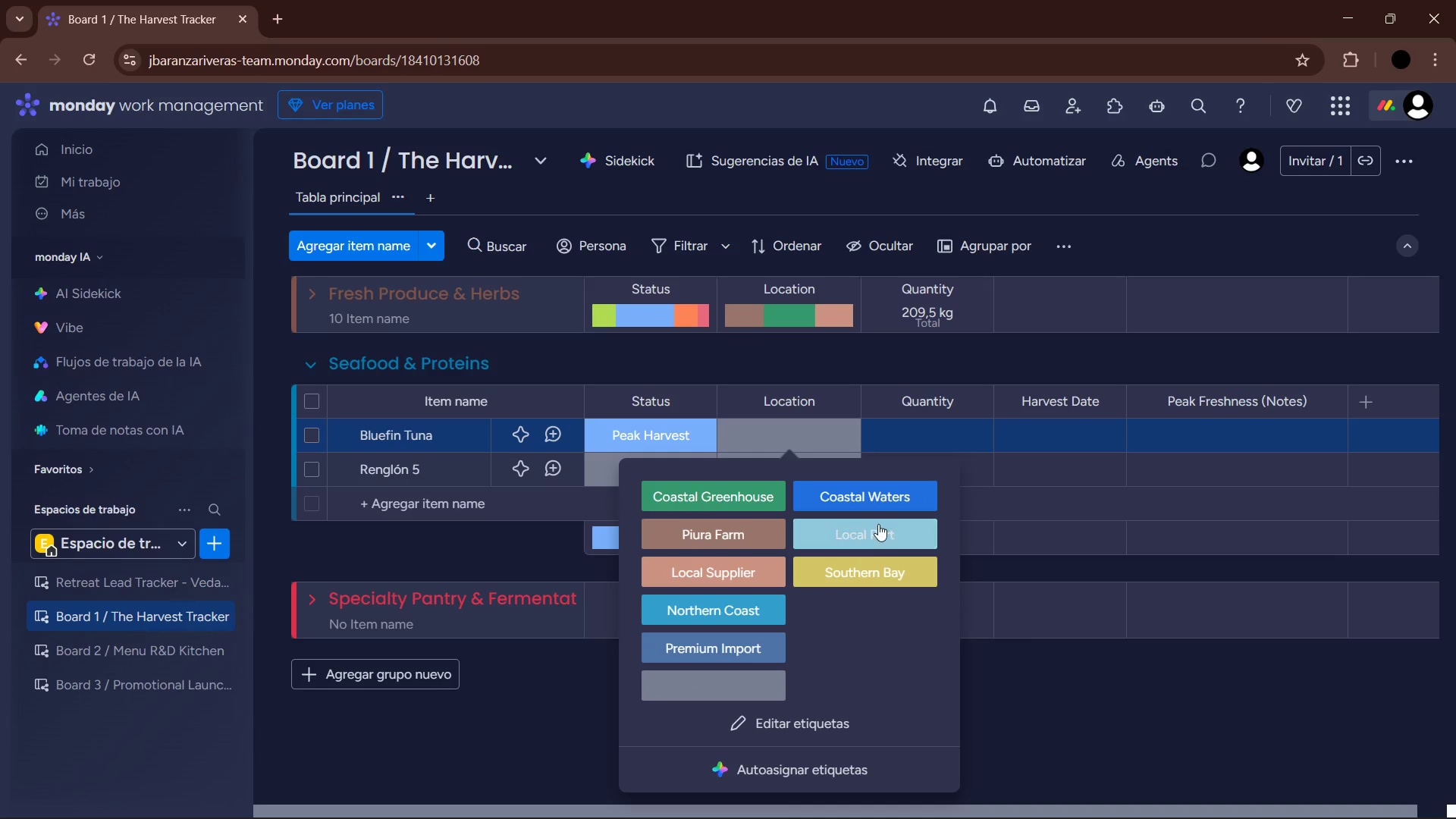 
left_click([878, 522])
 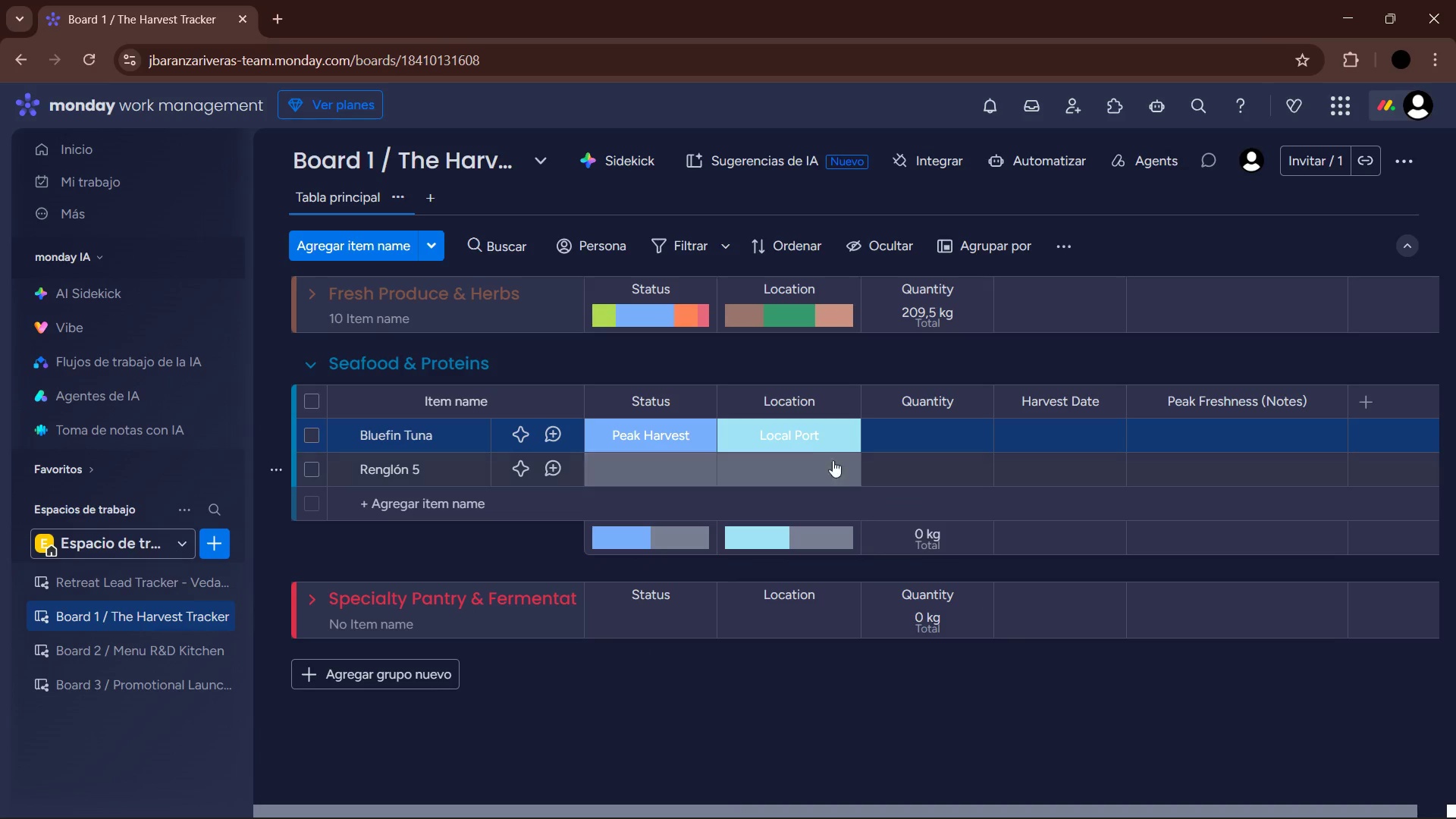 
left_click([808, 443])
 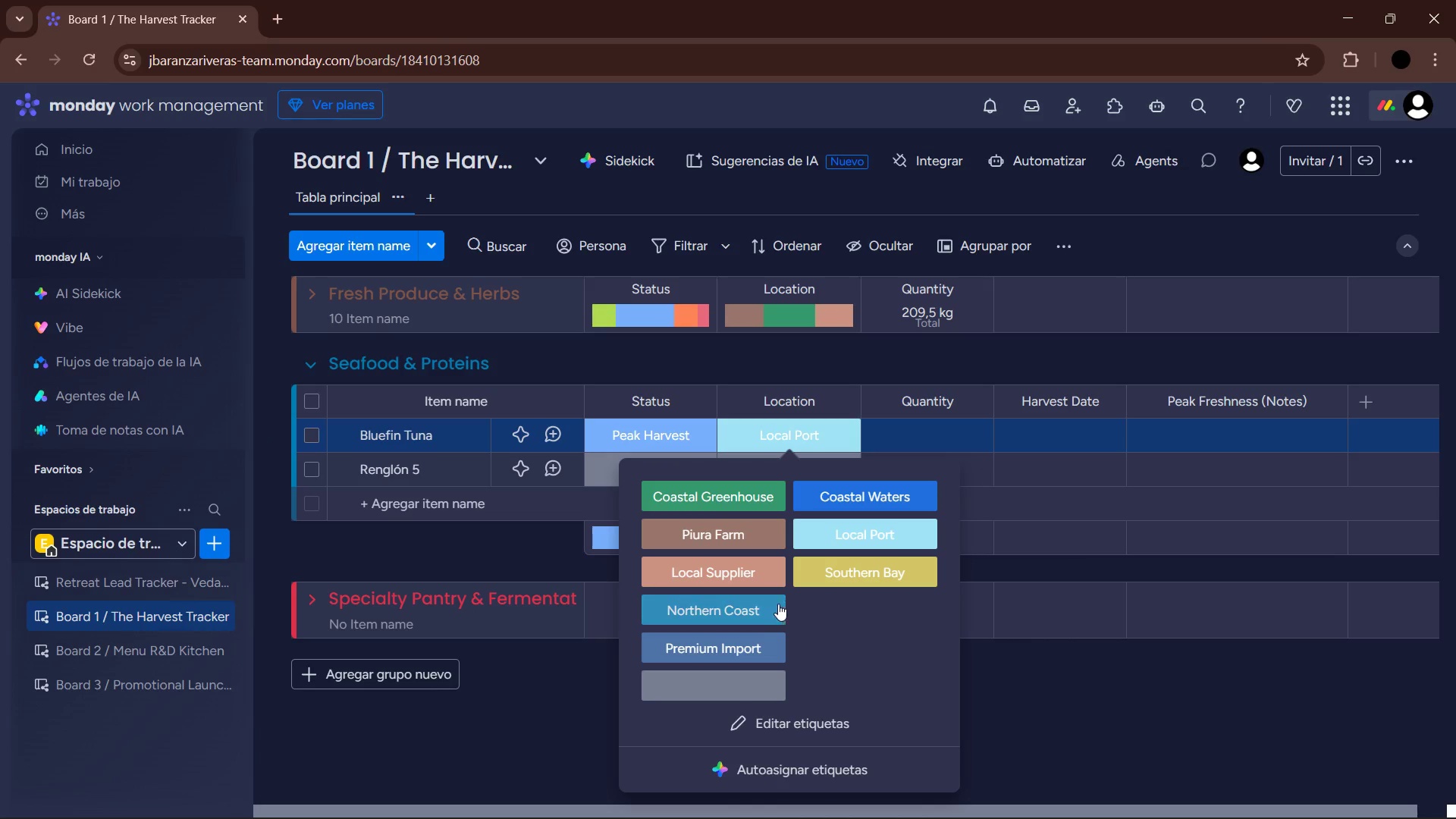 
left_click([748, 608])
 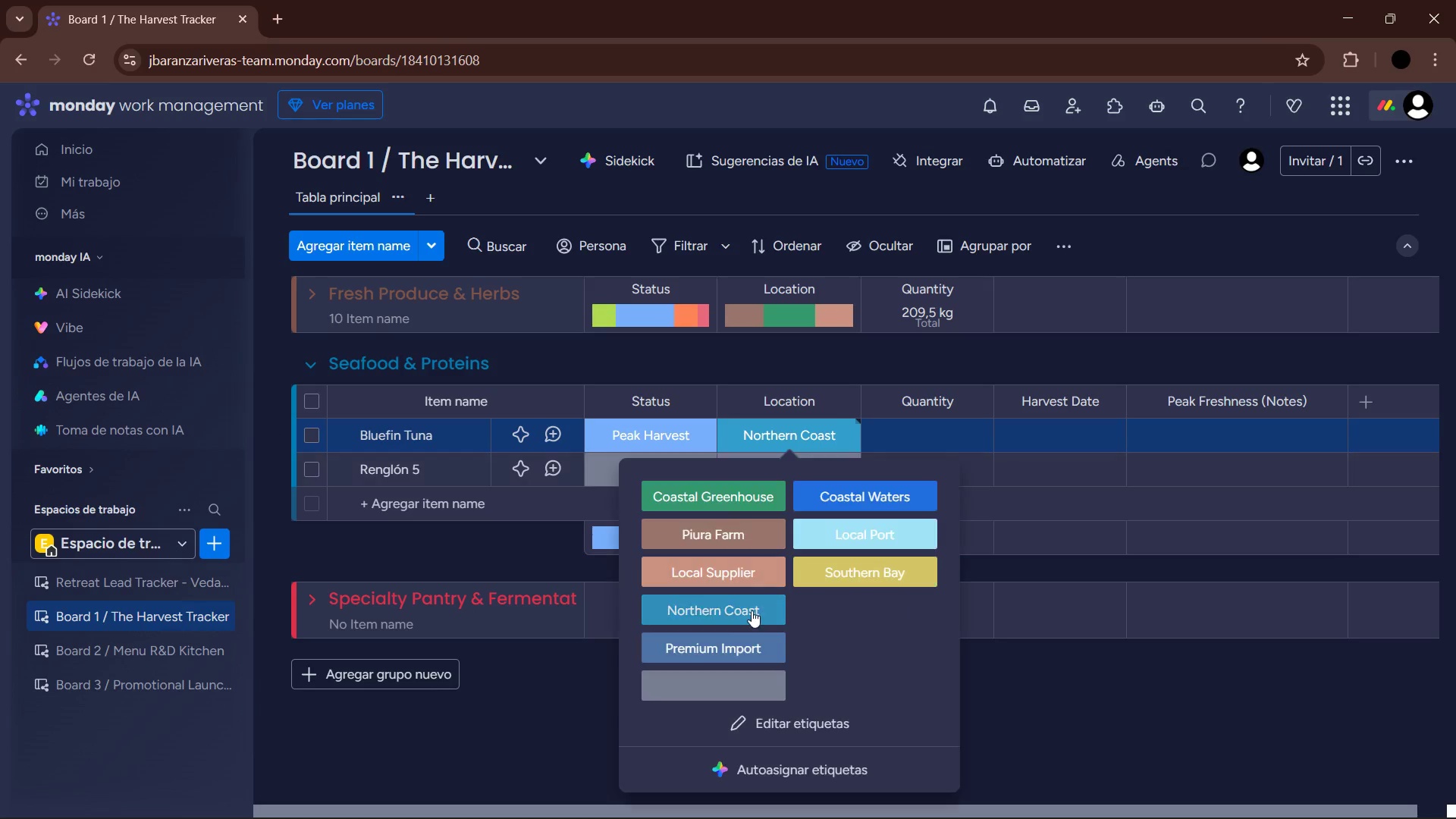 
left_click([743, 635])
 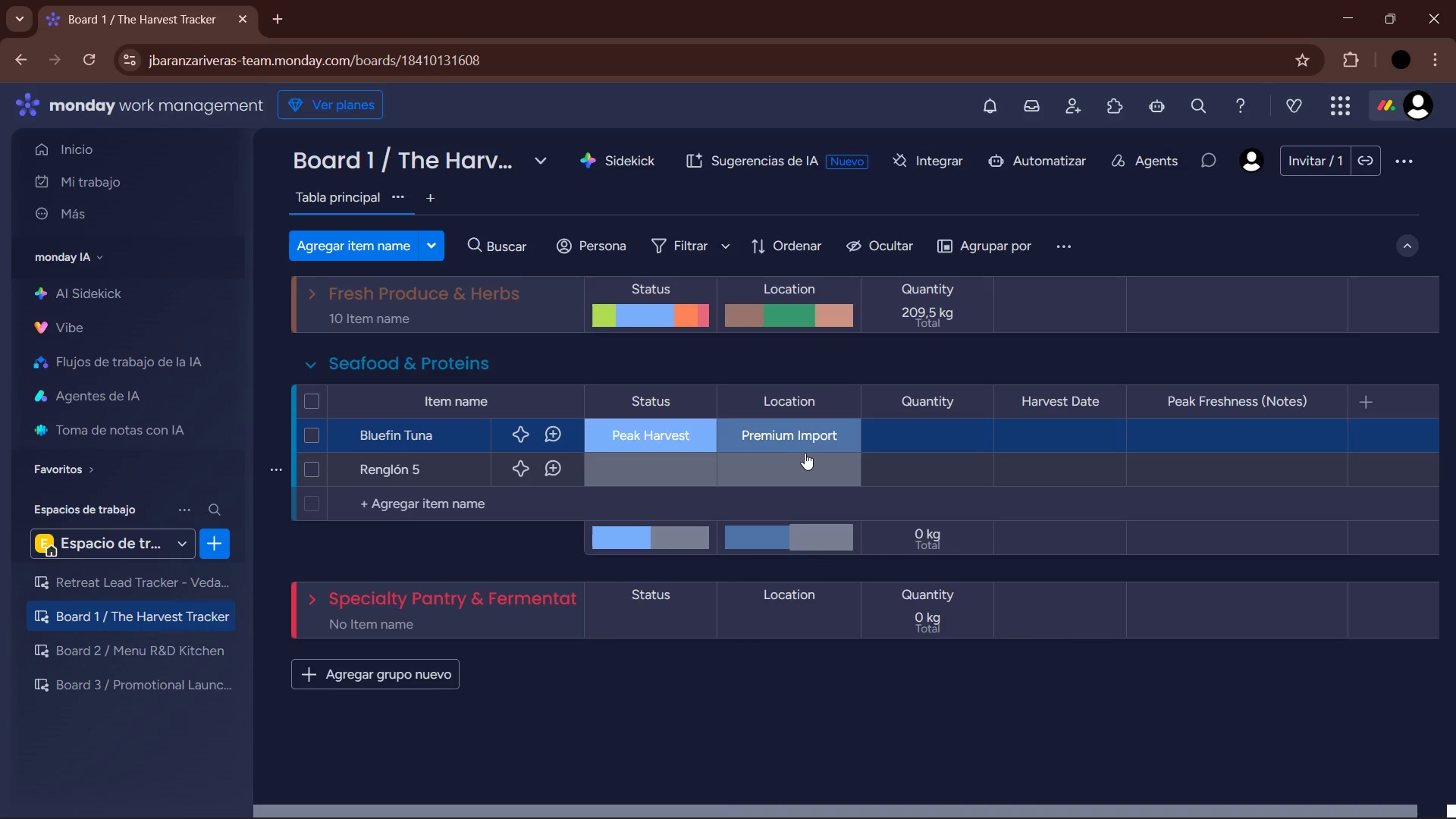 
left_click([807, 441])
 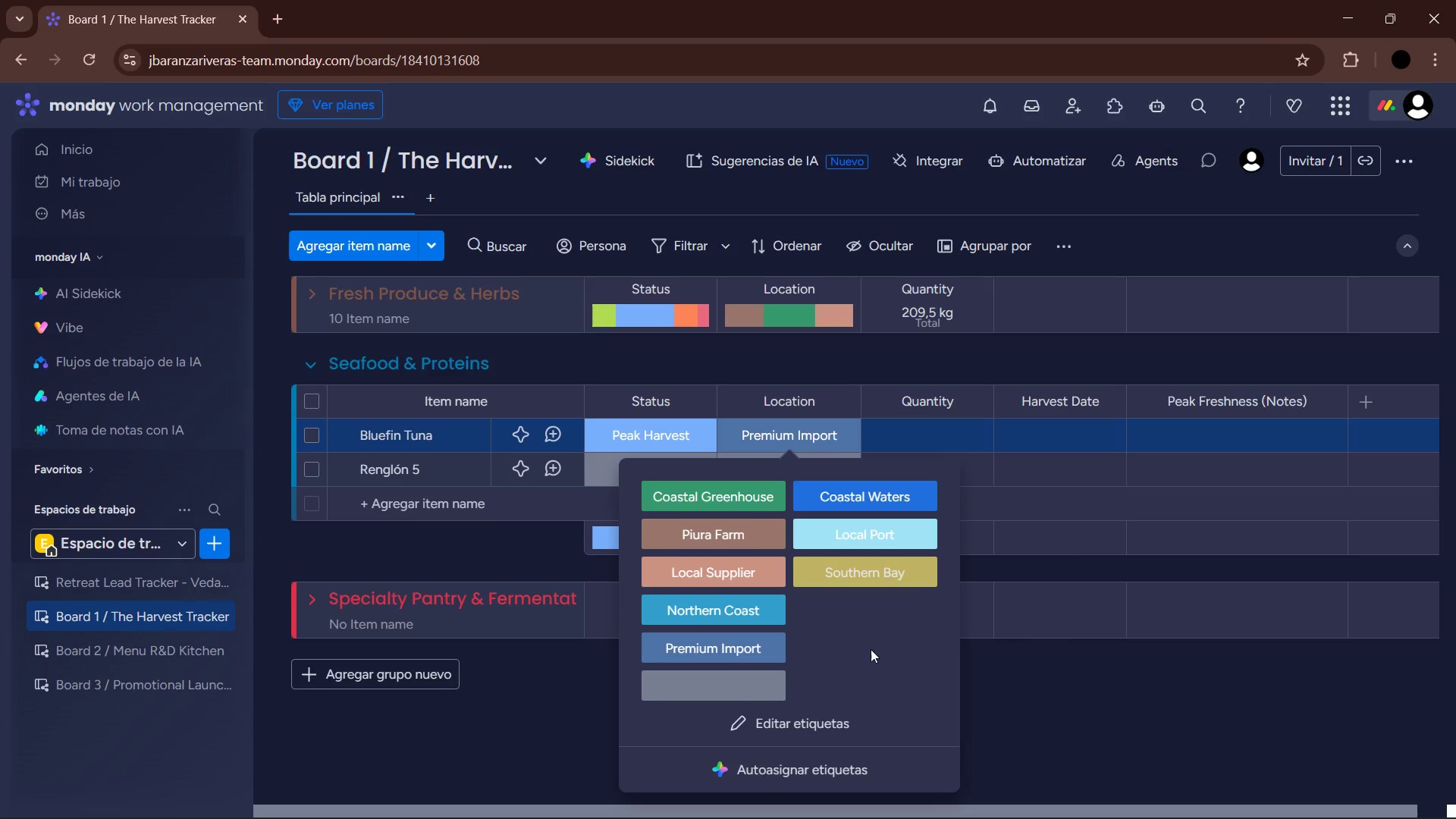 
left_click([841, 721])
 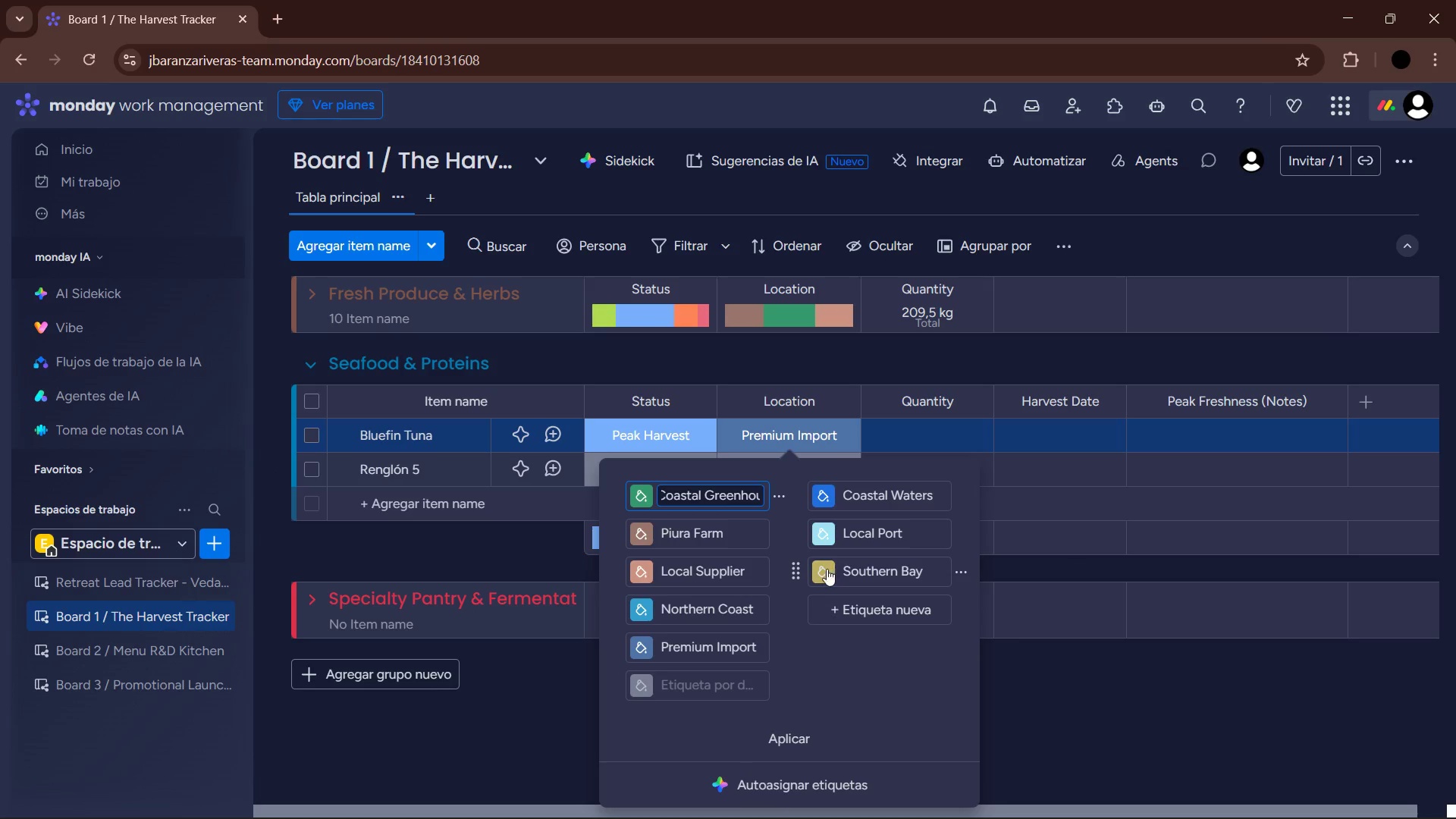 
left_click([826, 569])
 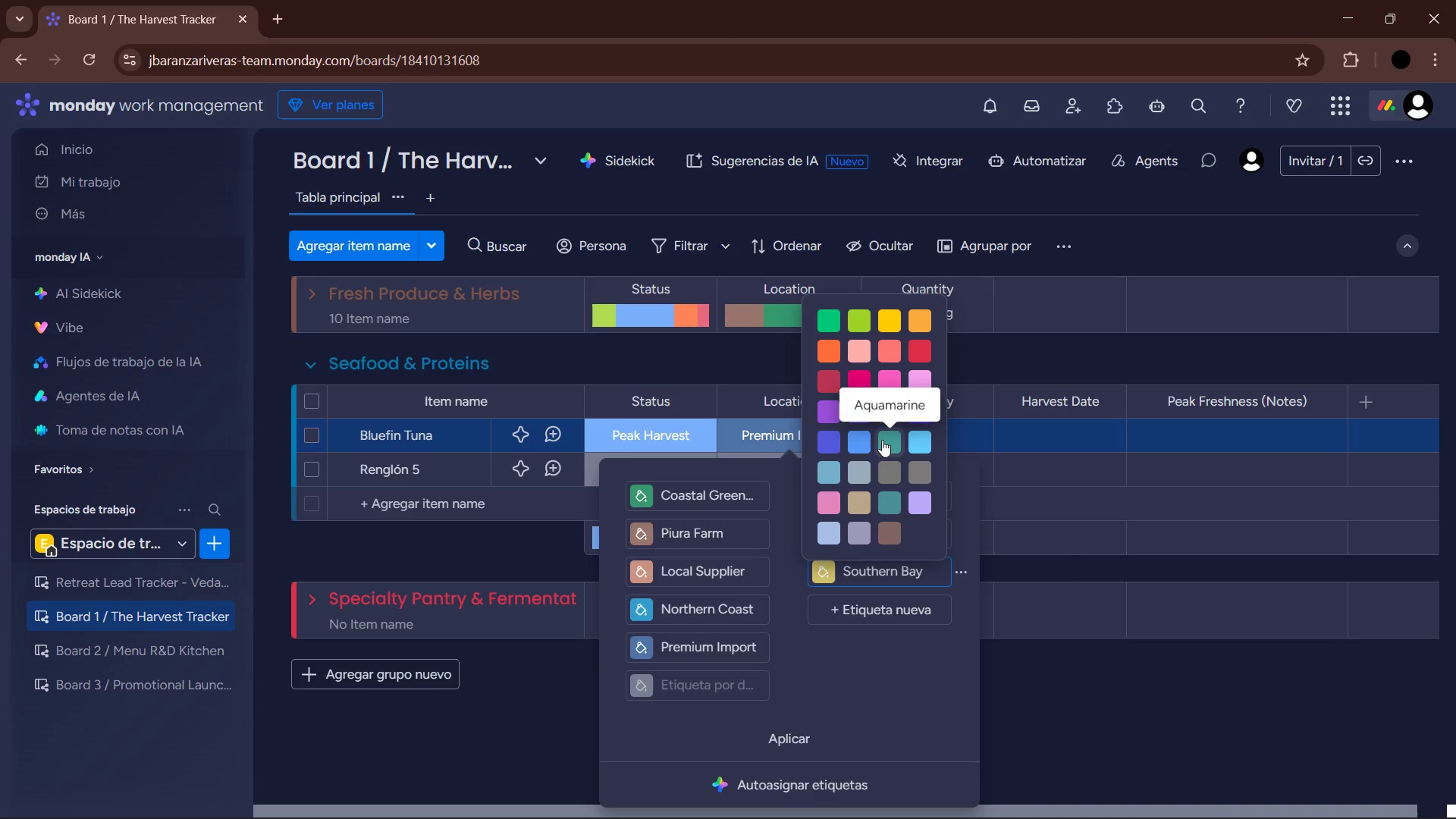 
left_click([868, 441])
 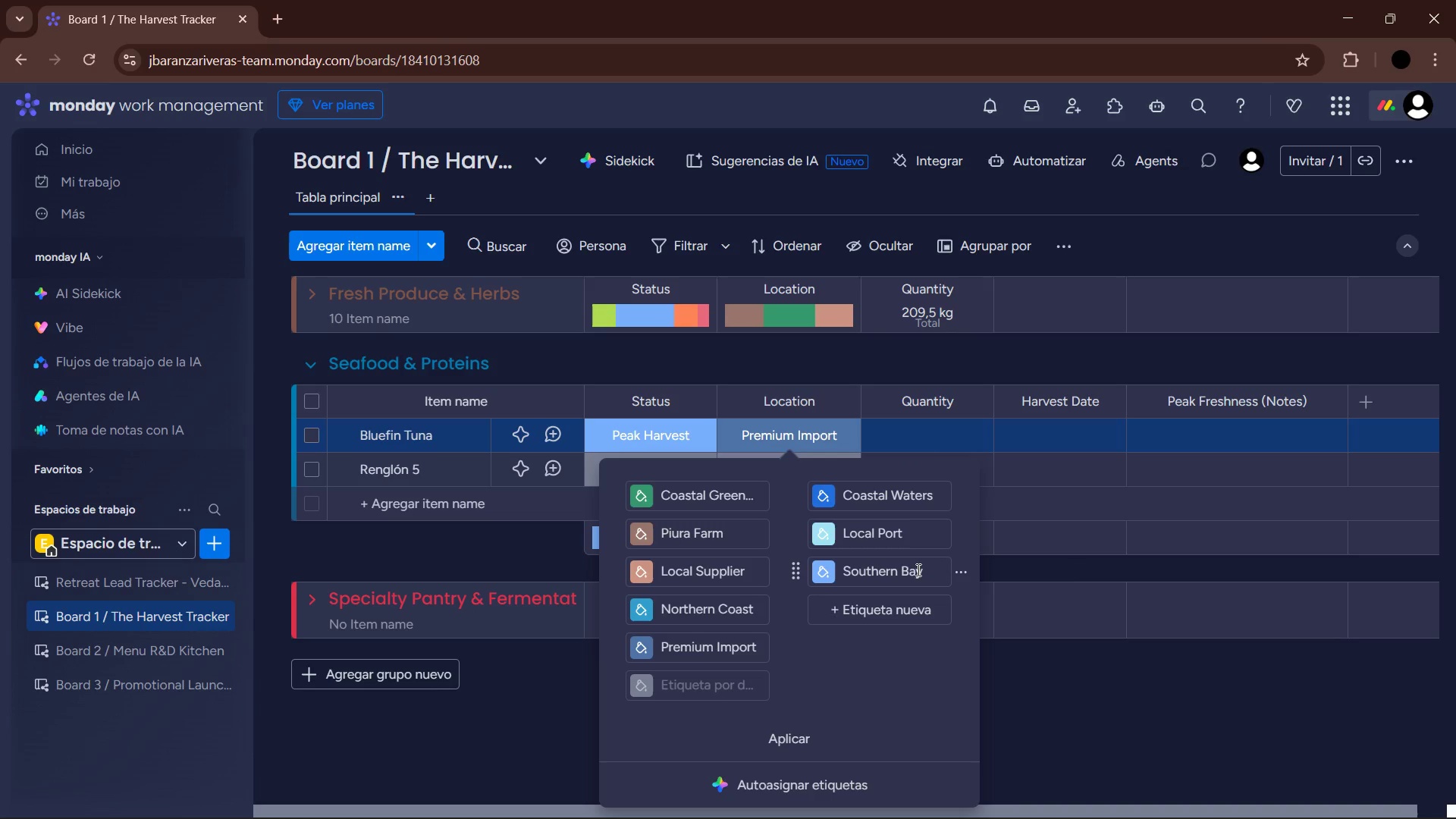 
left_click([806, 740])
 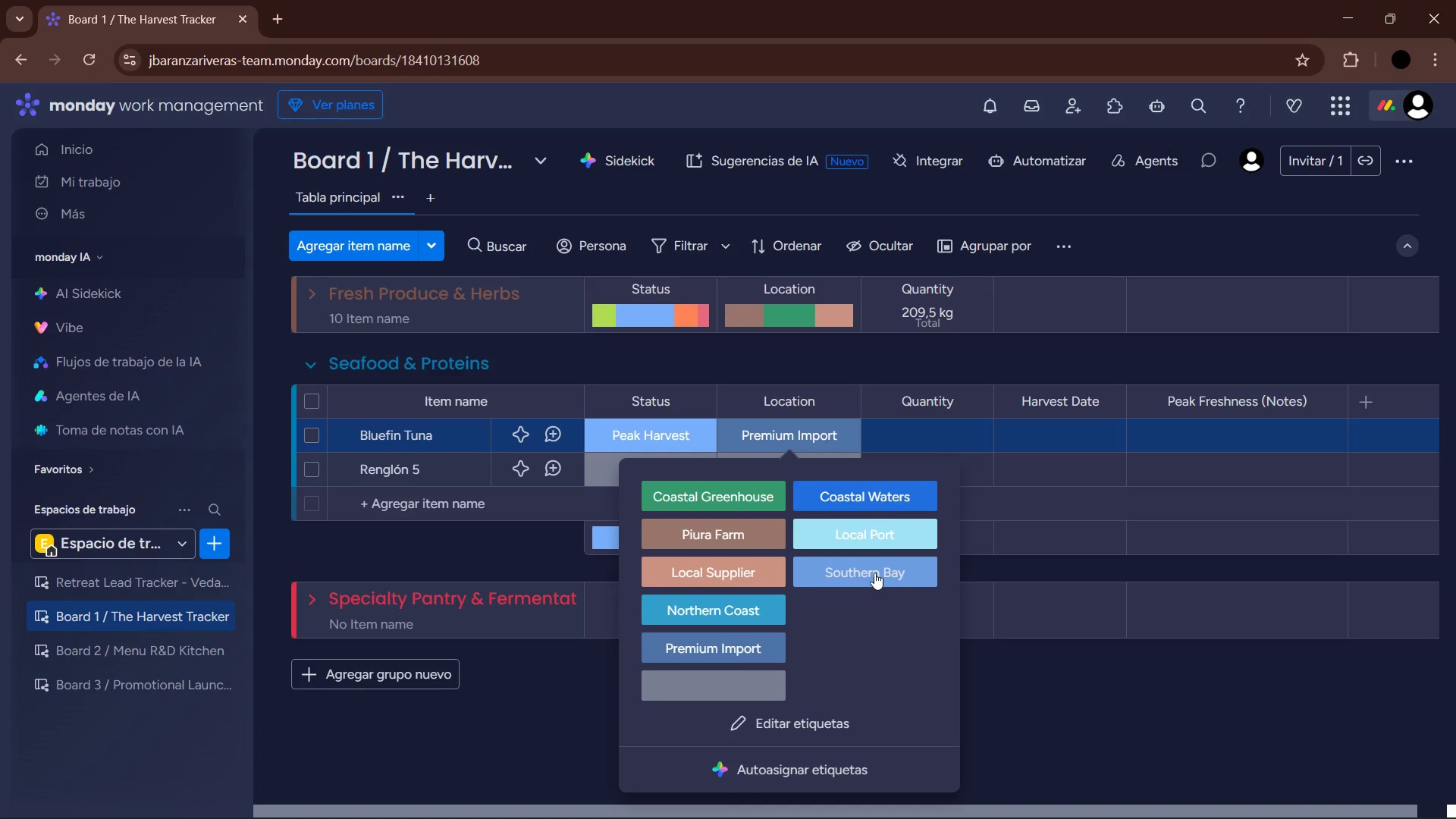 
left_click([873, 573])
 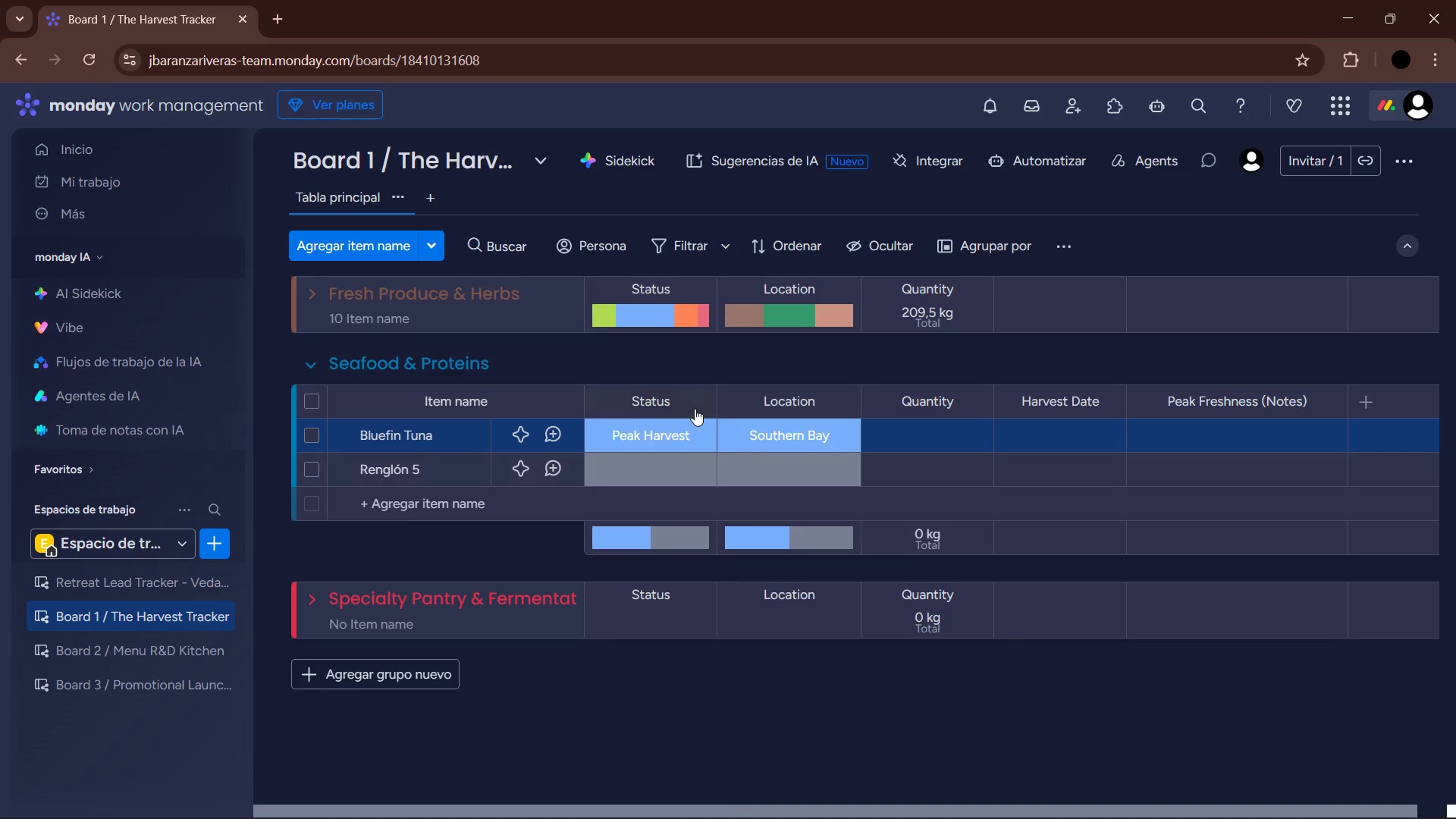 
left_click([657, 433])
 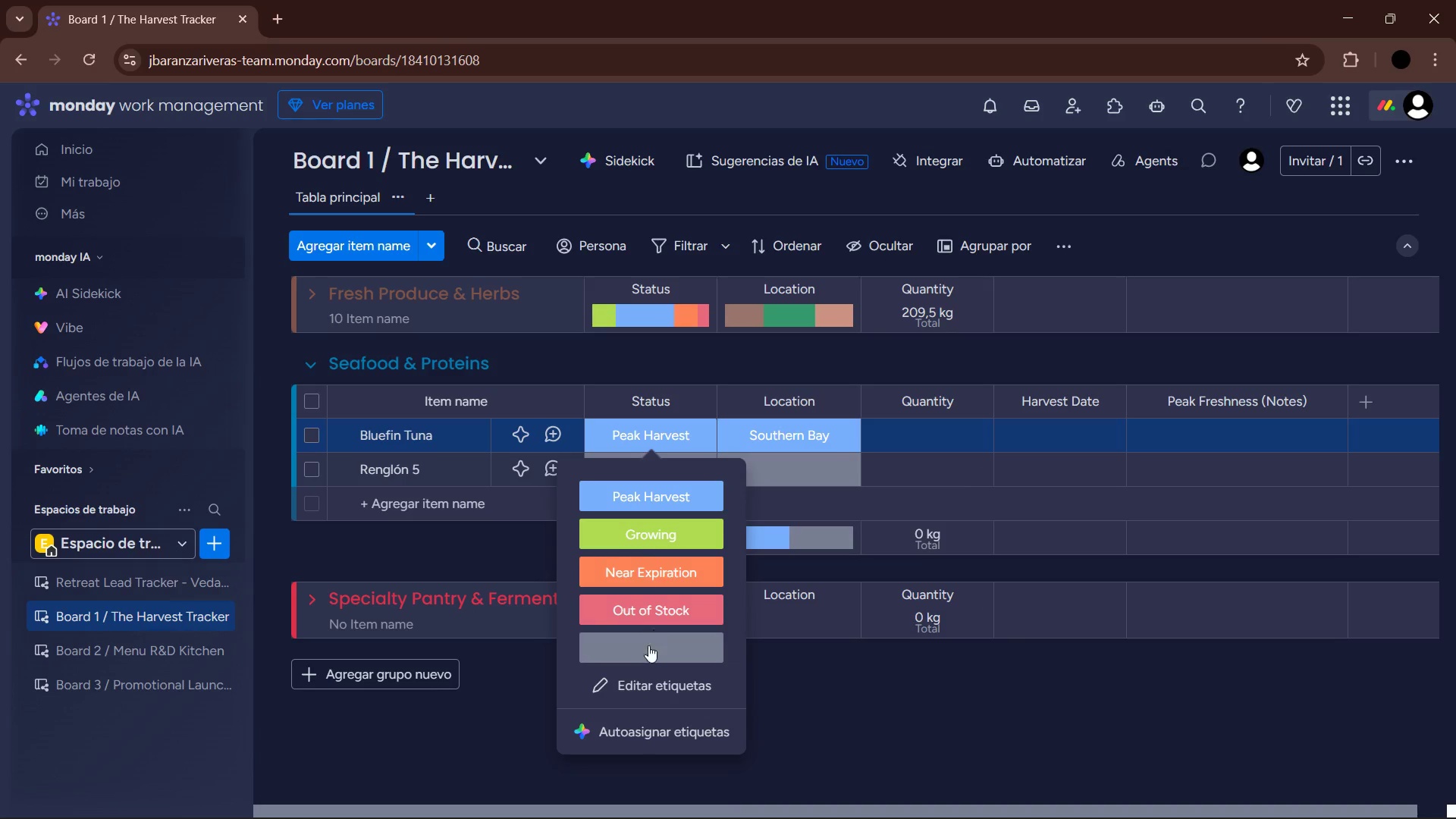 
left_click([629, 686])
 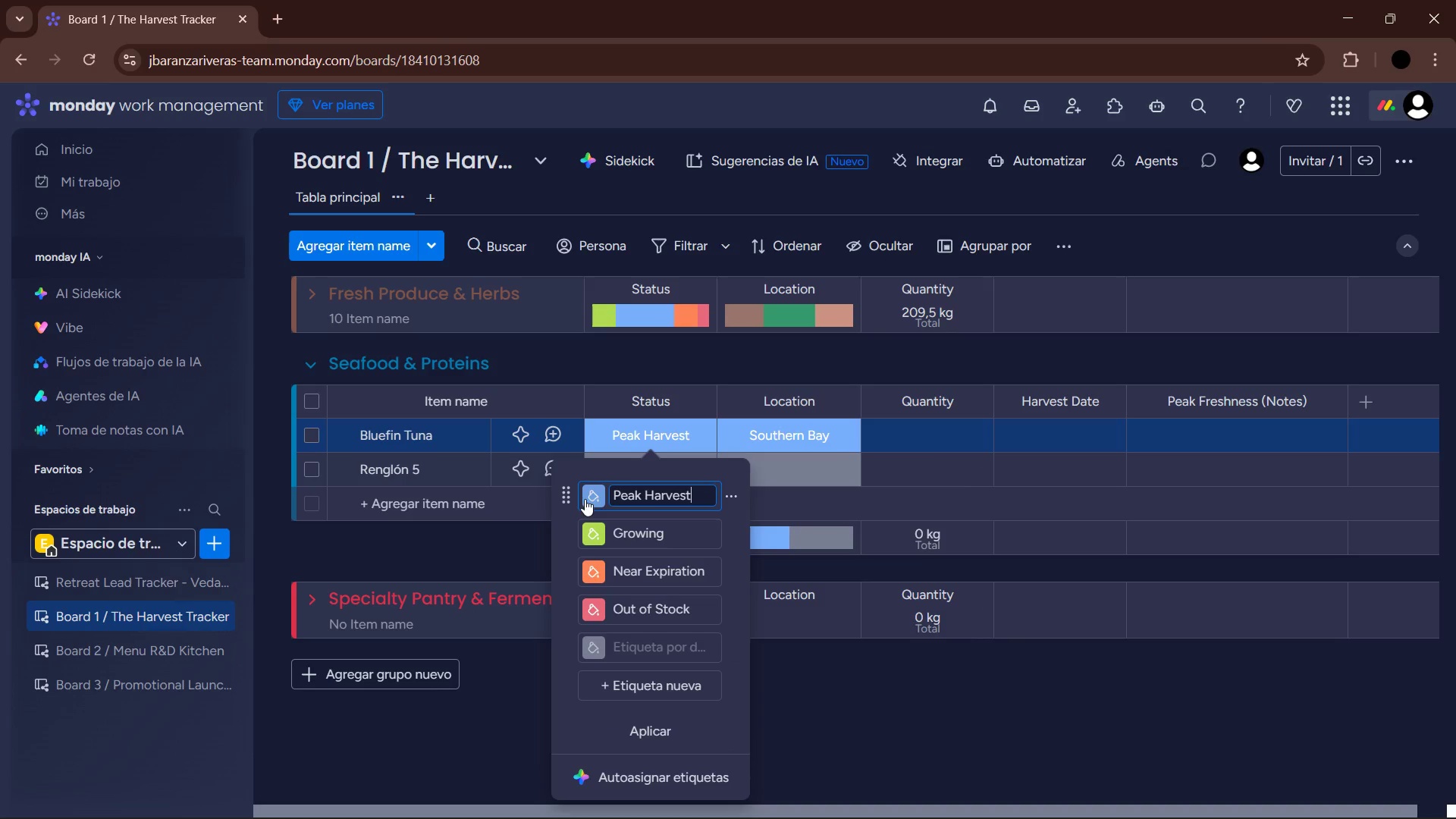 
left_click([594, 491])
 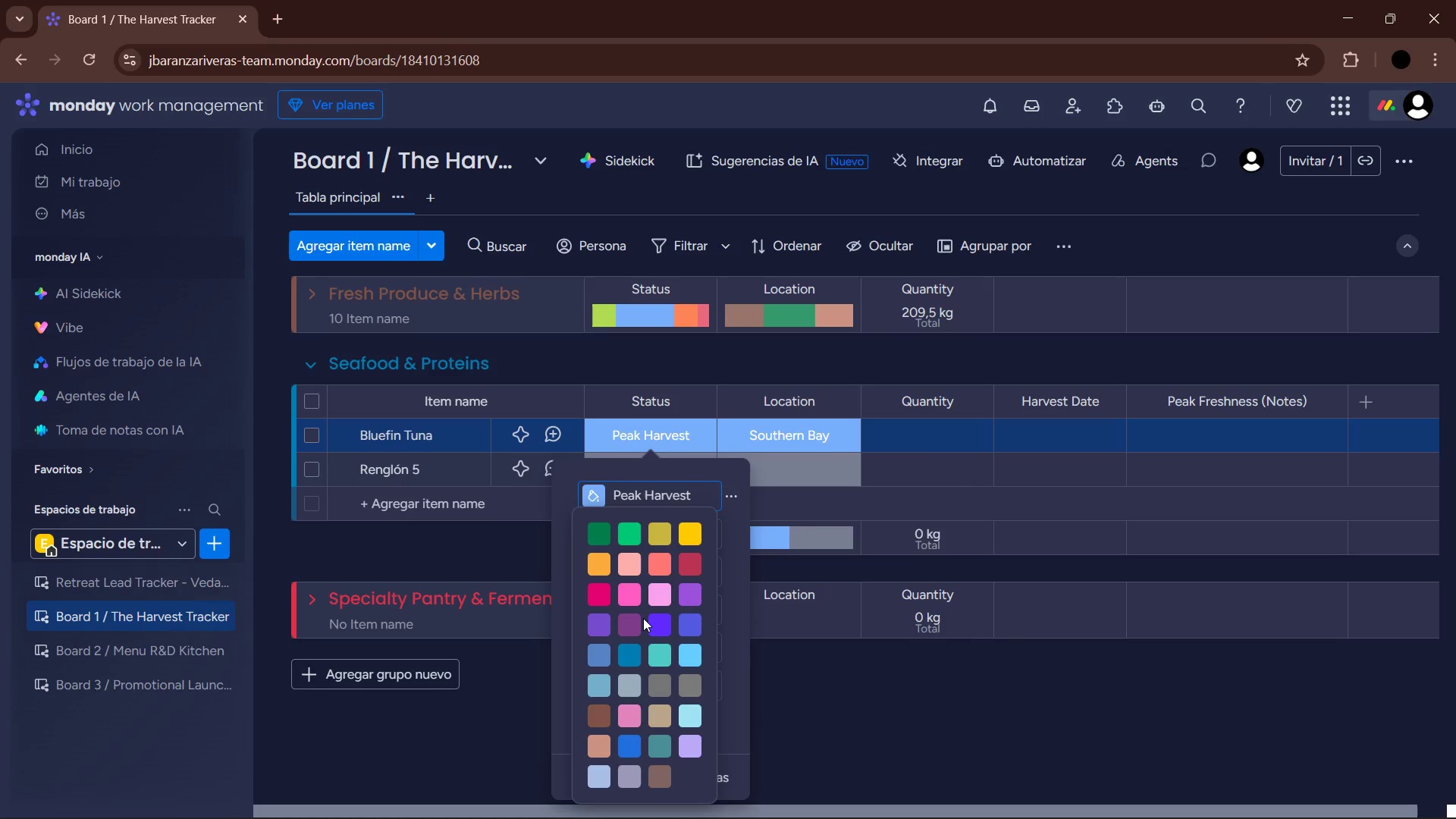 
mouse_move([670, 606])
 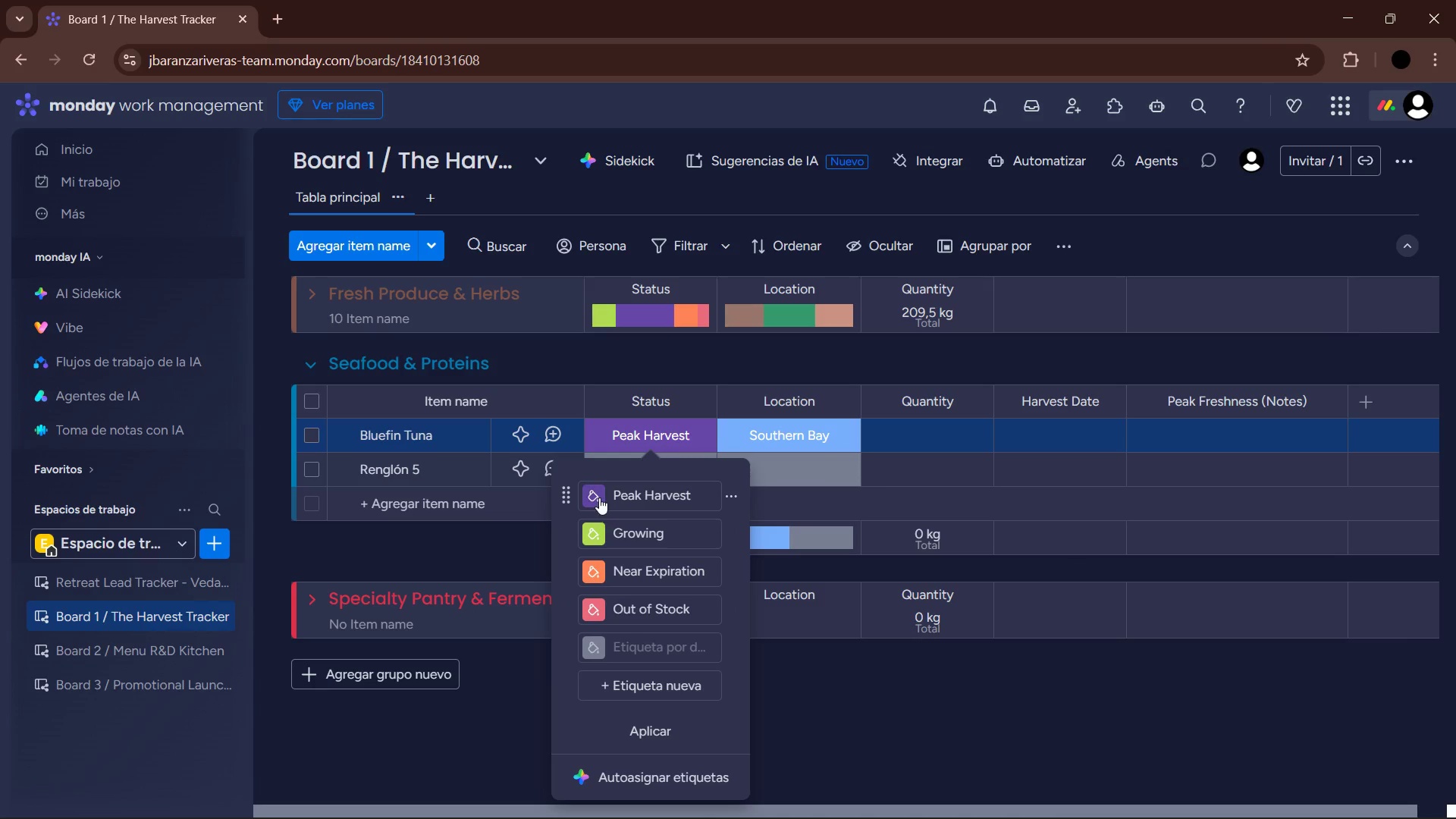 
left_click([599, 496])
 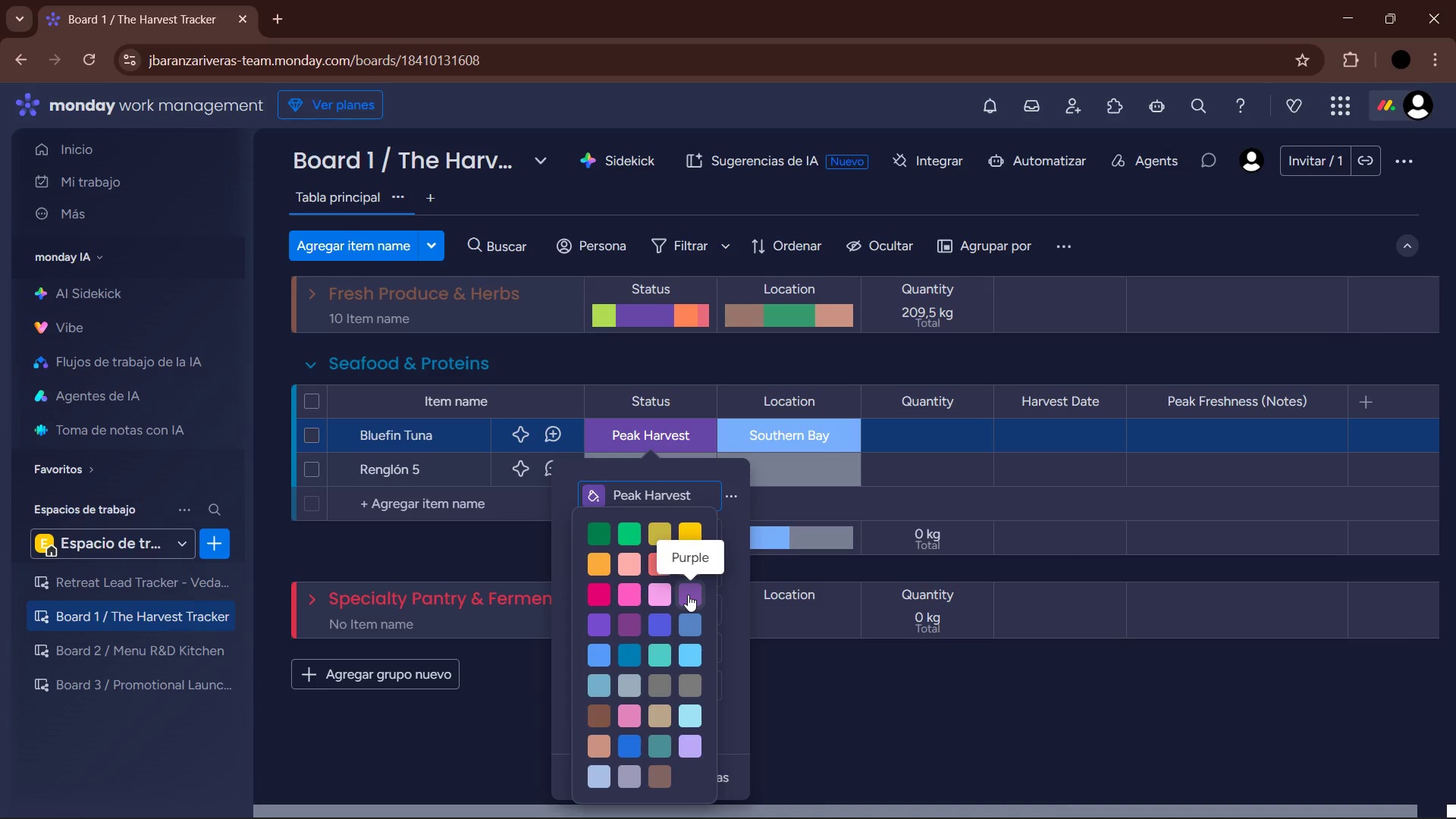 
left_click([688, 595])
 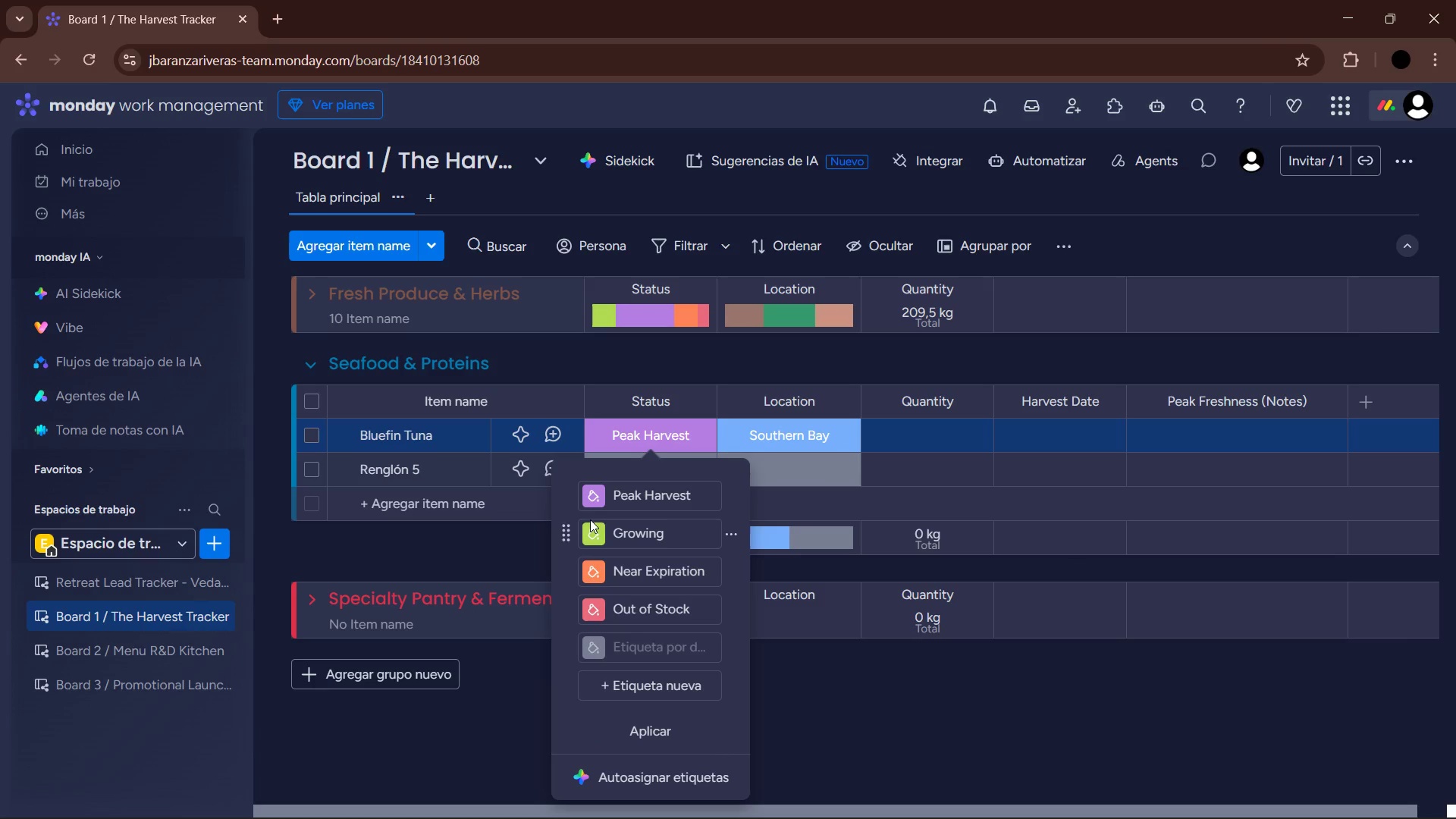 
left_click([596, 499])
 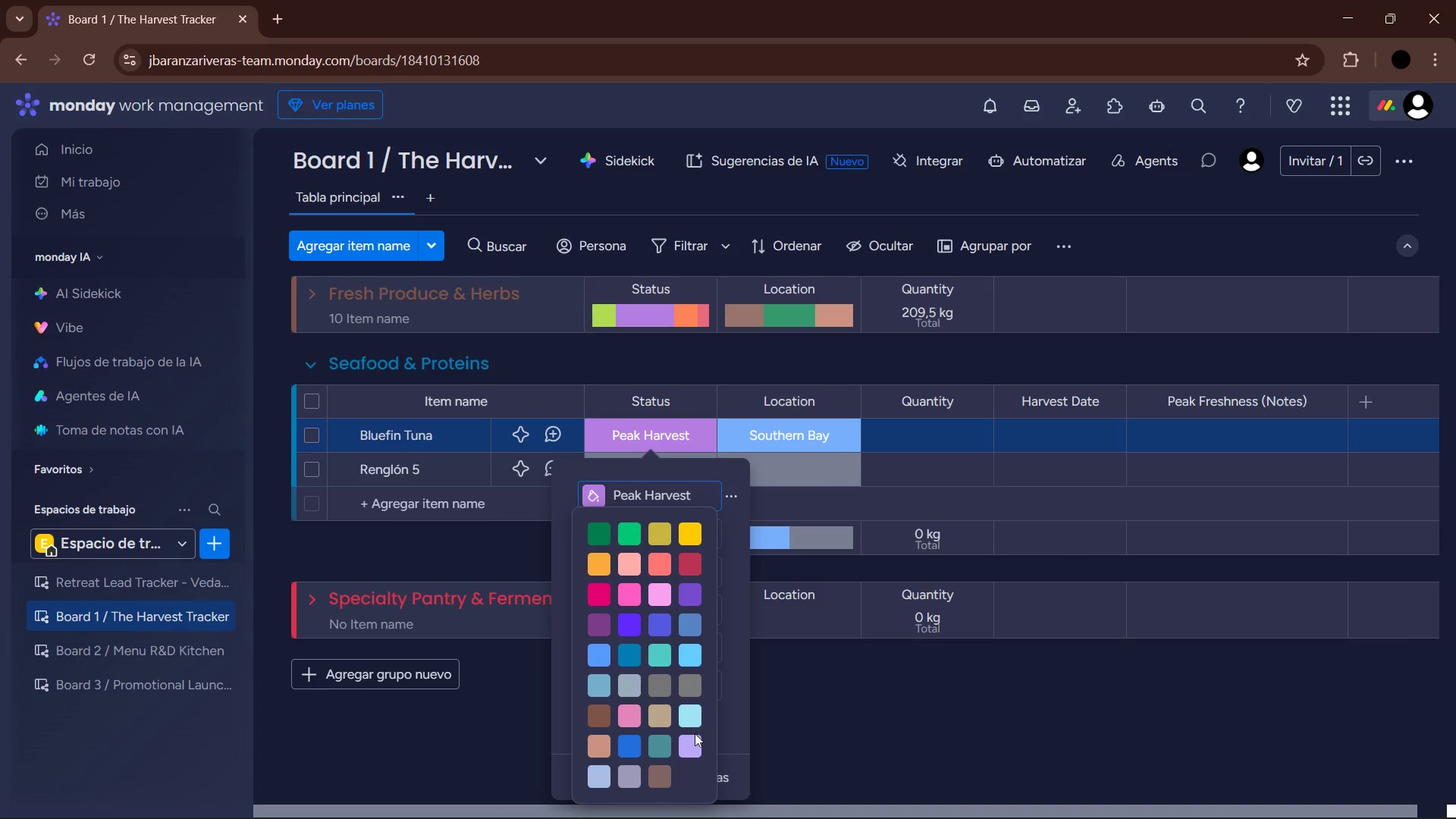 
left_click([689, 741])
 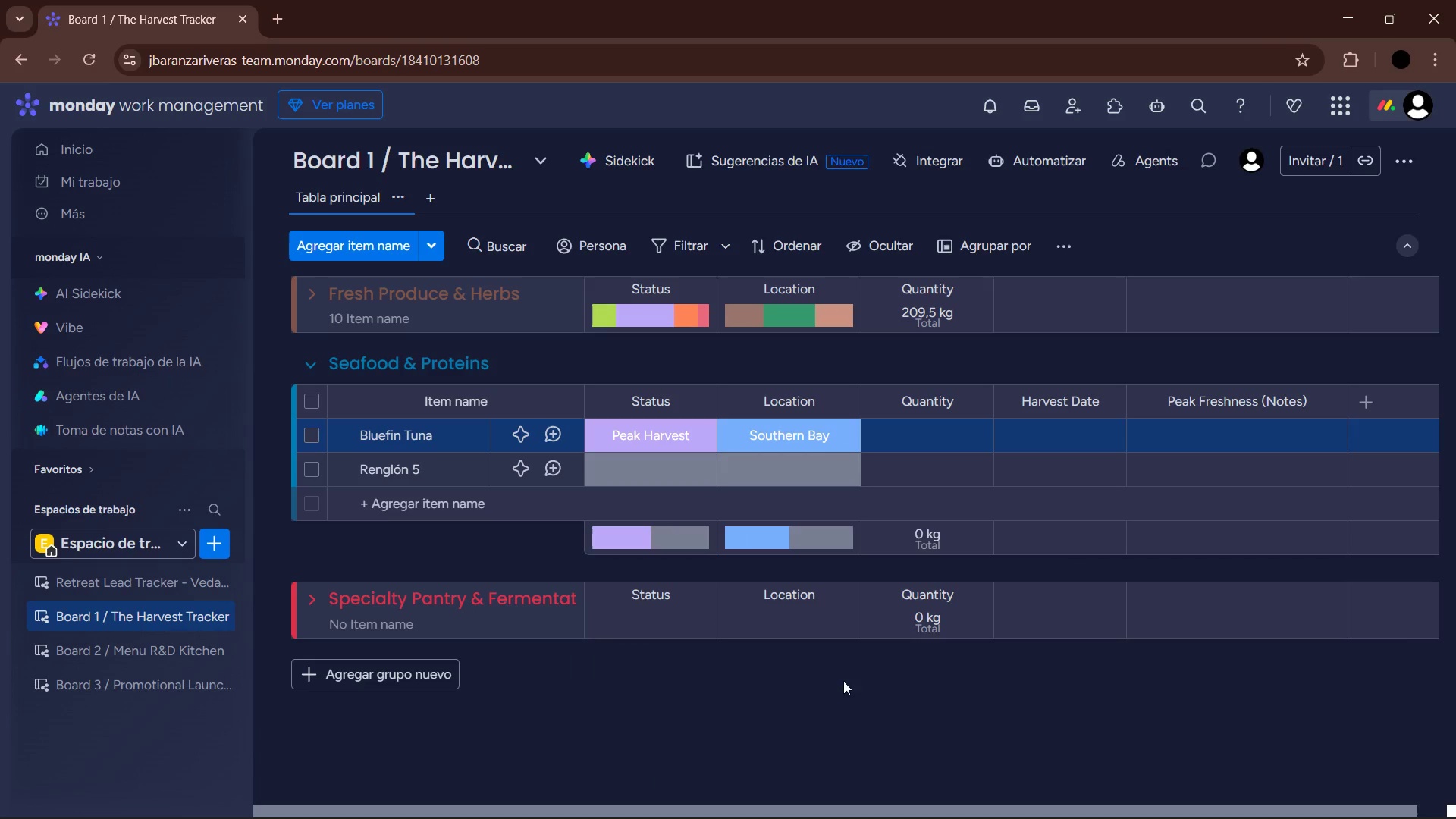 
left_click([799, 441])
 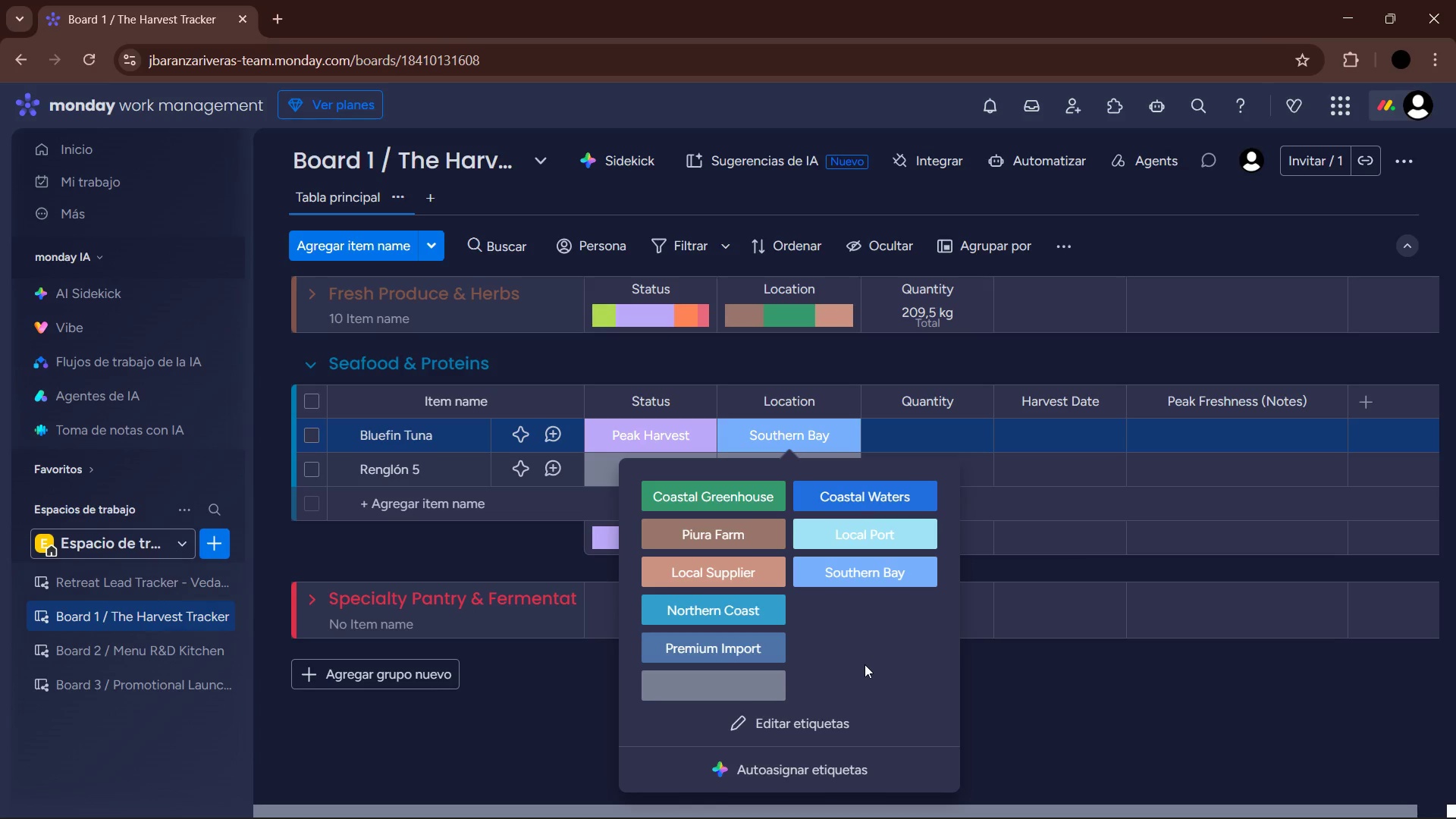 
wait(6.17)
 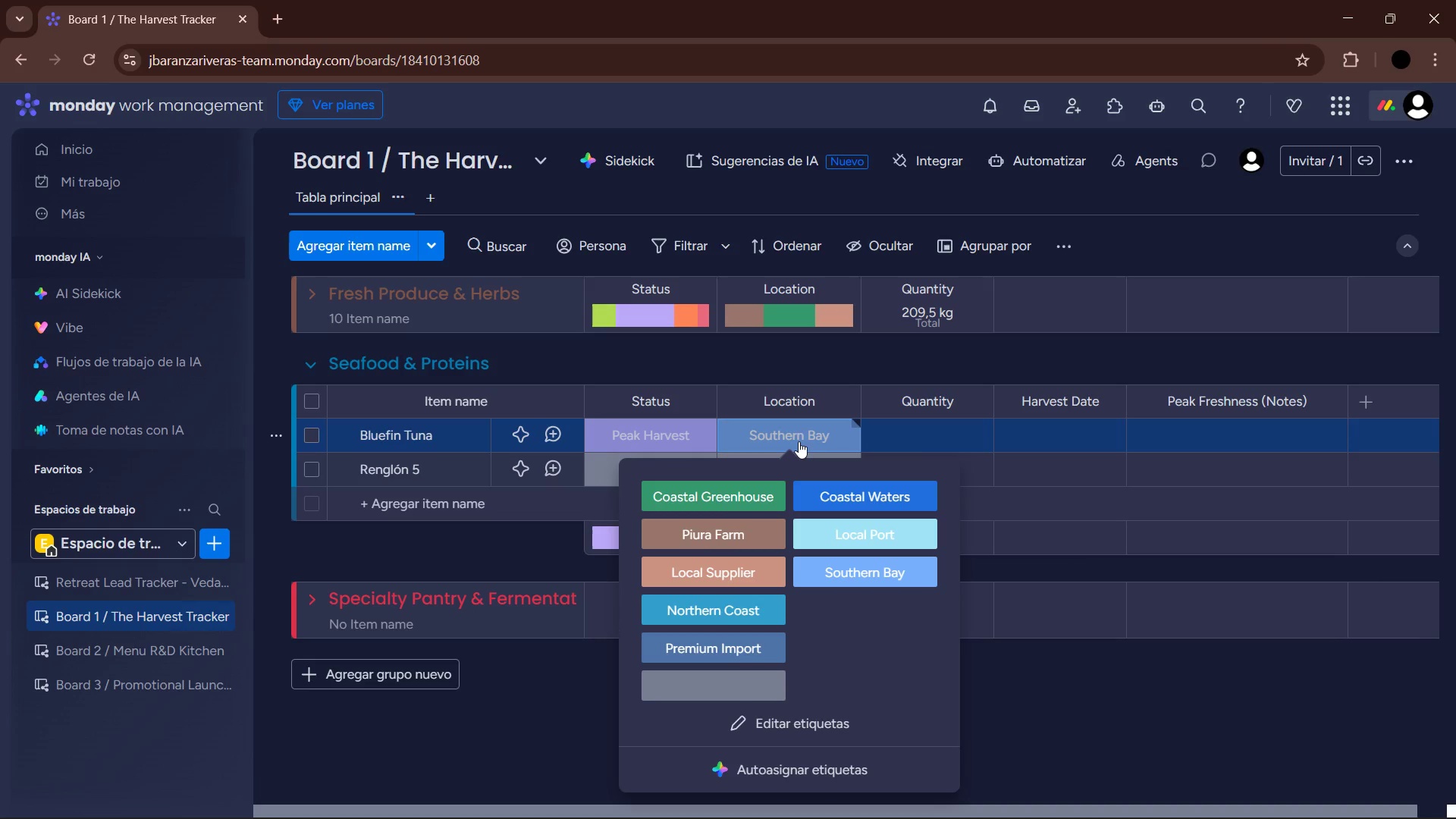 
left_click([1068, 699])
 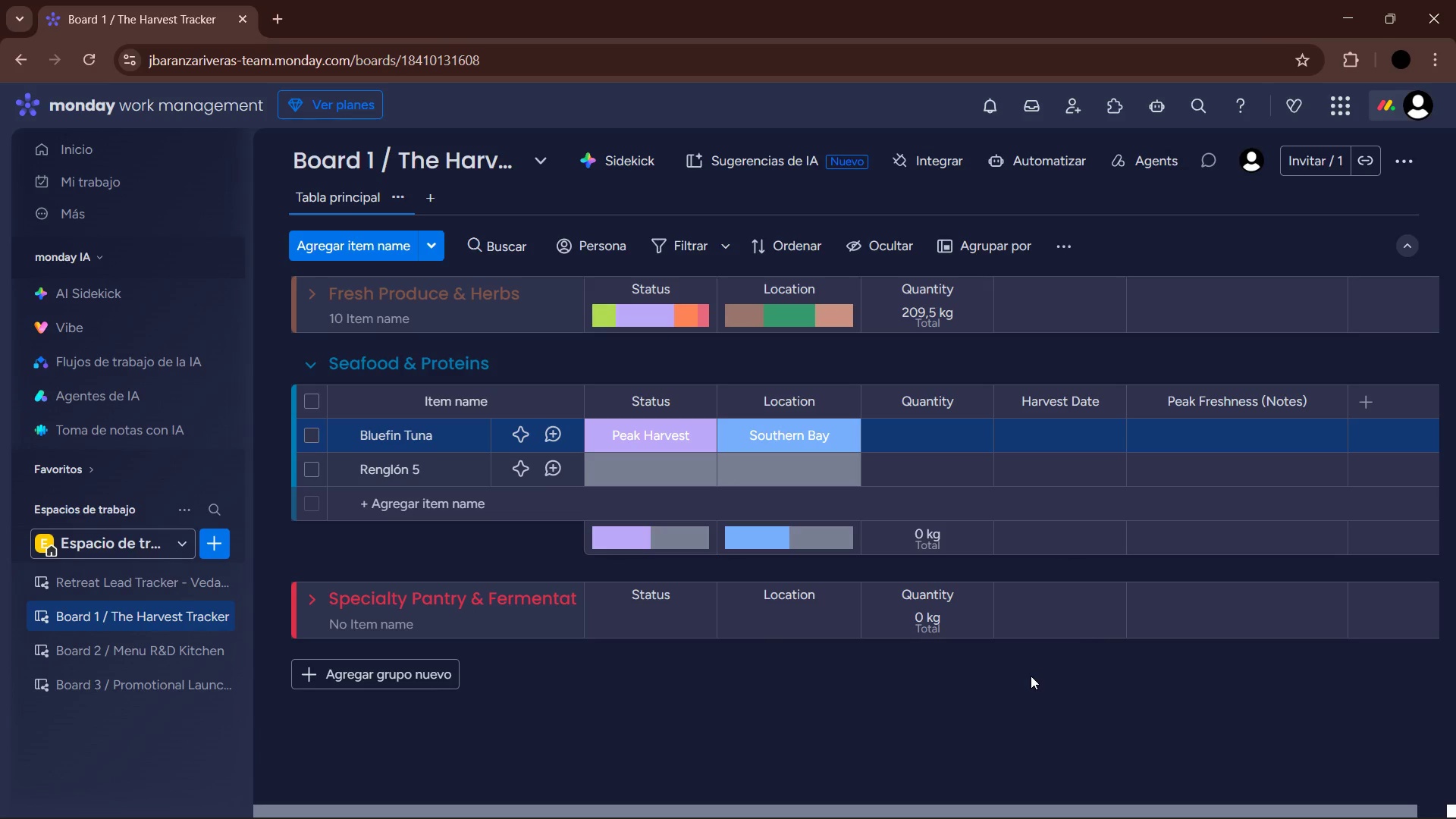 
wait(26.05)
 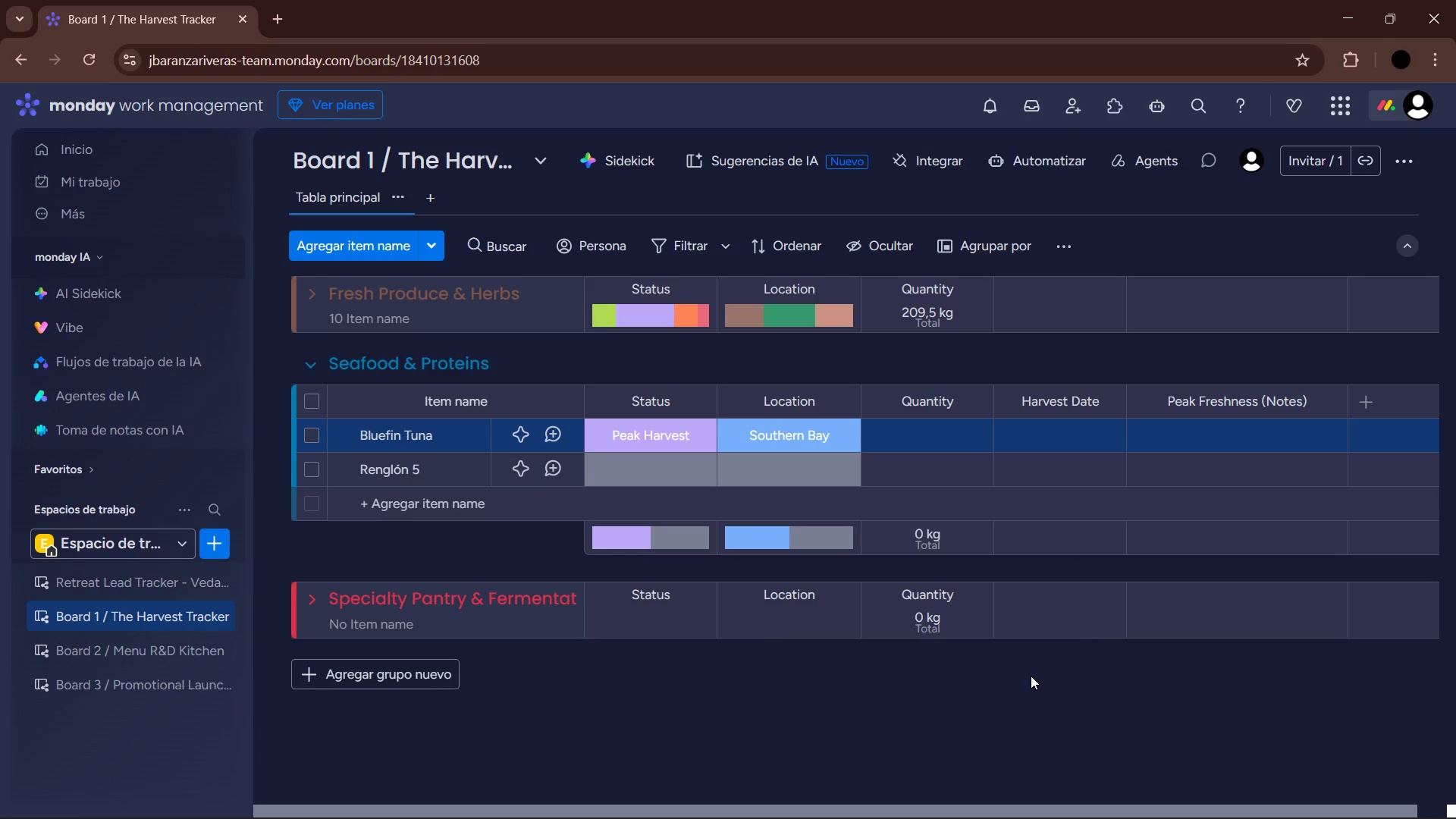 
left_click([818, 435])
 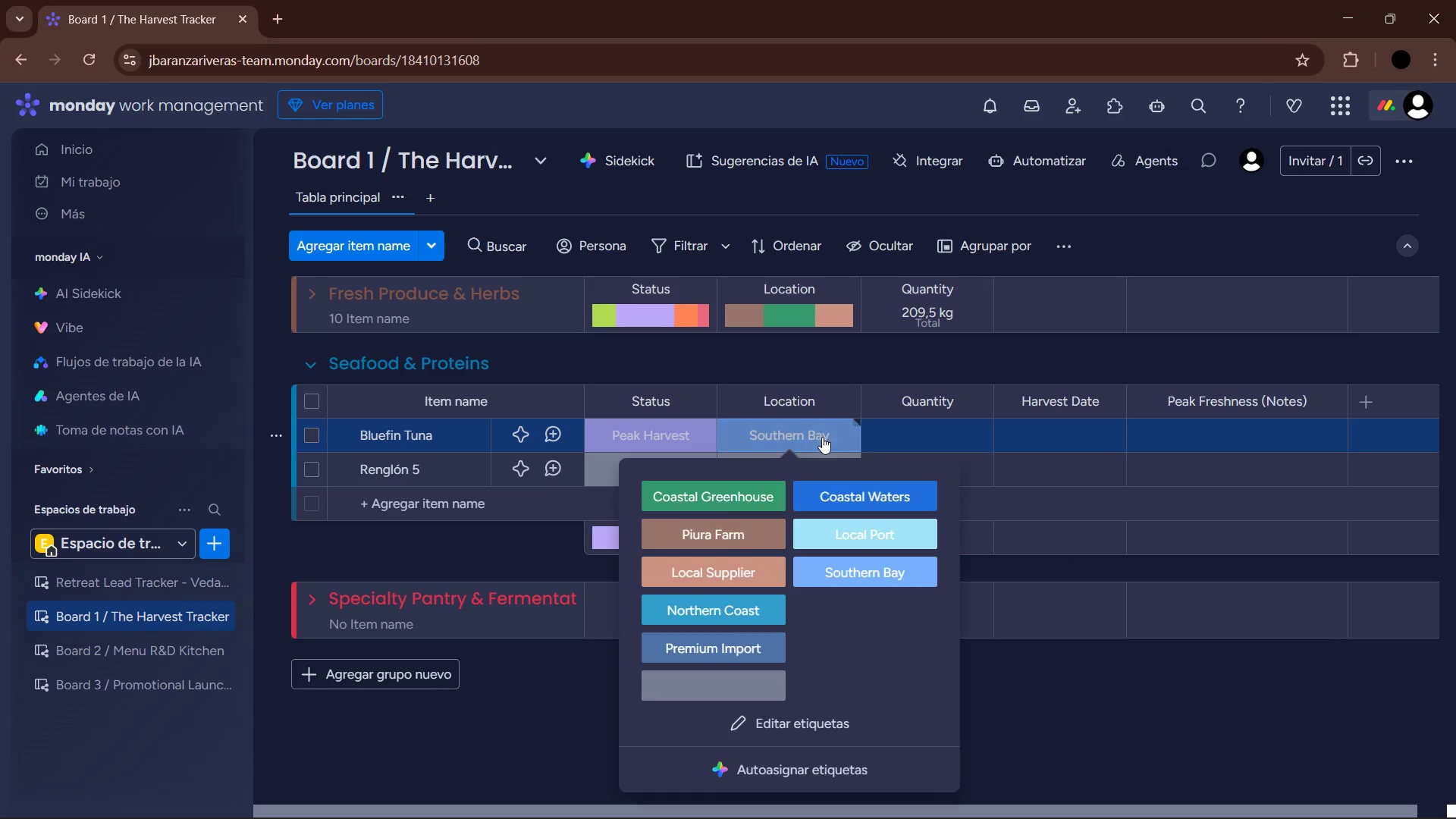 
mouse_move([830, 469])
 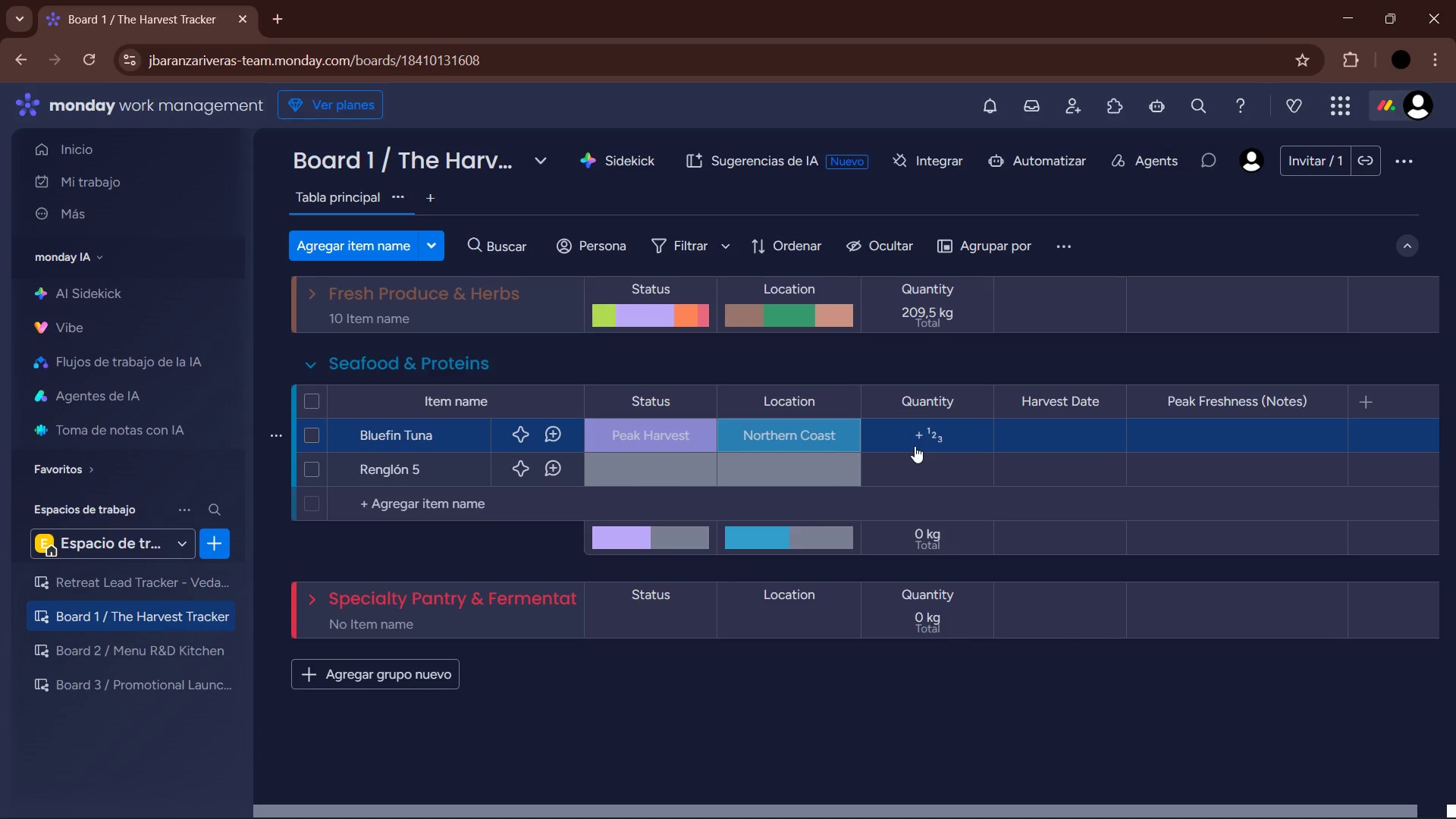 
left_click([915, 446])
 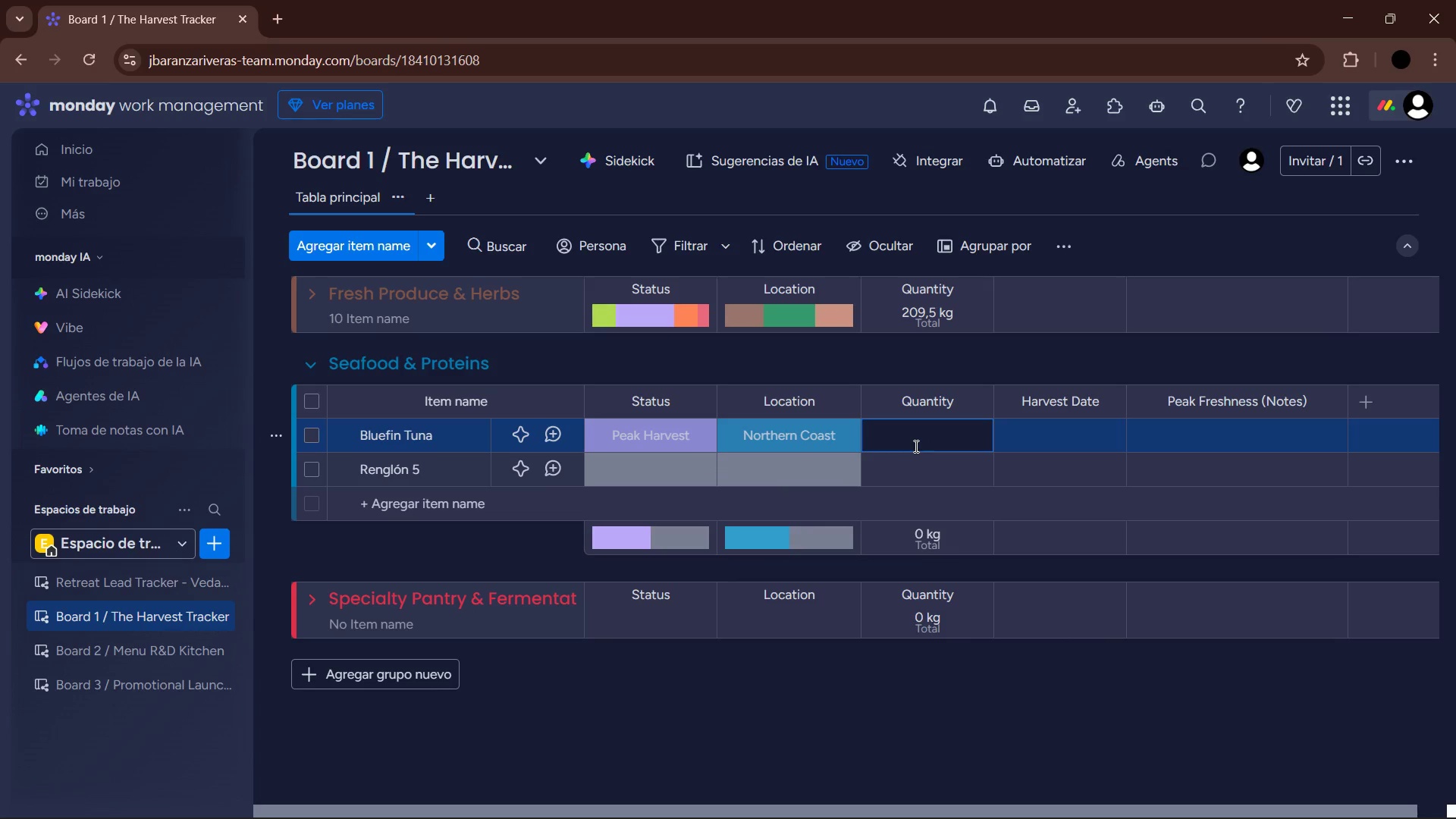 
key(Numpad8)
 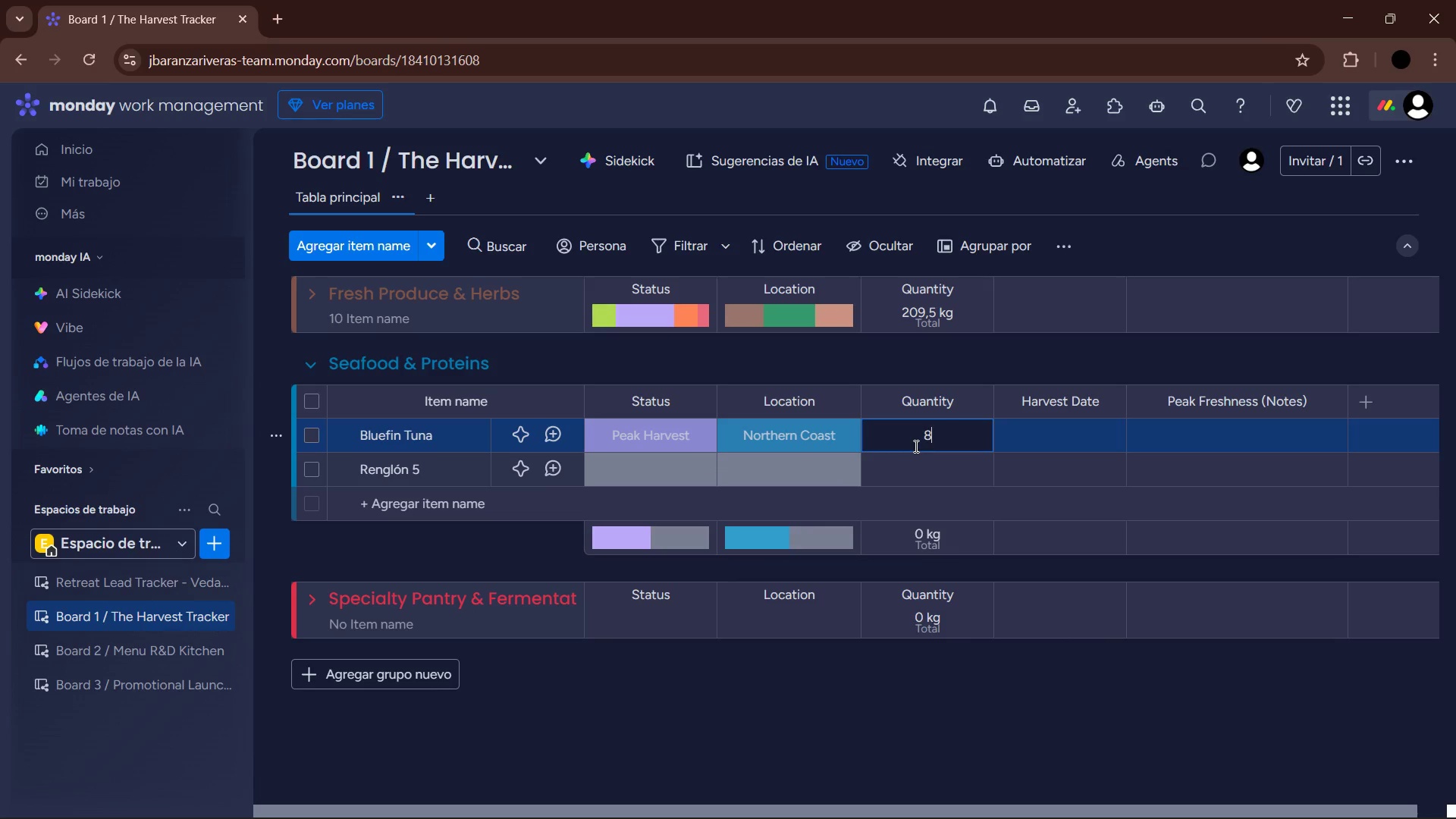 
key(Numpad0)
 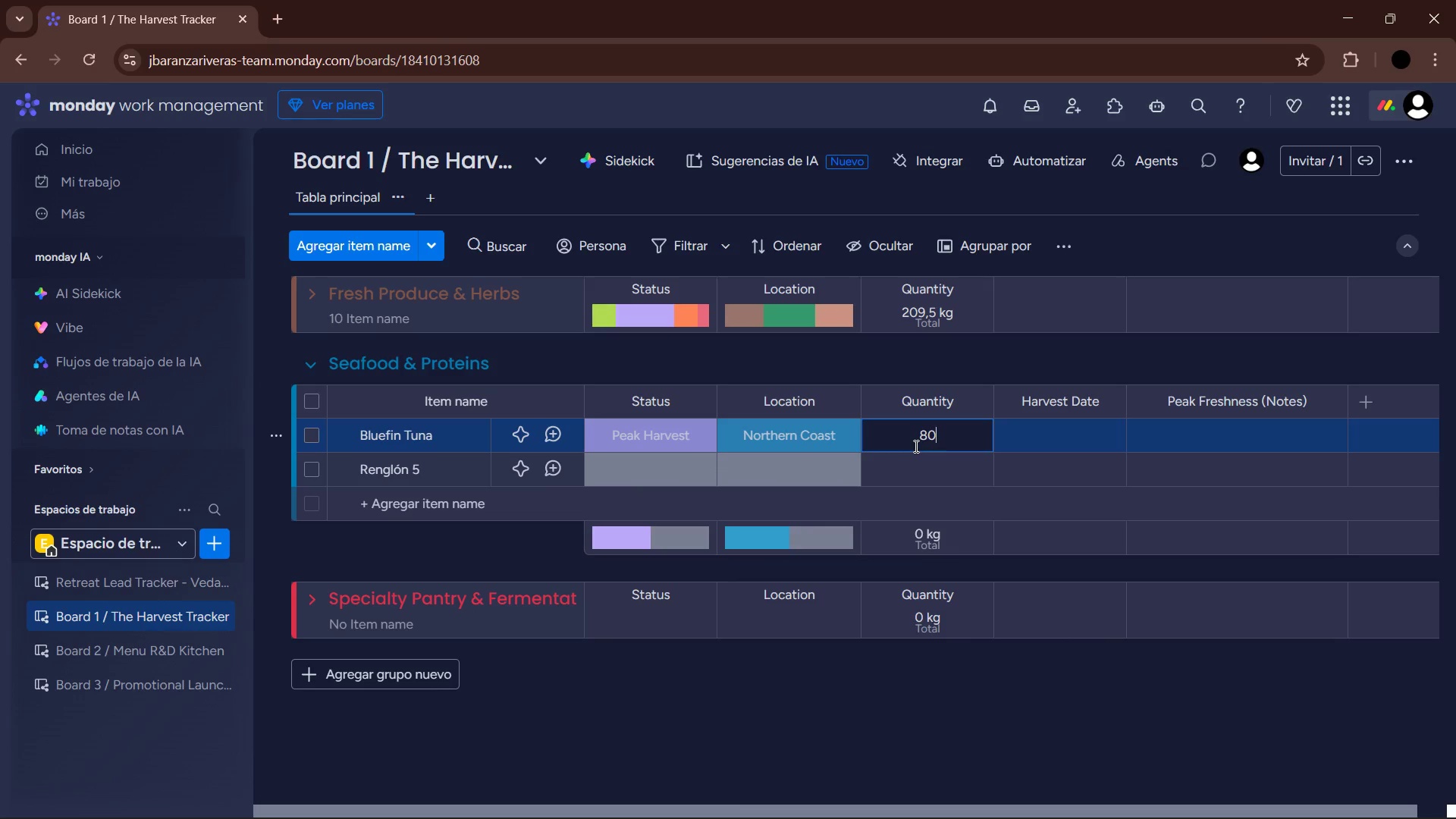 
key(Enter)
 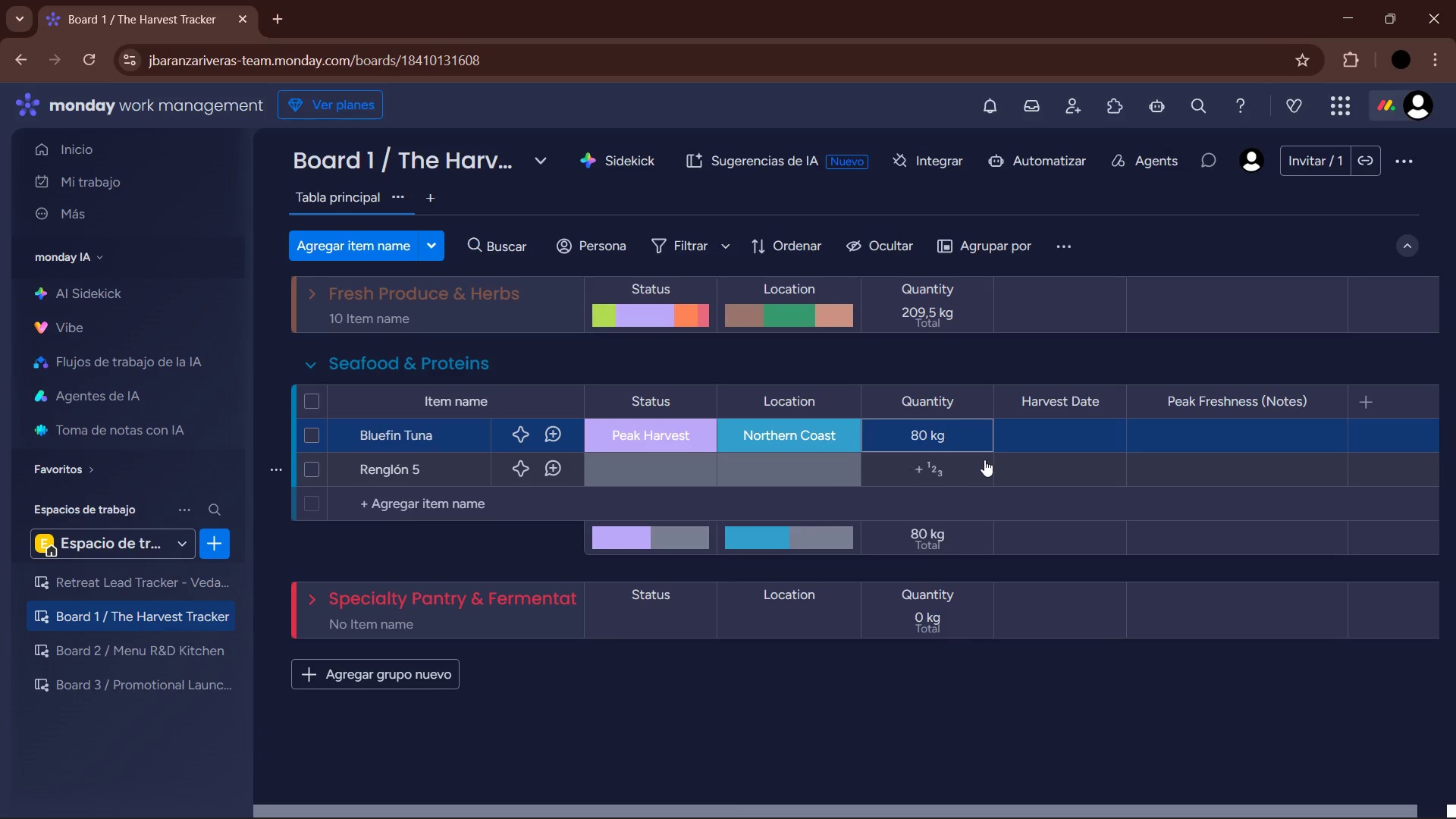 
mouse_move([1053, 466])
 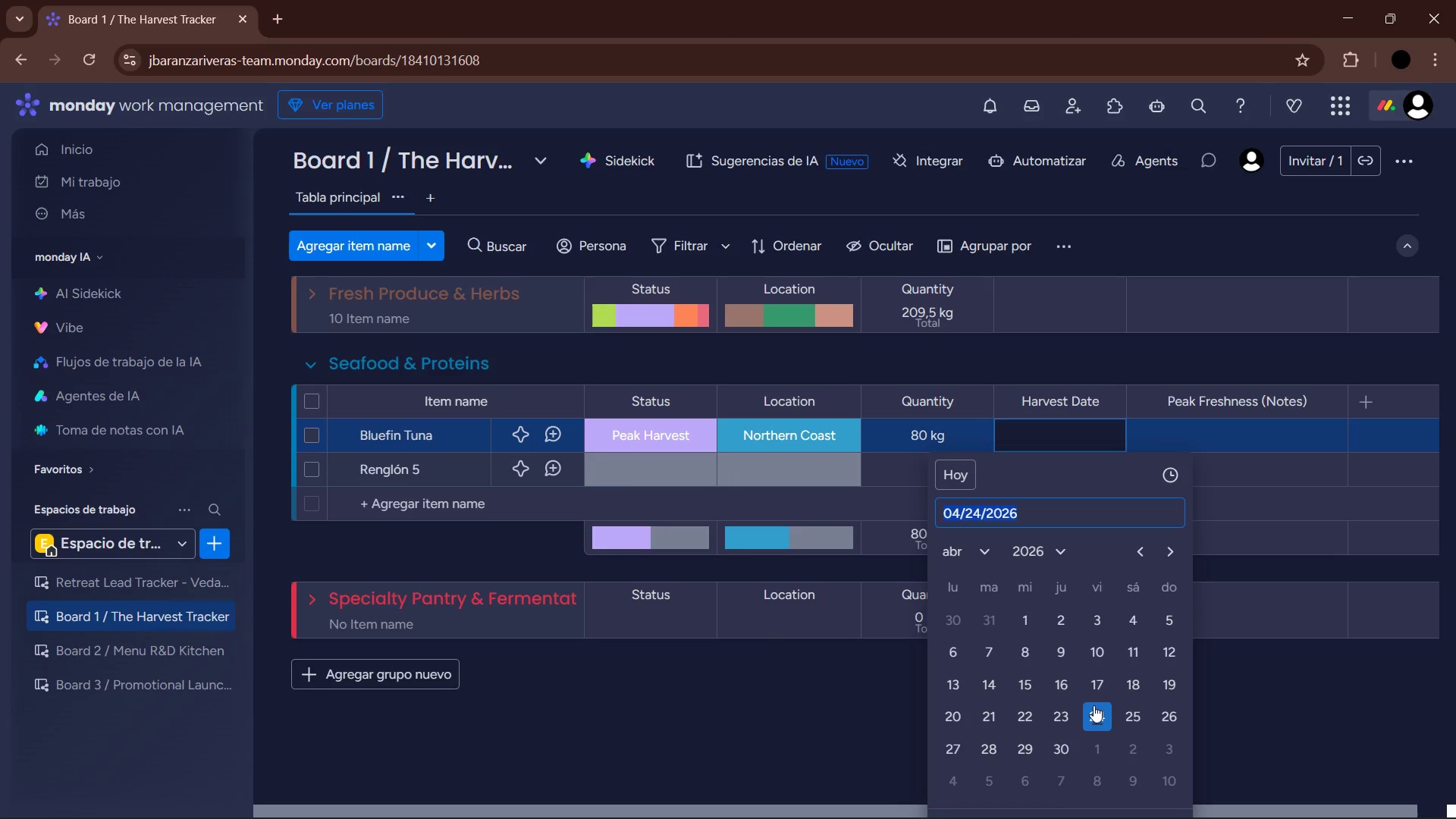 
left_click([1098, 714])
 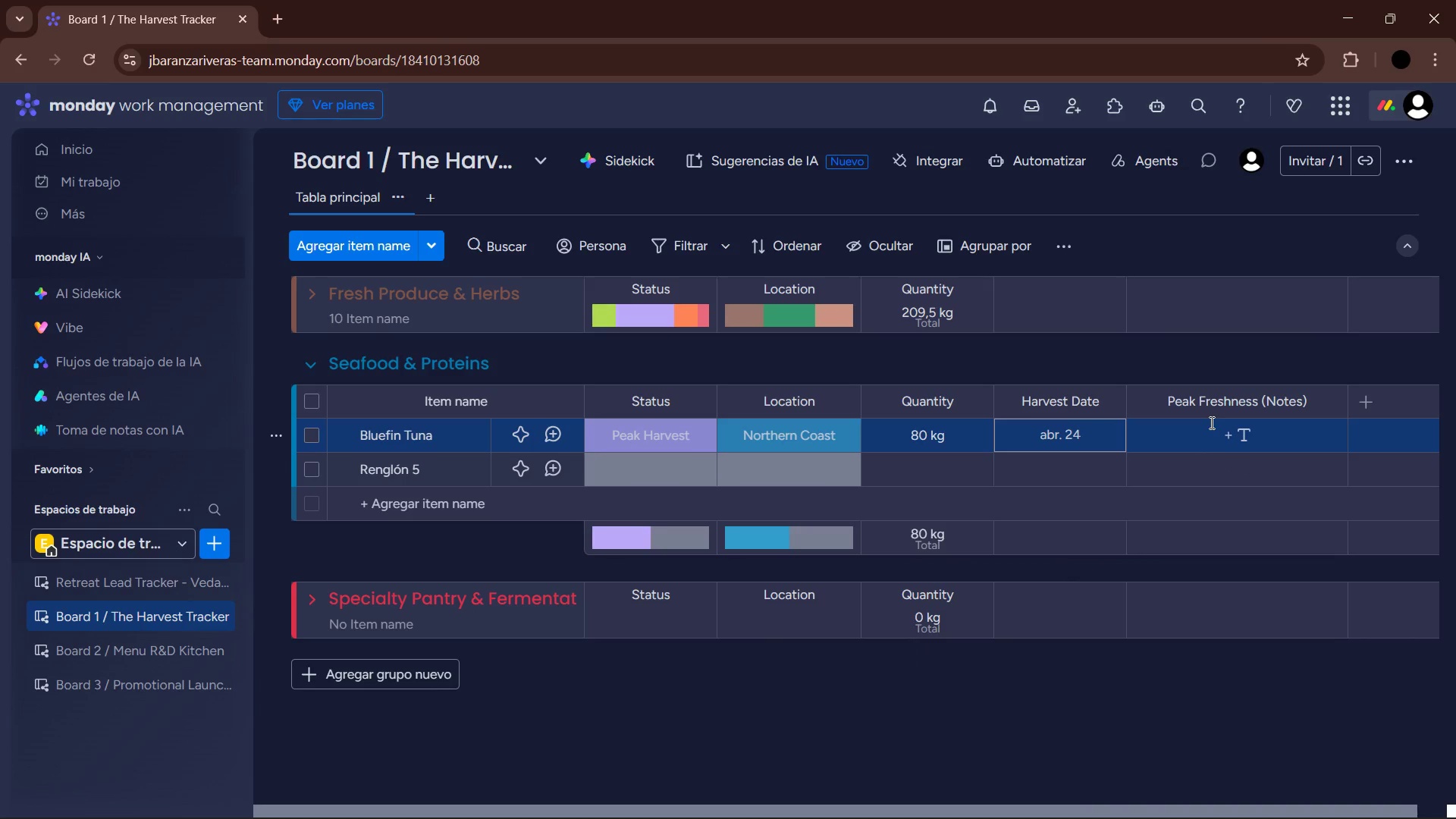 
left_click([1210, 422])
 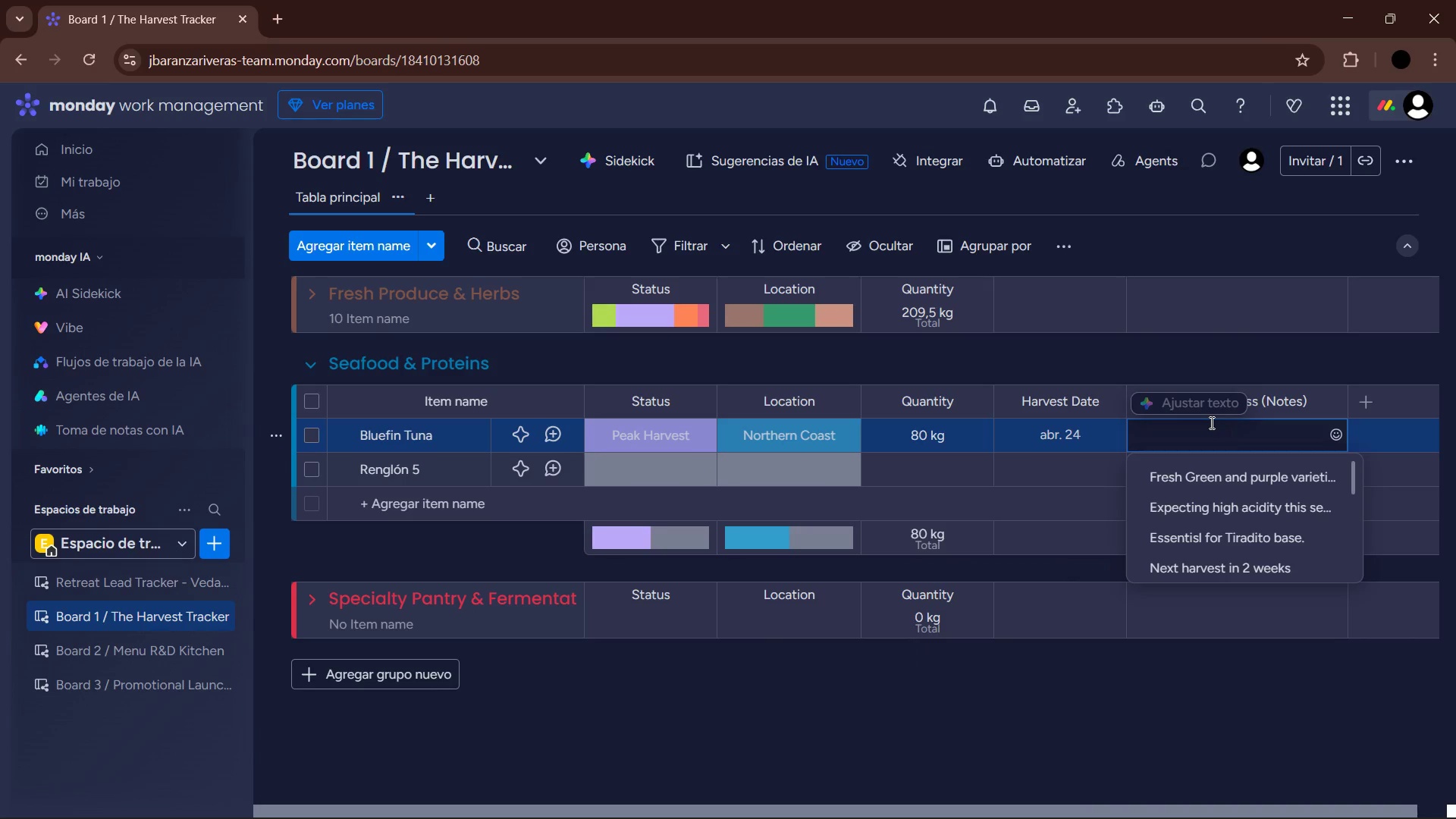 
type(Otoro and Akami cuts available.)
 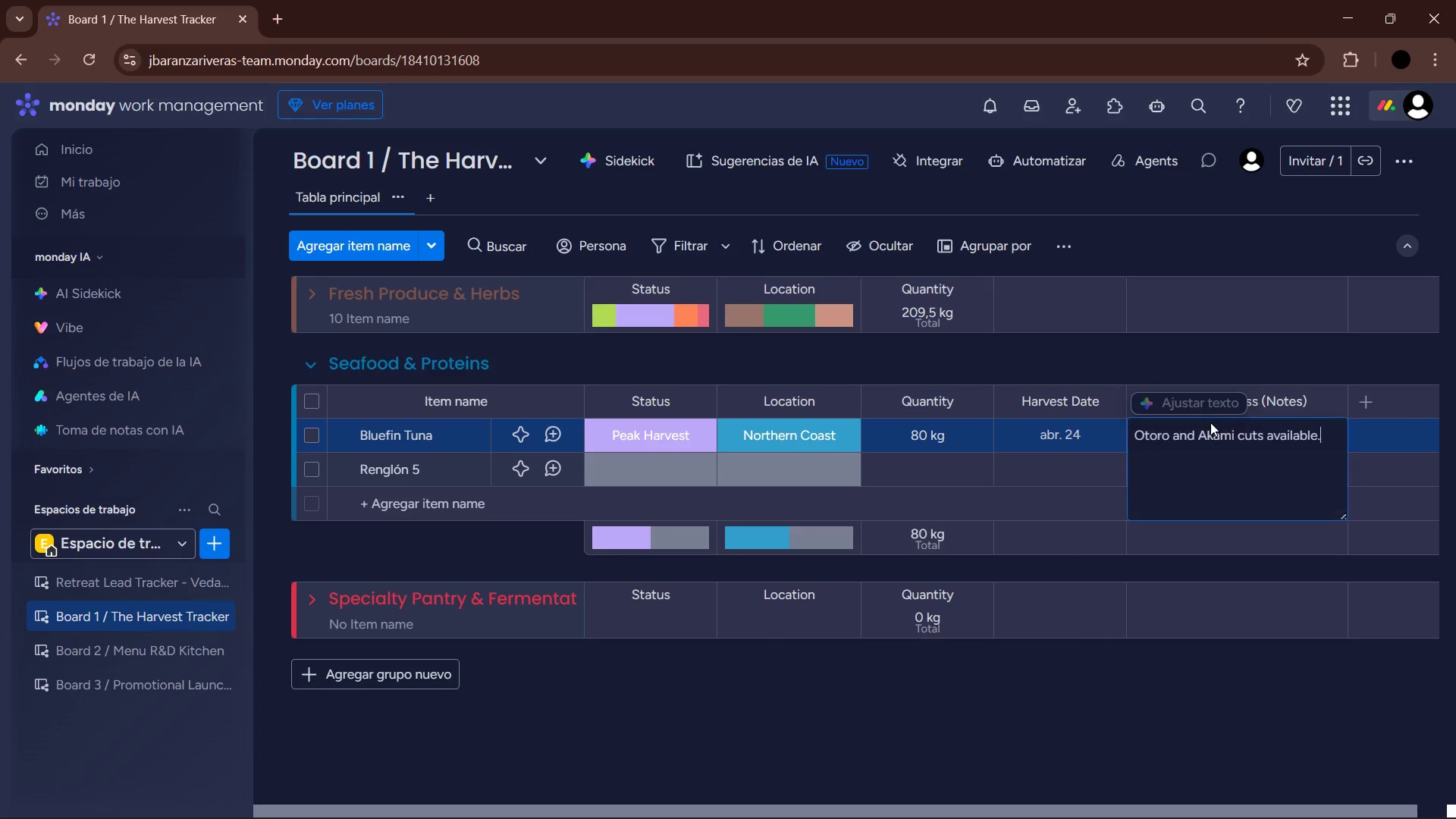 
key(Enter)
 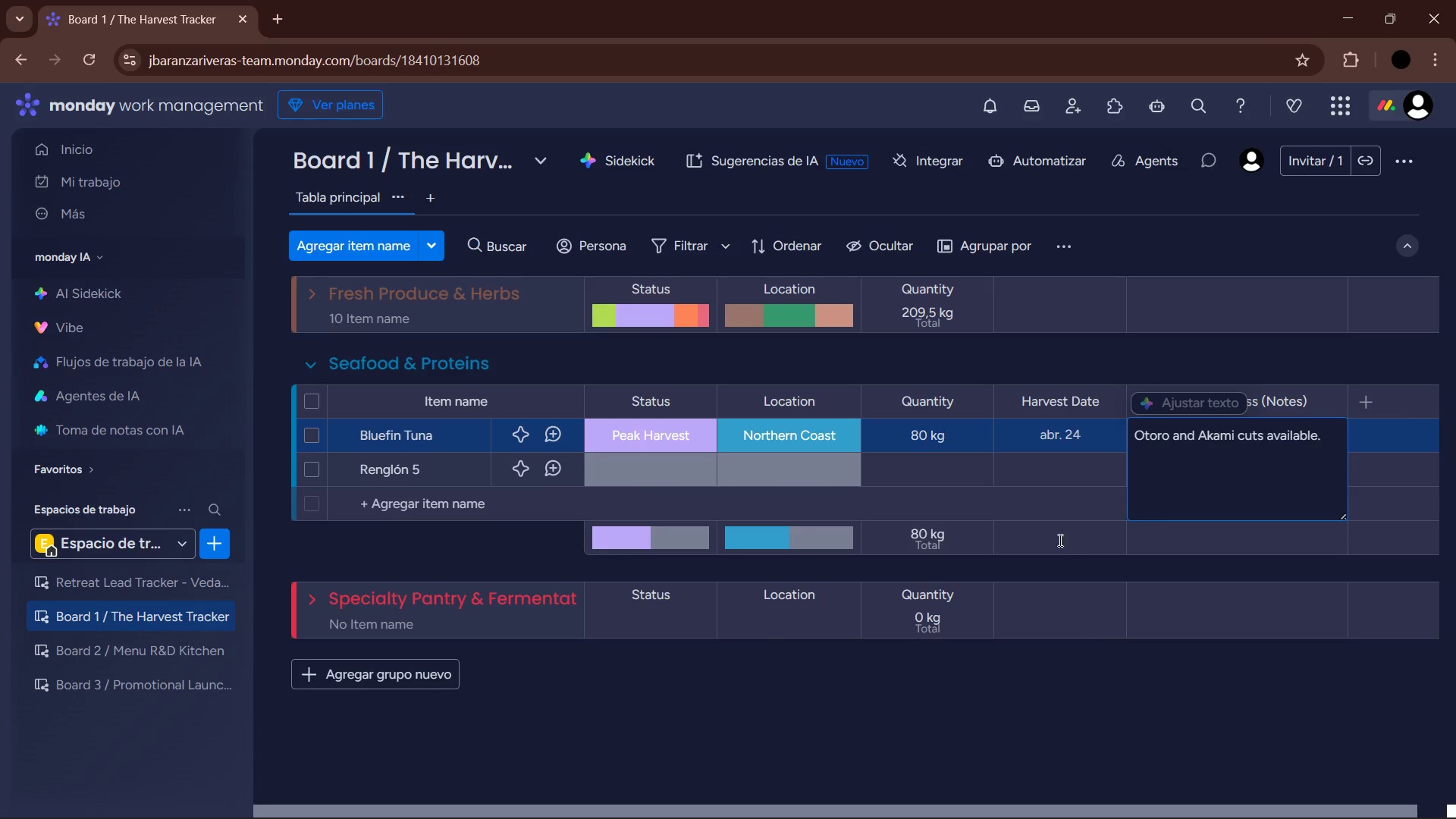 
left_click([876, 693])
 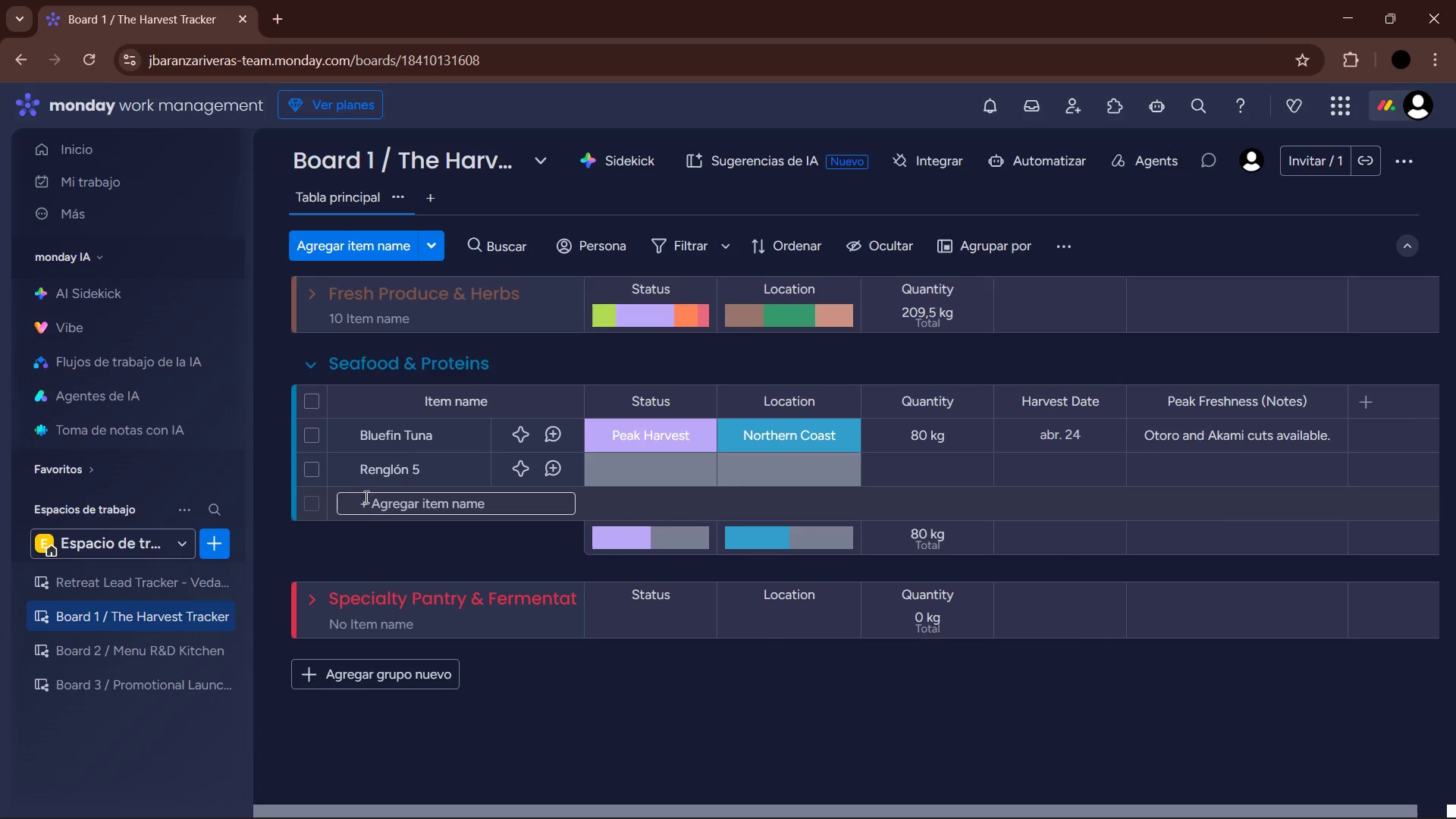 
left_click([416, 473])
 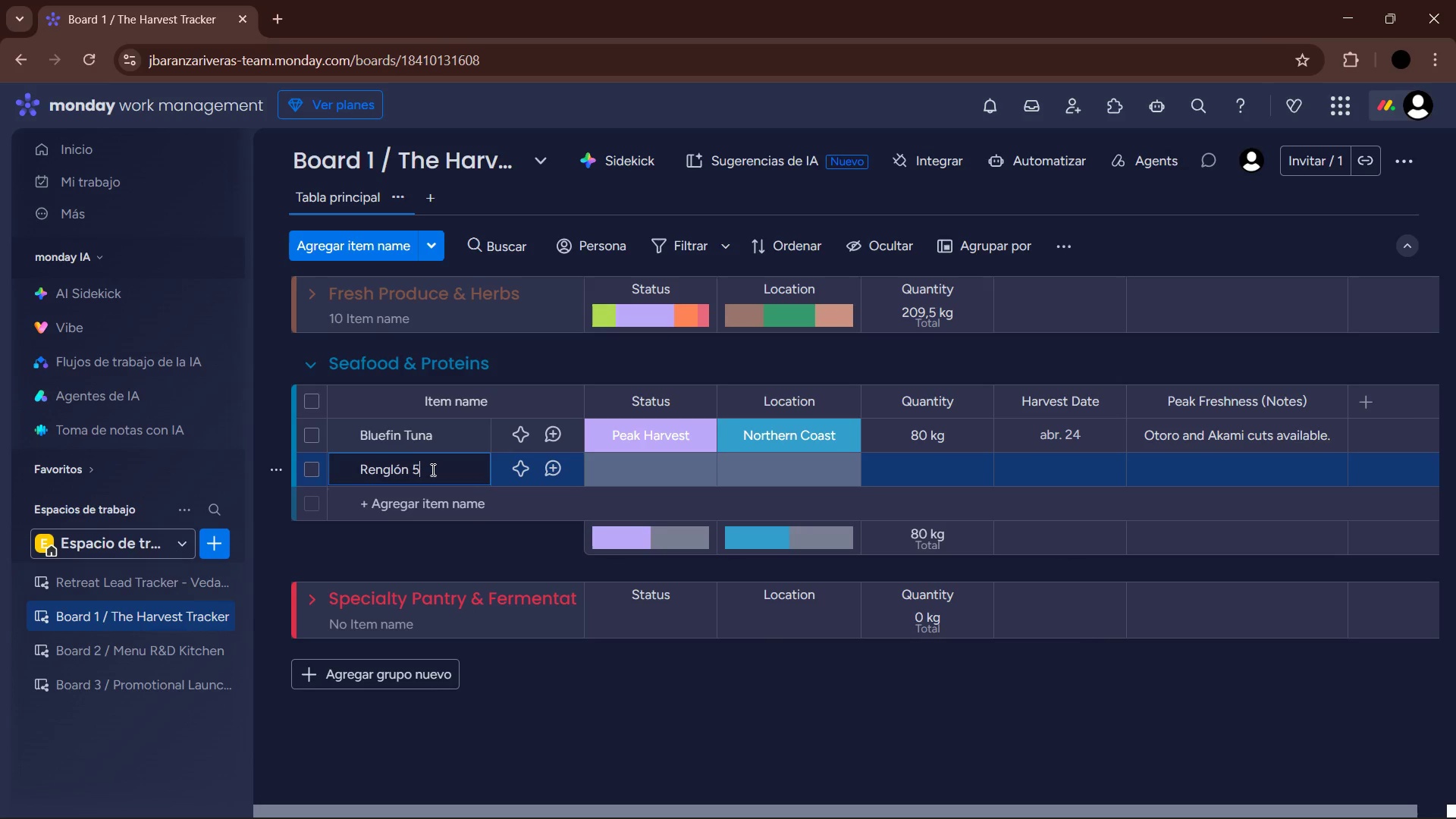 
left_click_drag(start_coordinate=[428, 469], to_coordinate=[341, 473])
 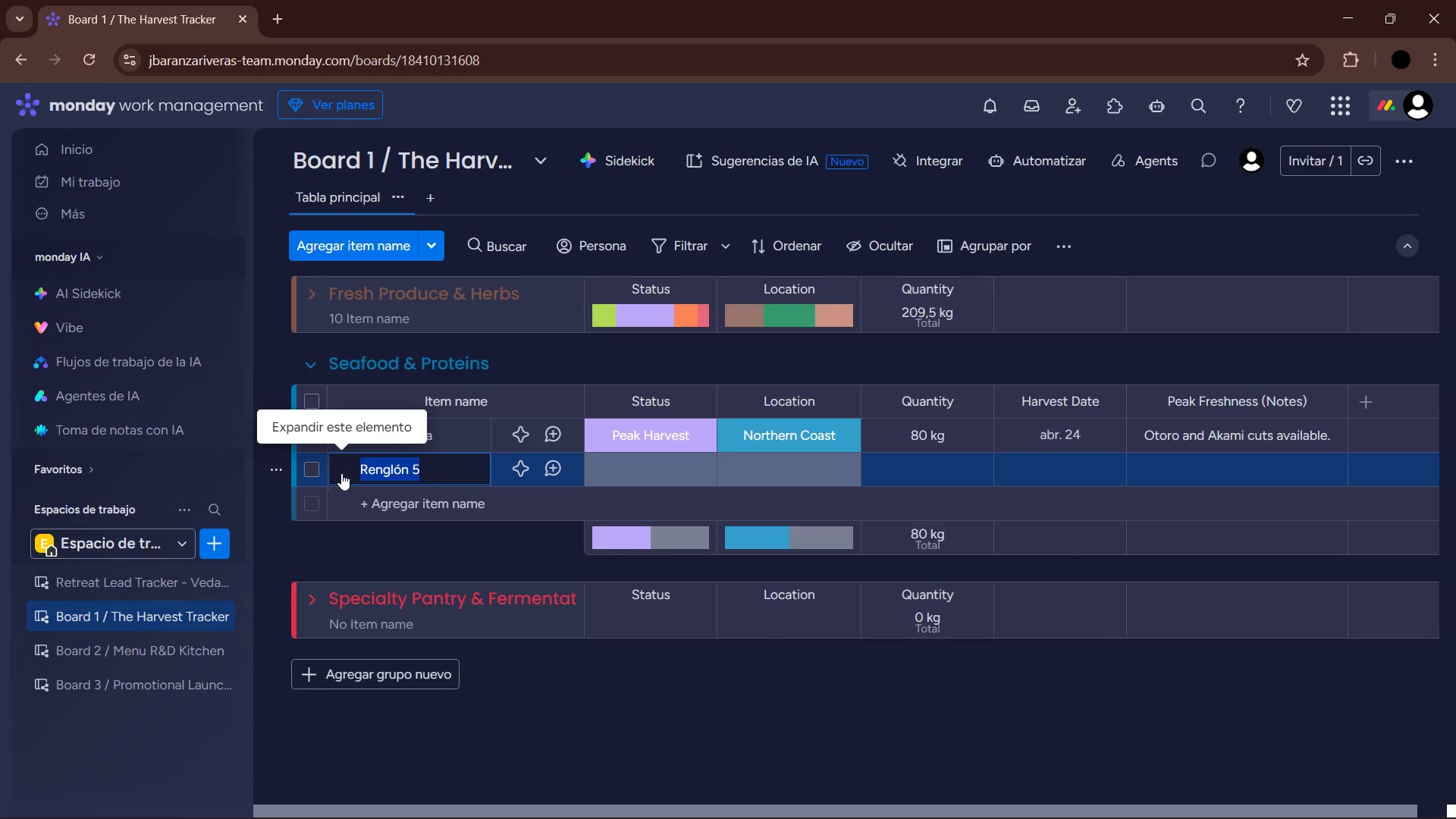 
type(Hokkado Scallops)
 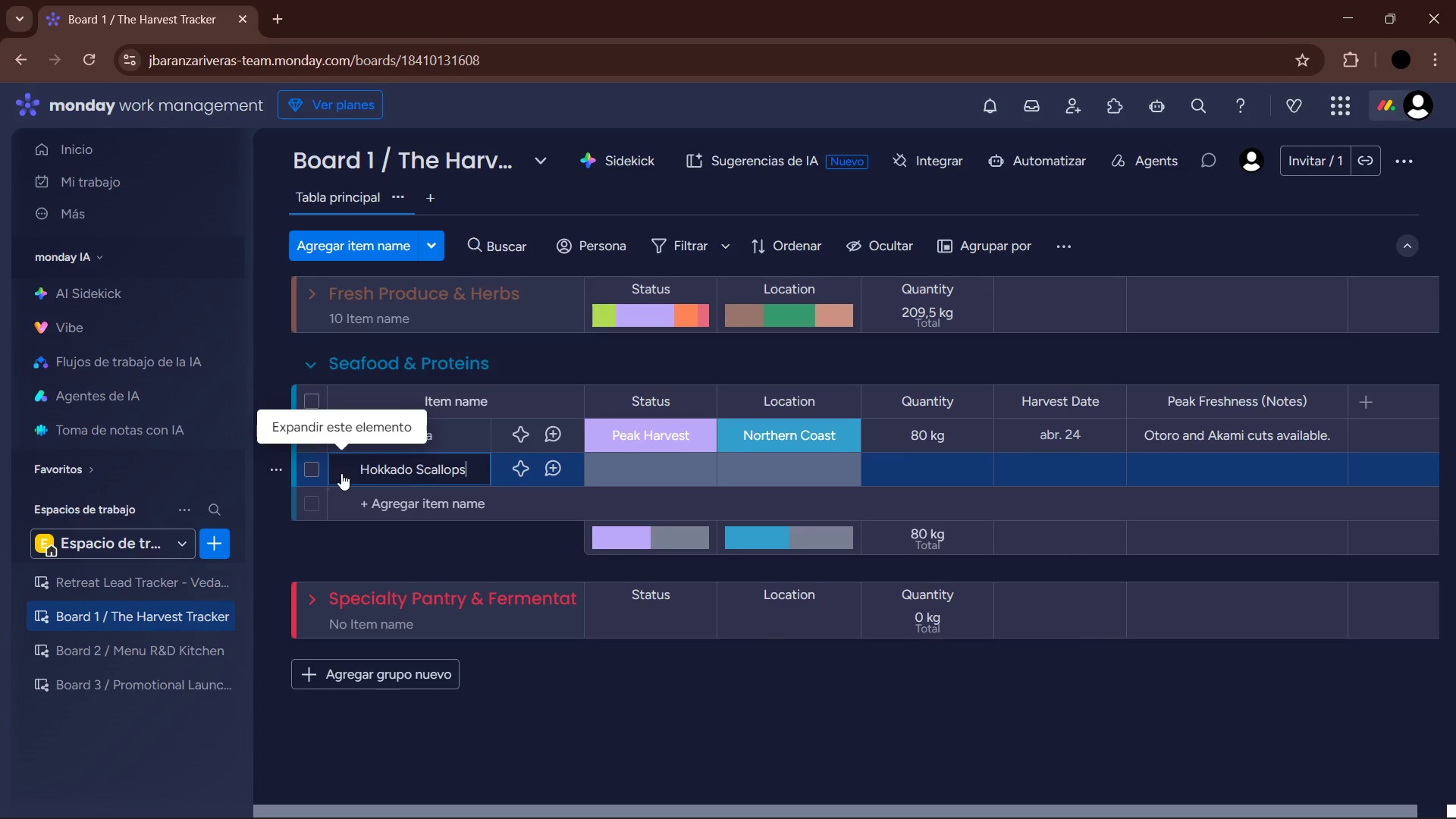 
key(Enter)
 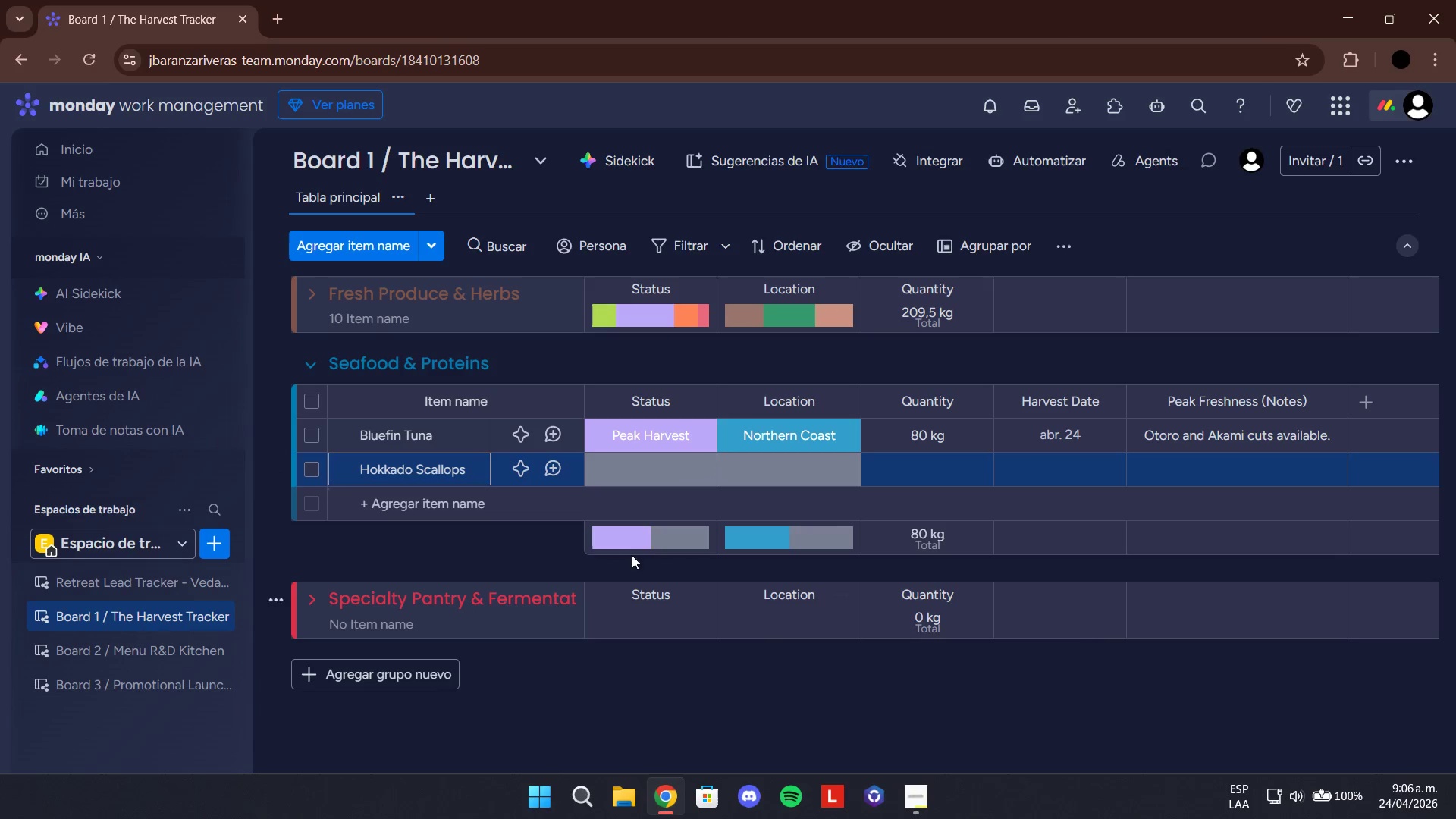 
left_click([640, 482])
 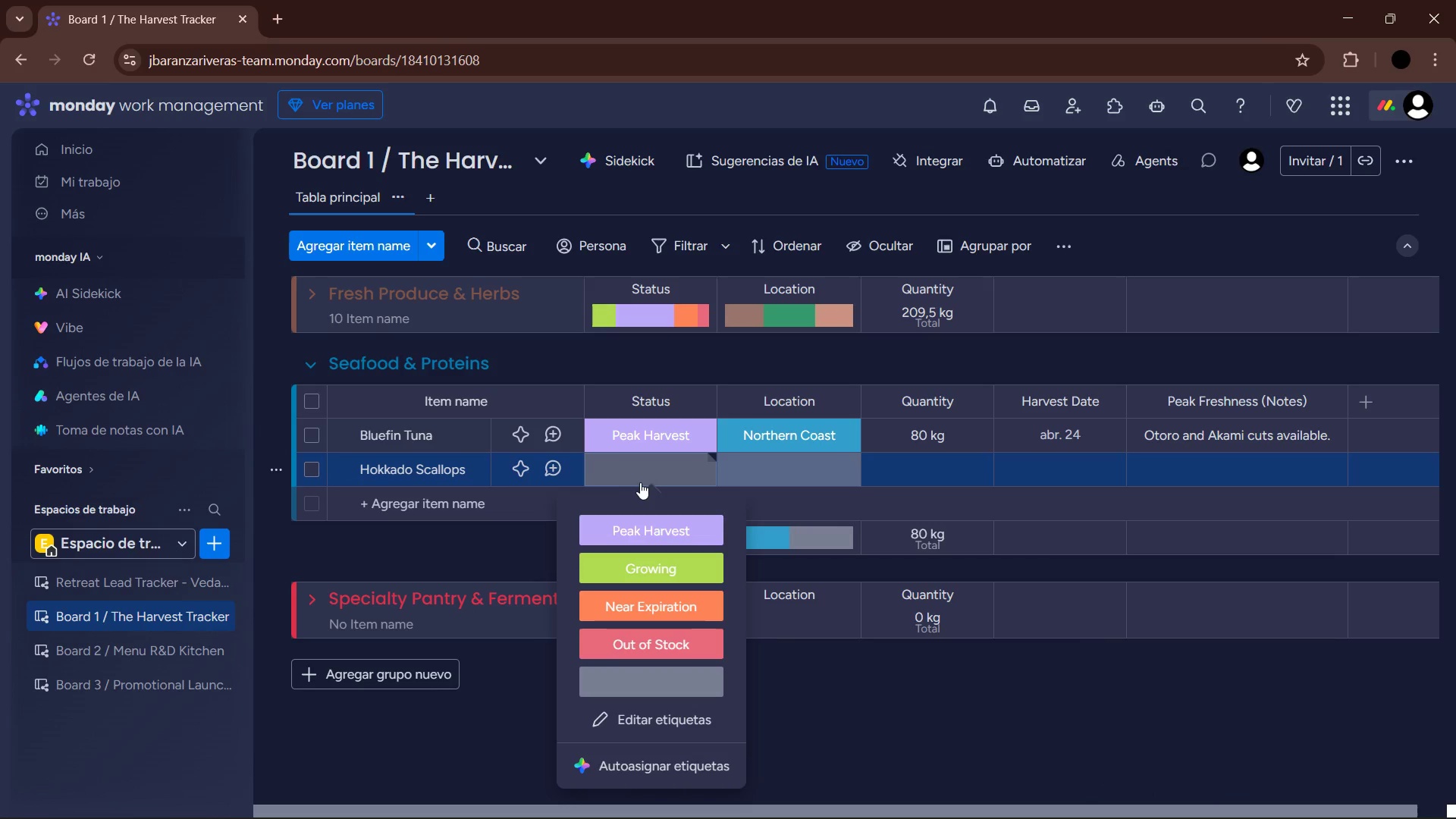 
left_click([667, 526])
 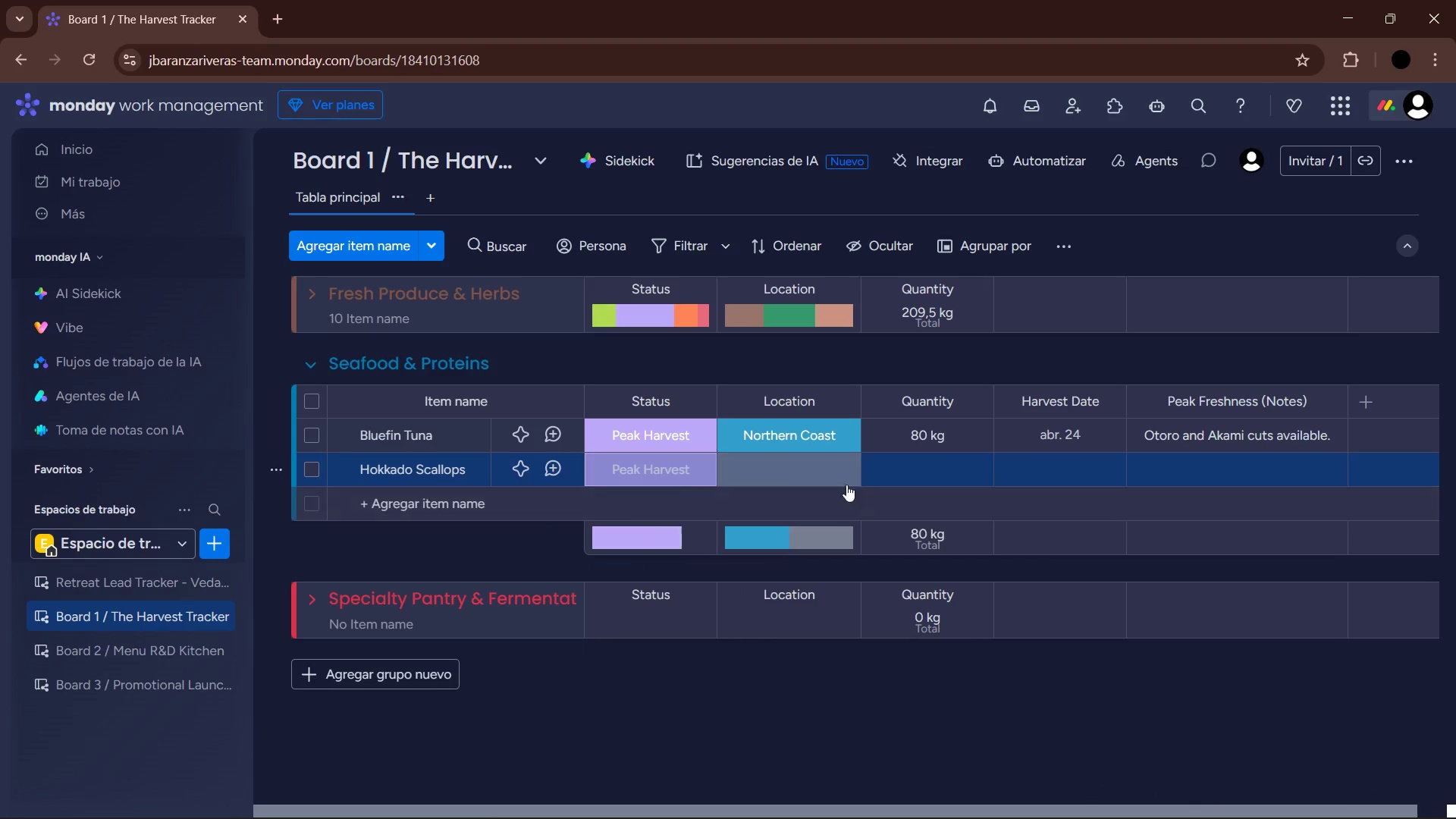 
mouse_move([814, 460])
 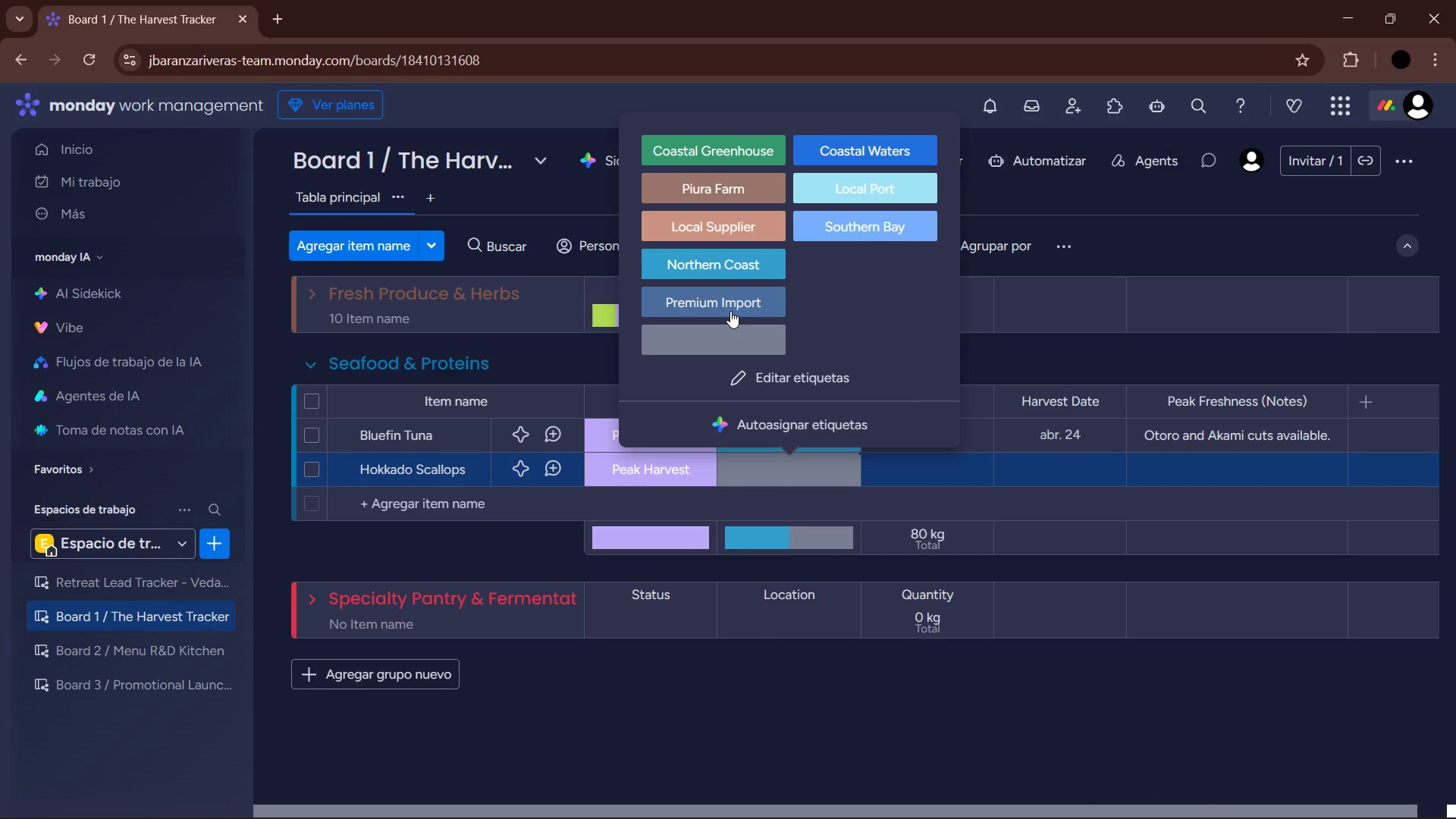 
left_click([730, 310])
 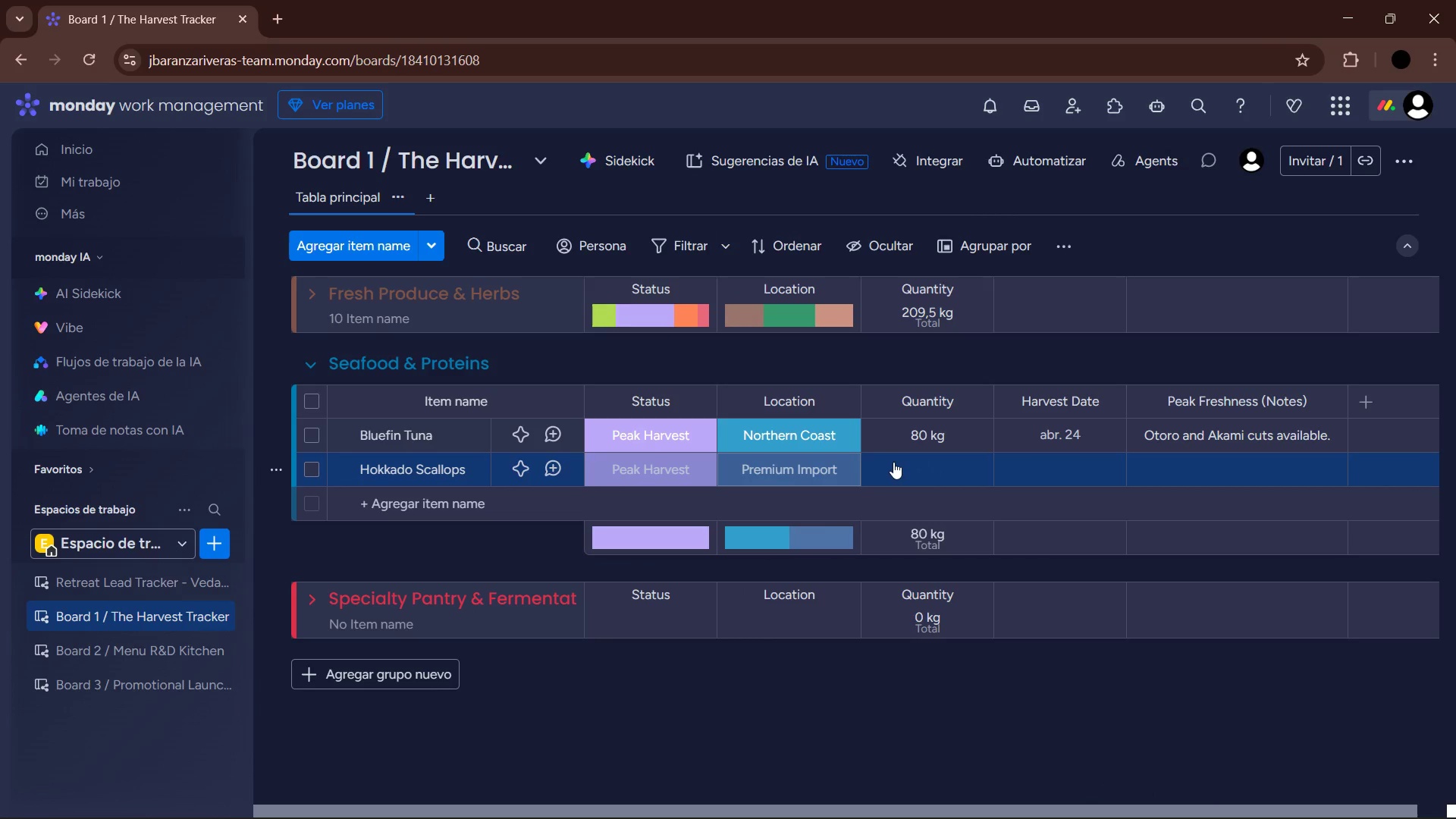 
left_click([899, 462])
 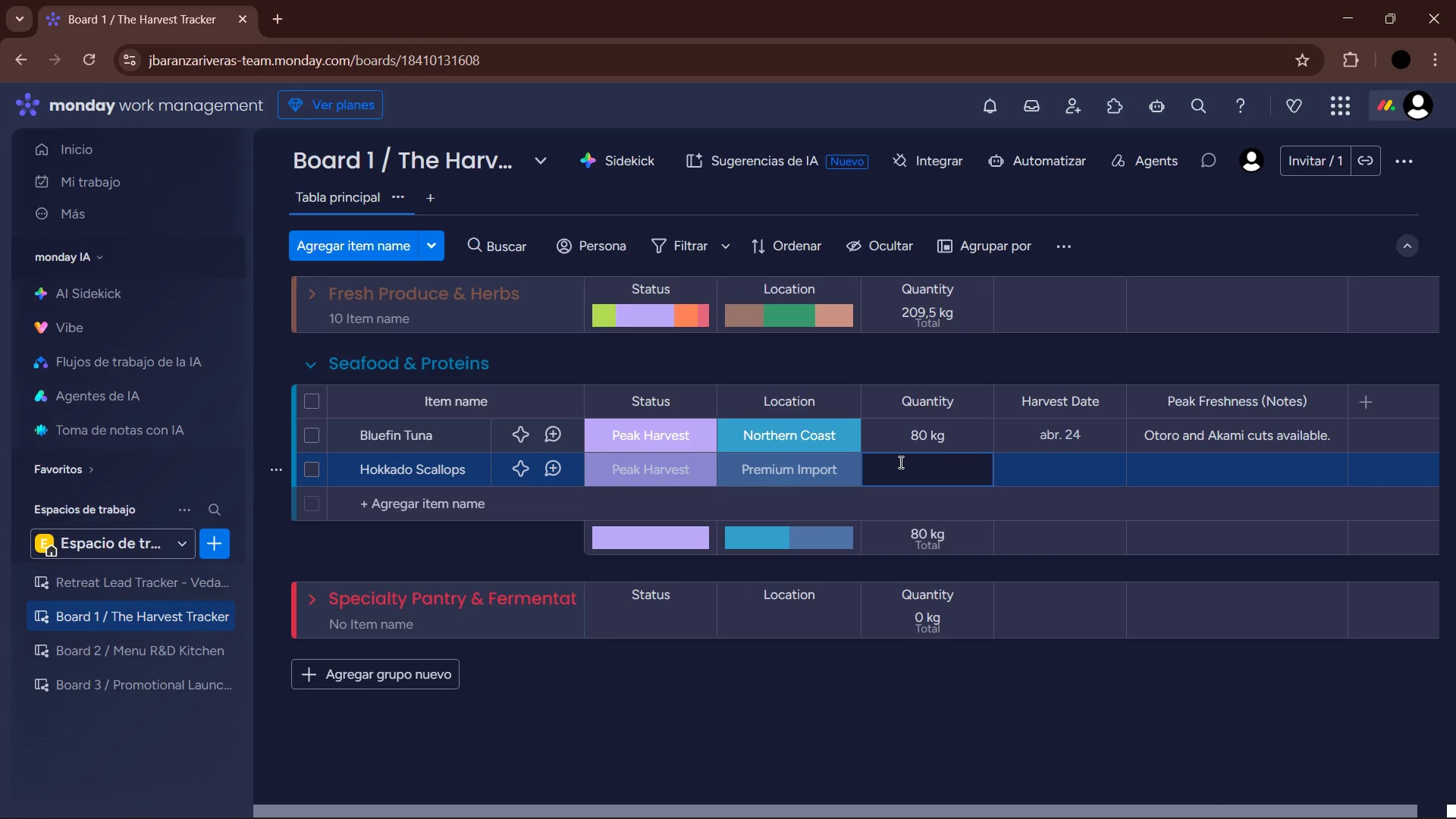 
key(Numpad1)
 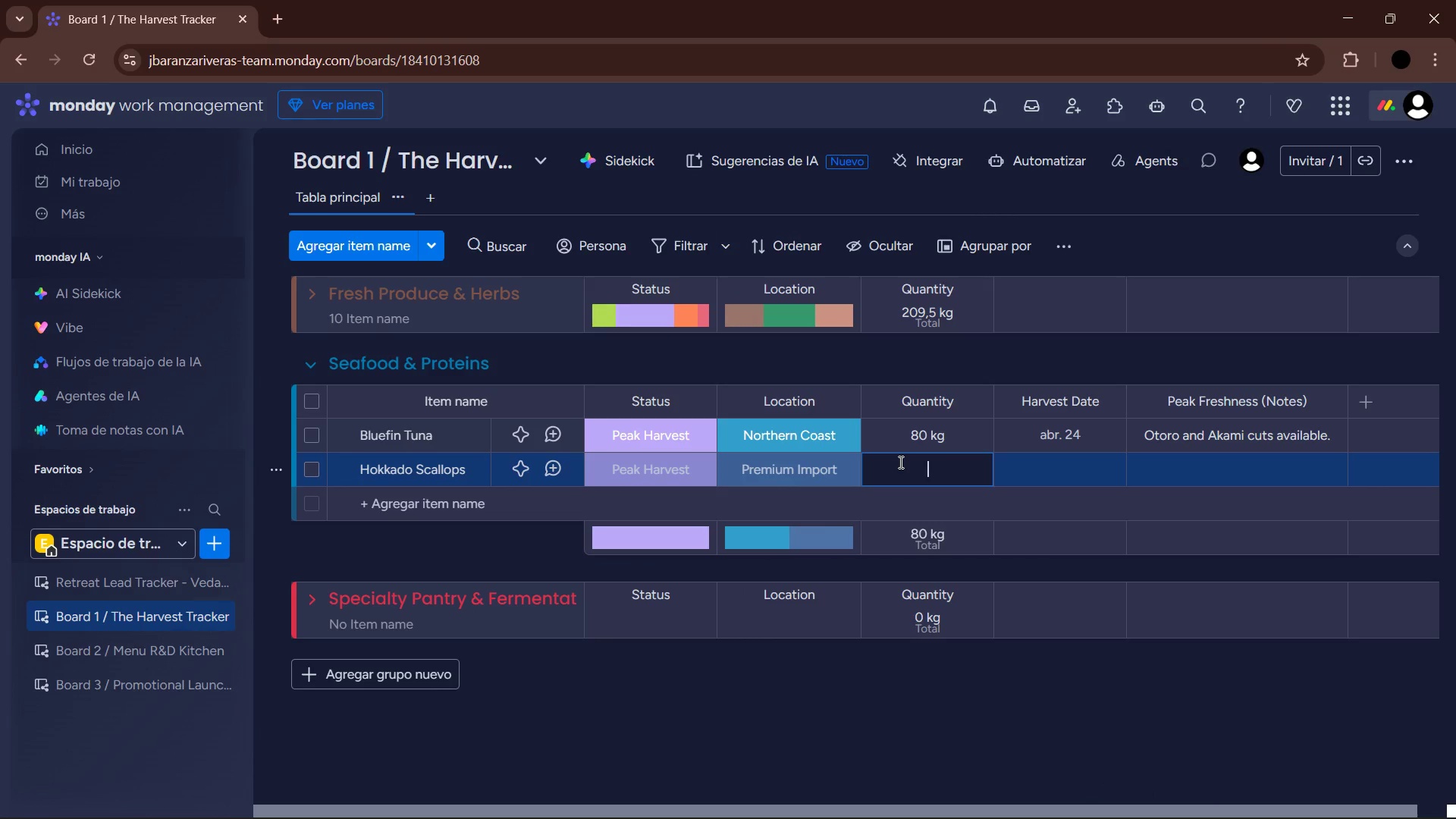 
key(Numpad2)
 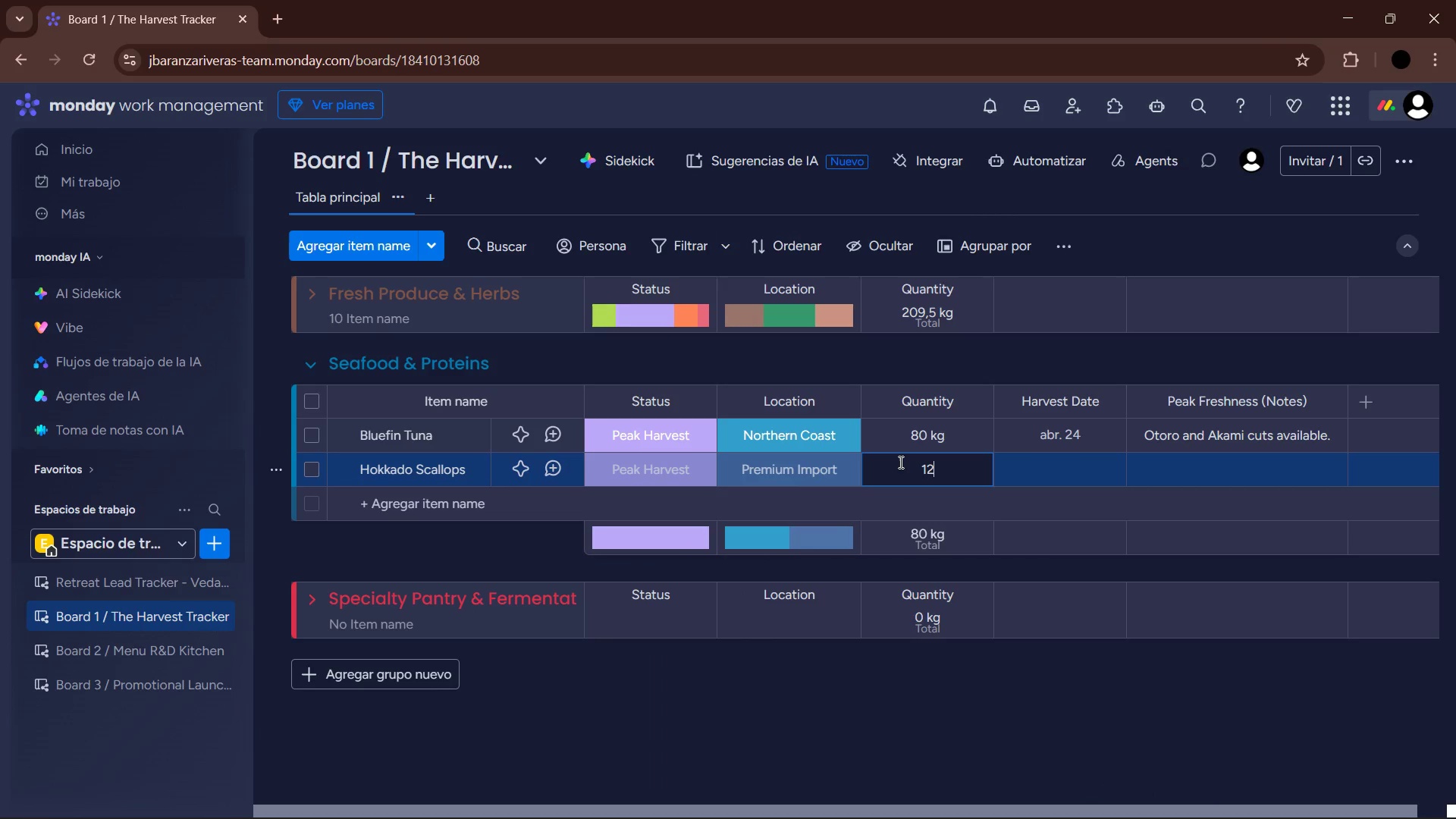 
key(Comma)
 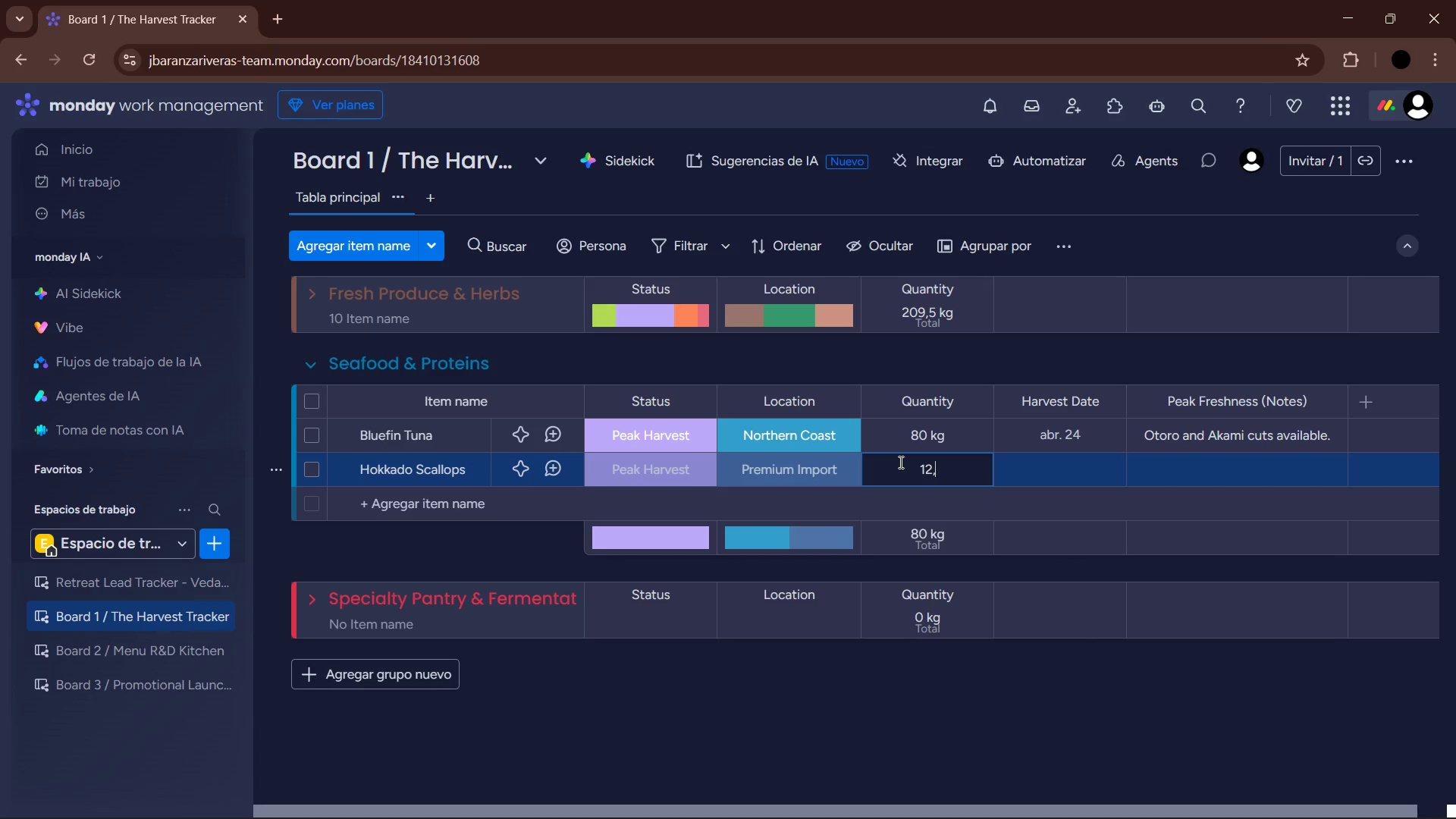 
key(Numpad5)
 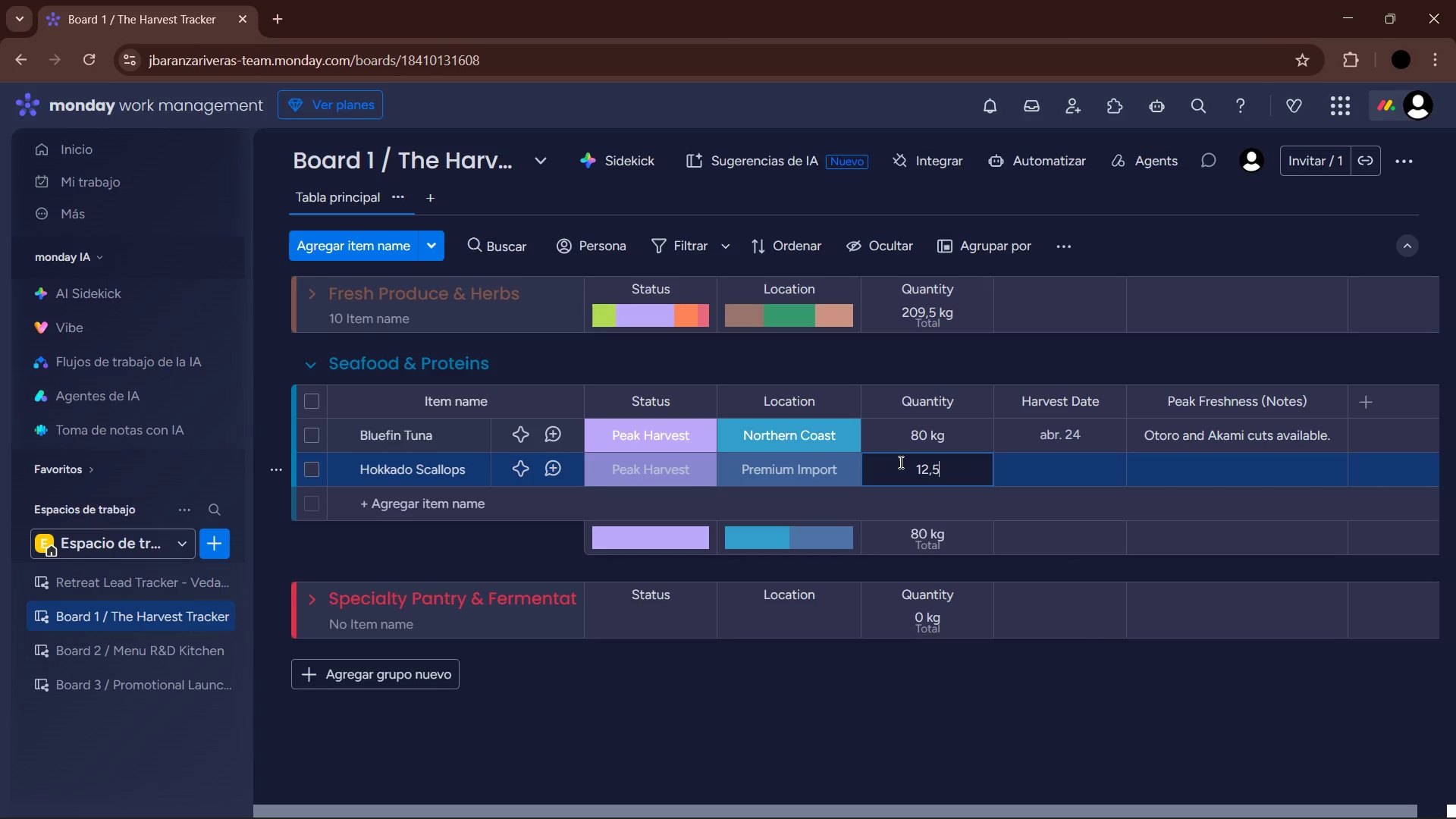 
key(Enter)
 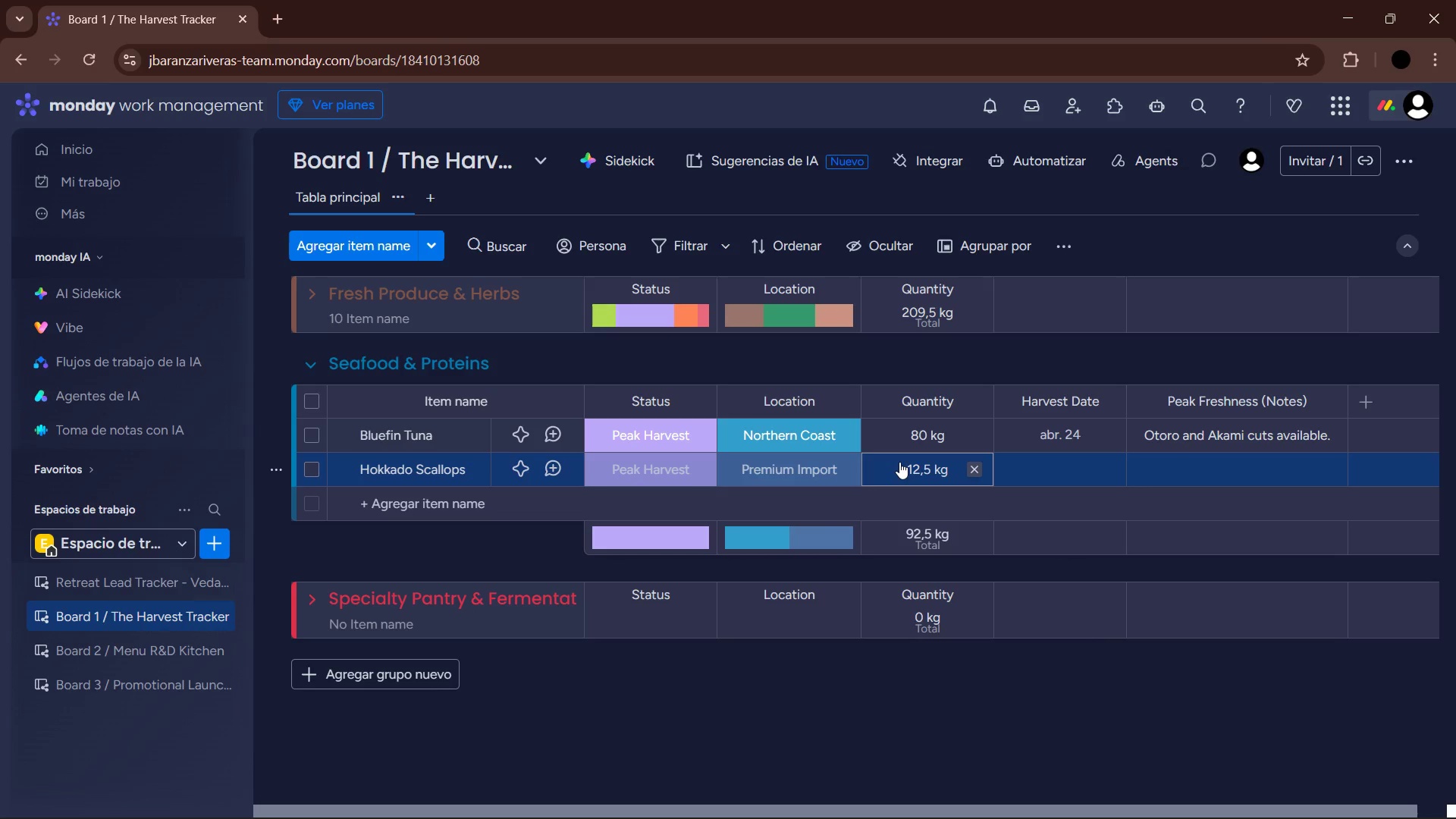 
wait(7.11)
 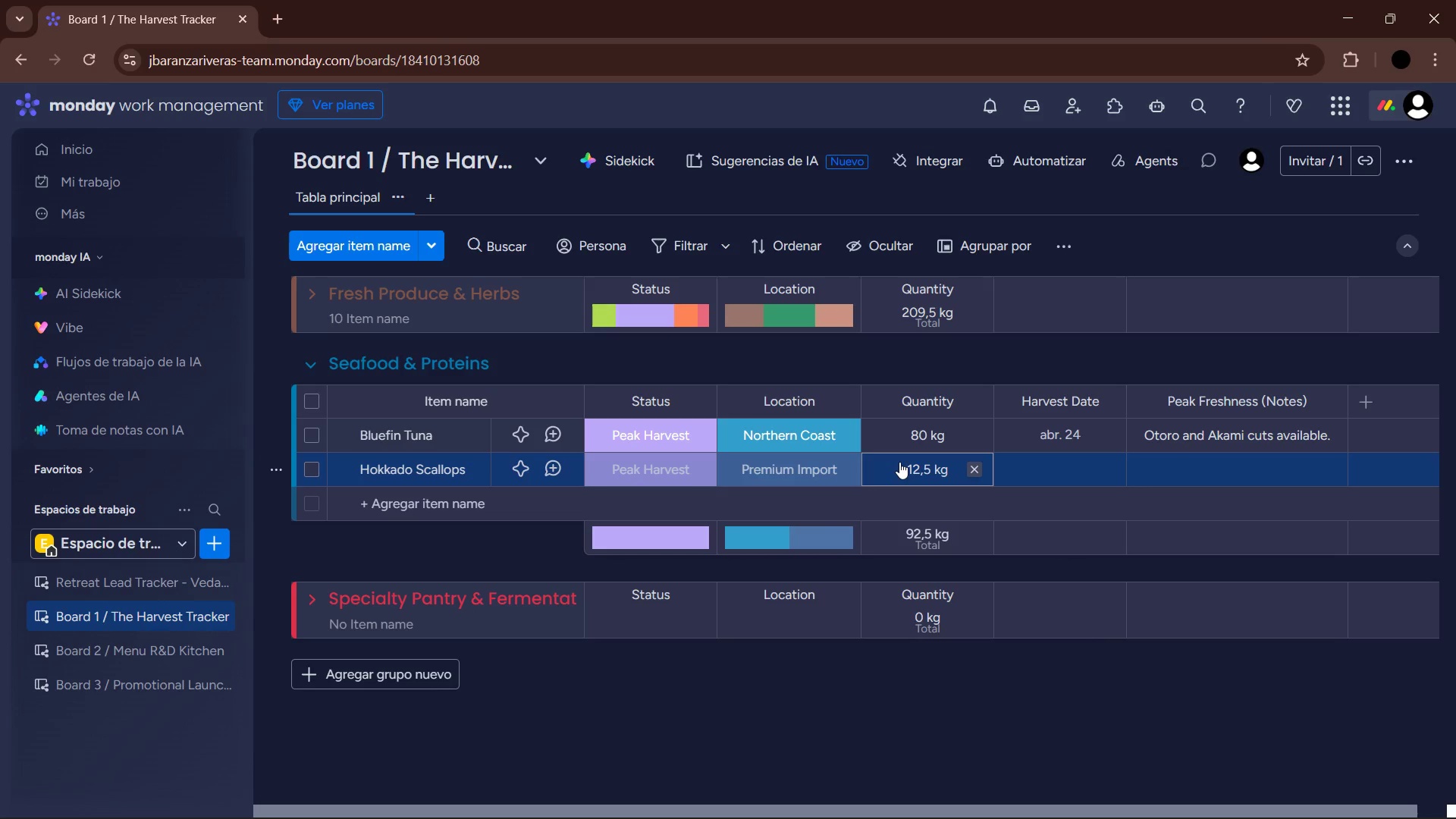 
mouse_move([971, 478])
 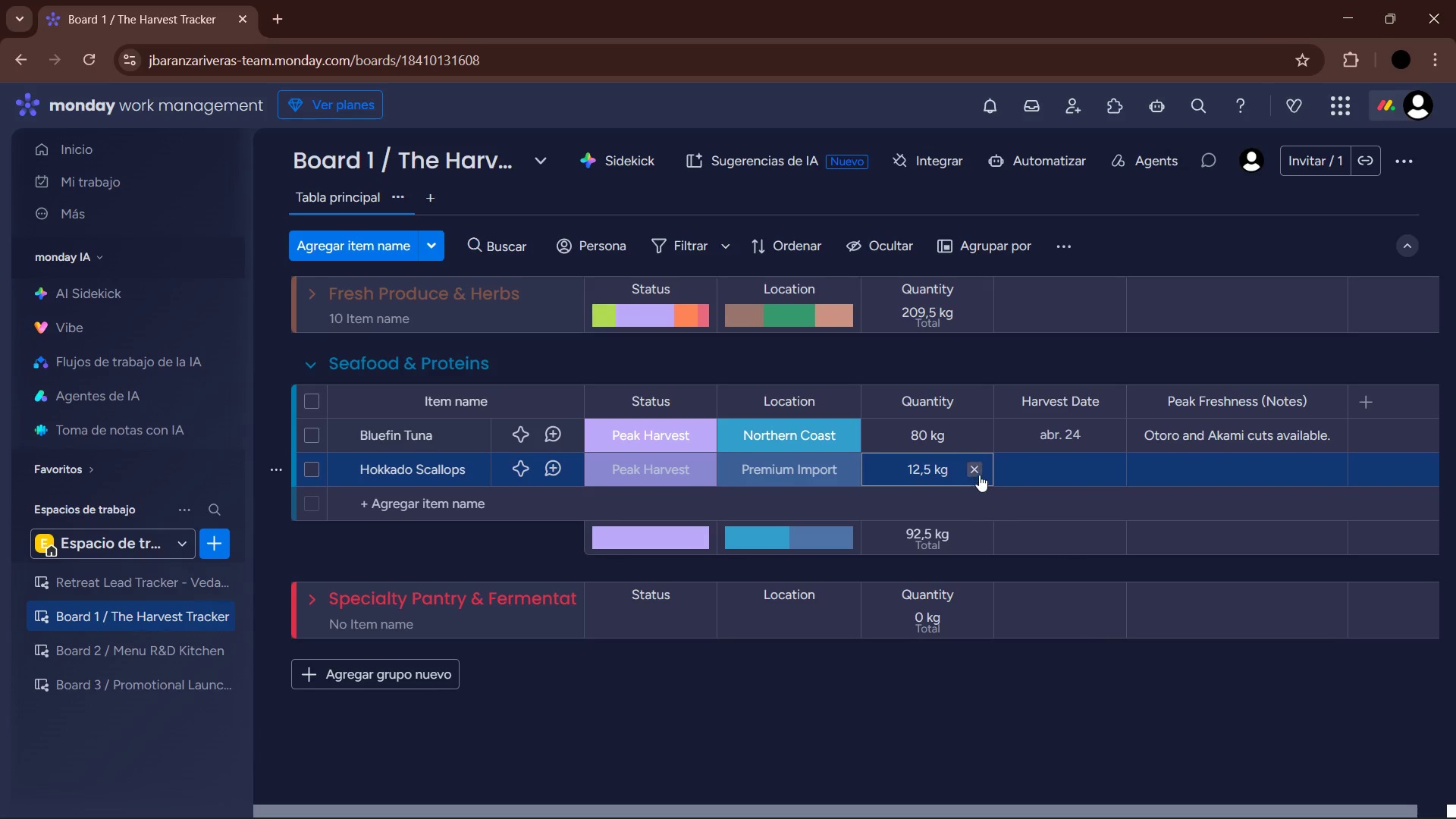 
mouse_move([1016, 459])
 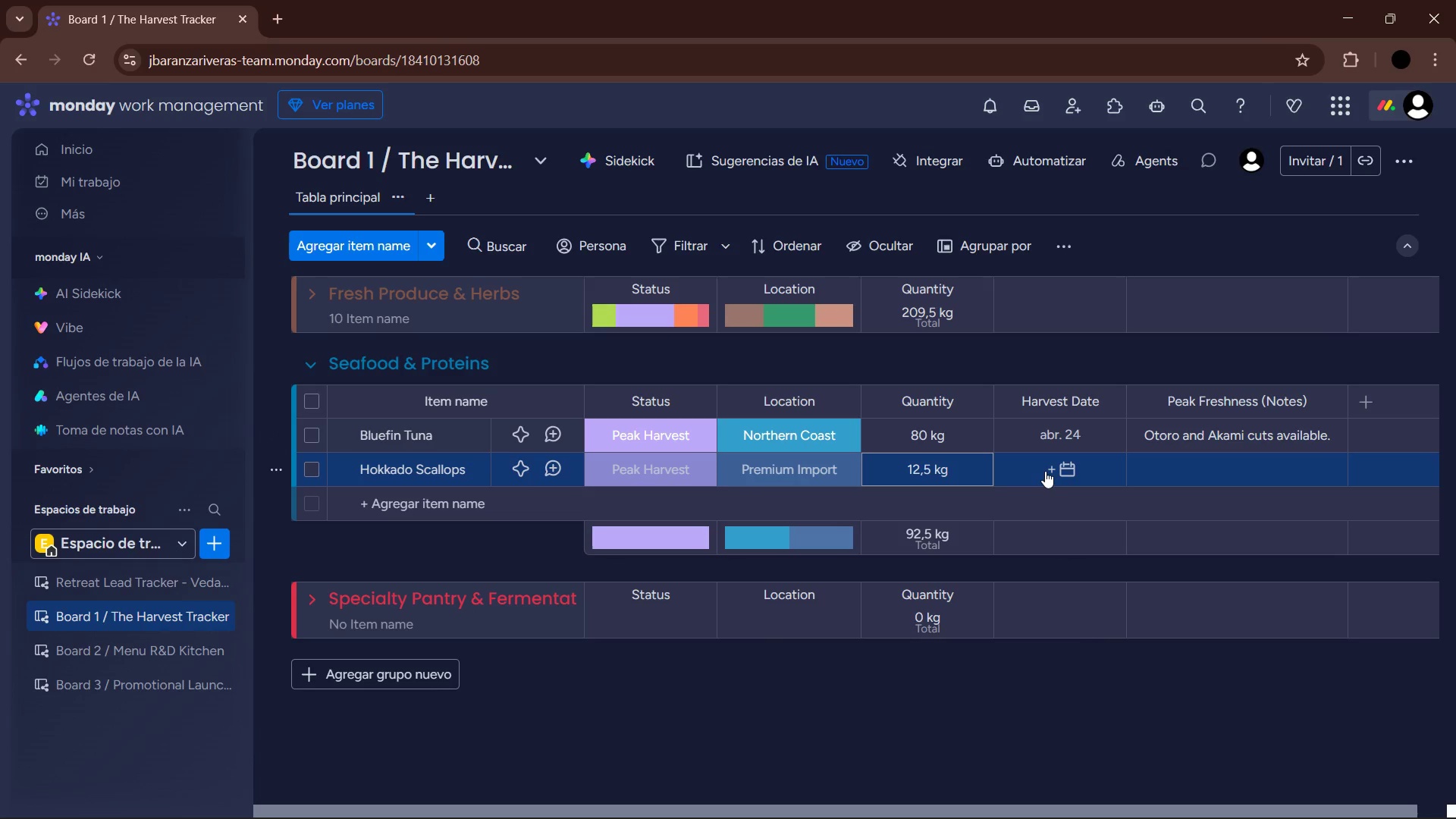 
left_click([1045, 471])
 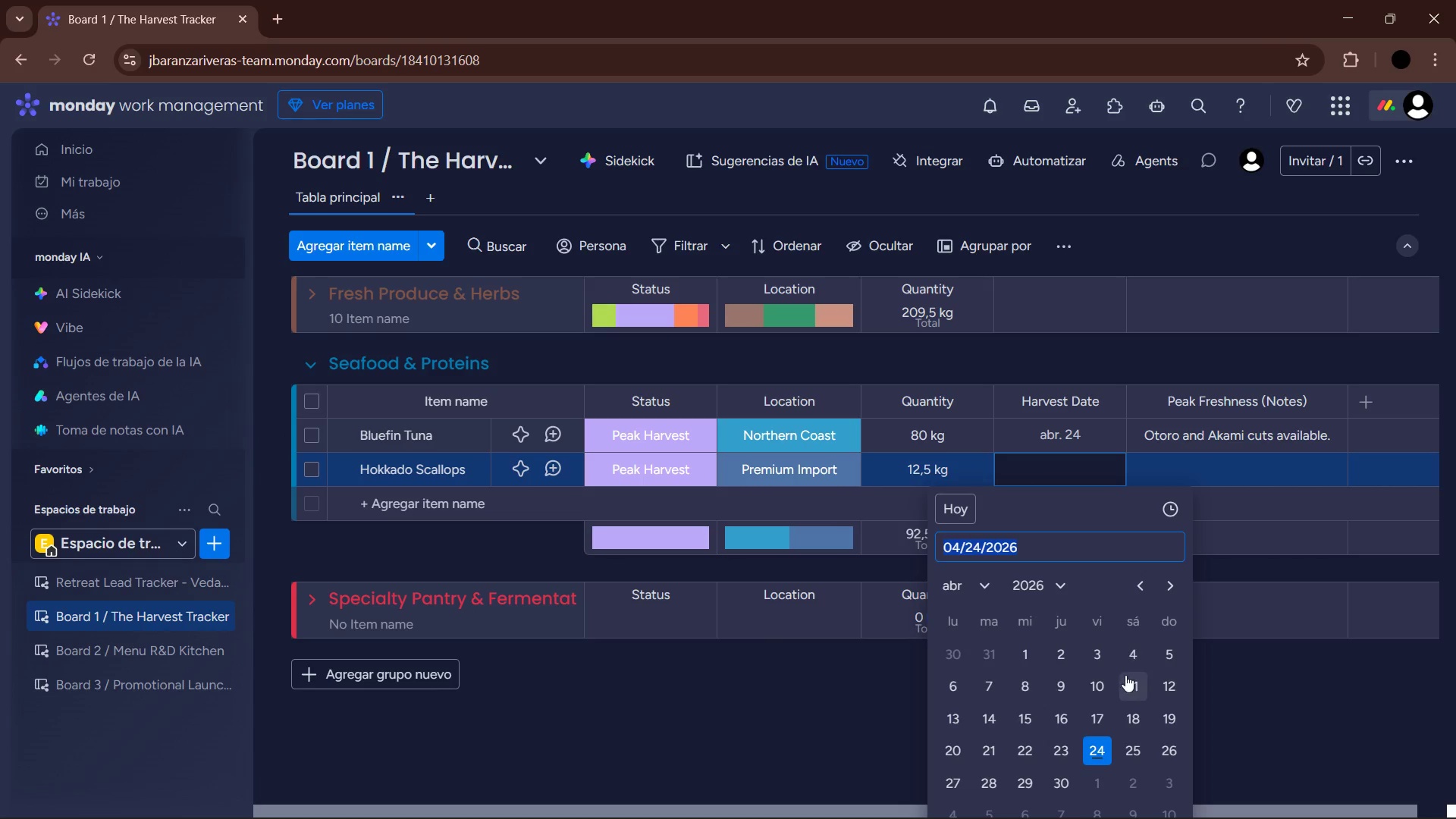 
left_click([1074, 748])
 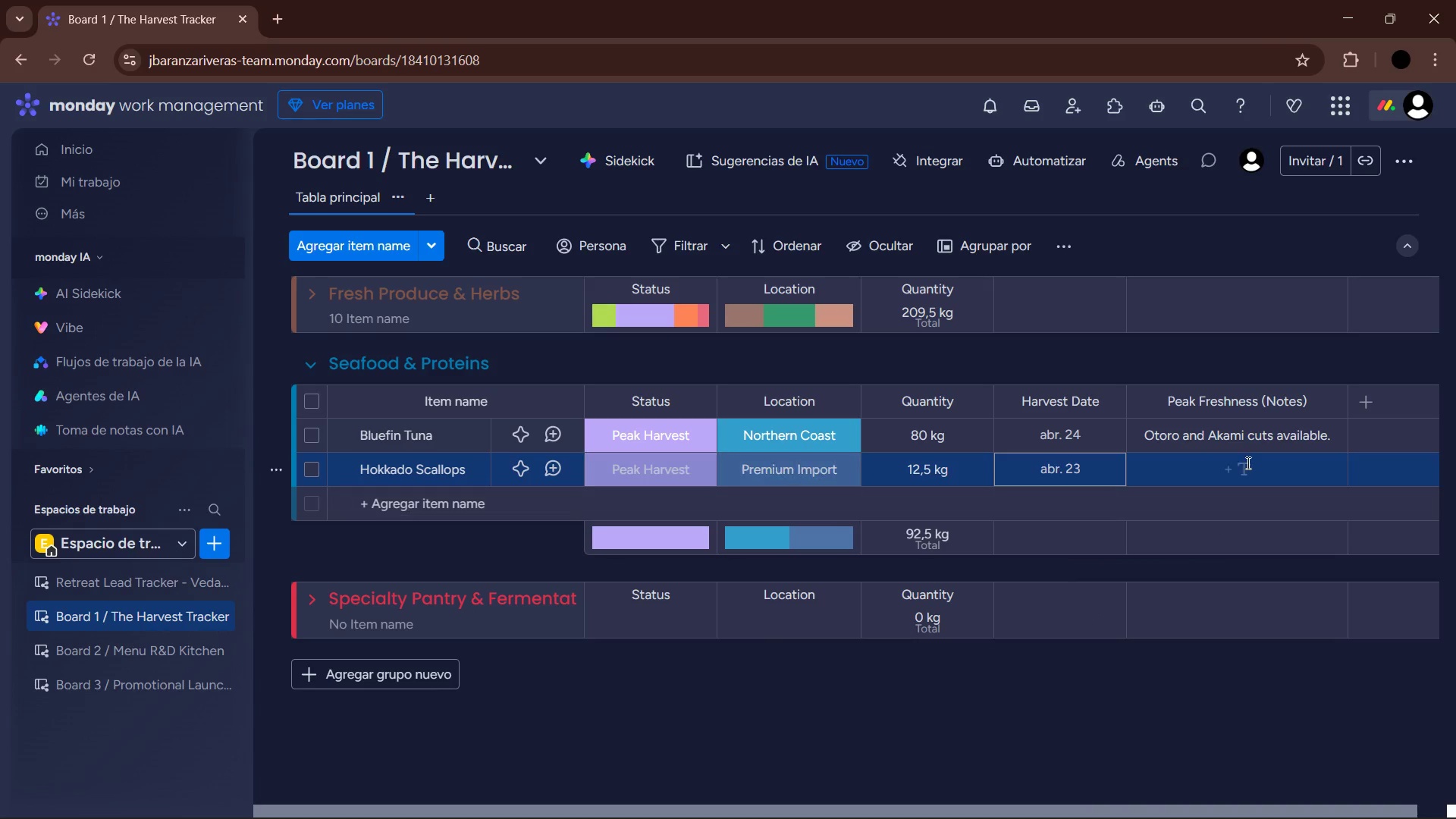 
left_click([1241, 470])
 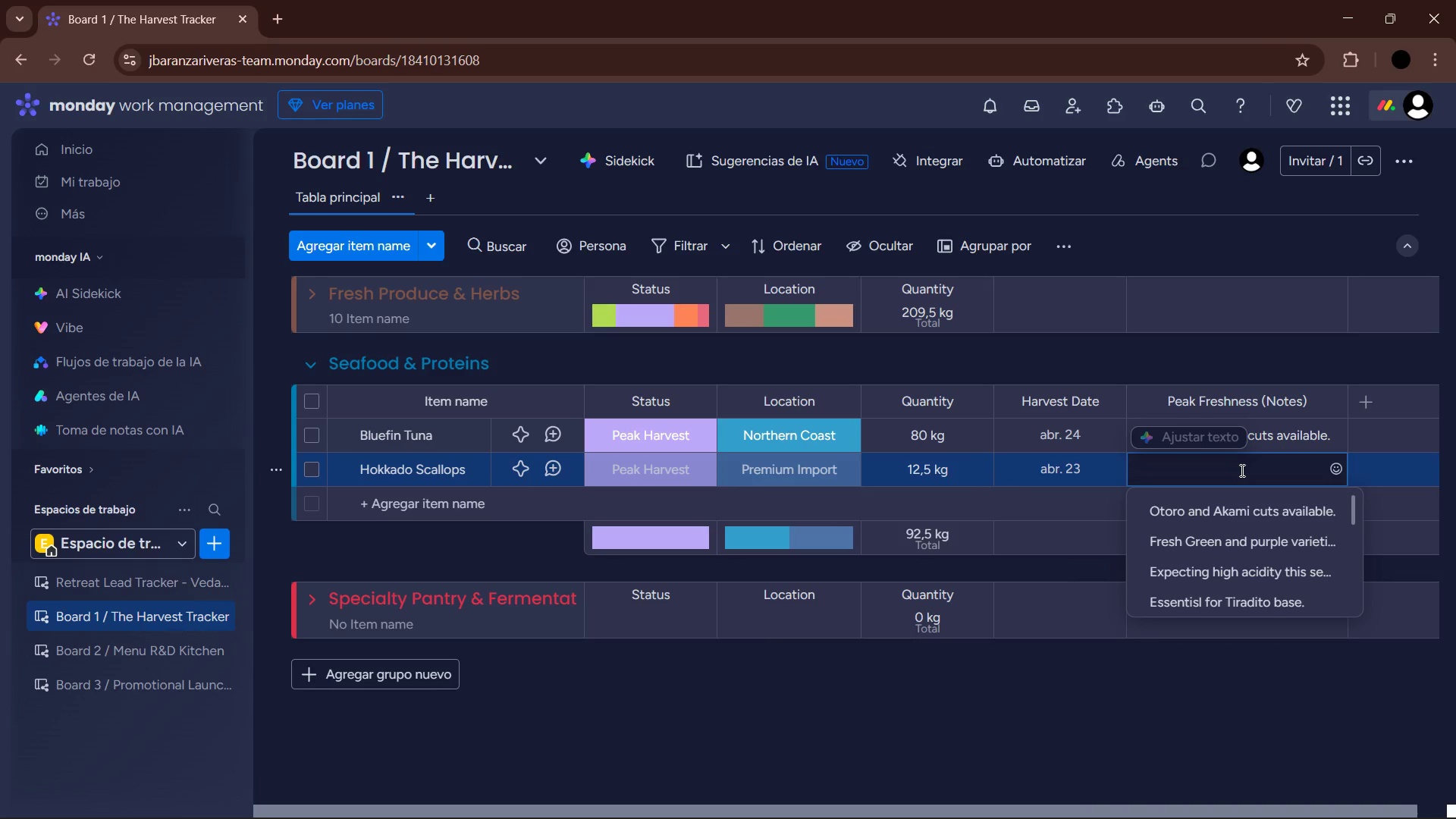 
type(Lrge size)
 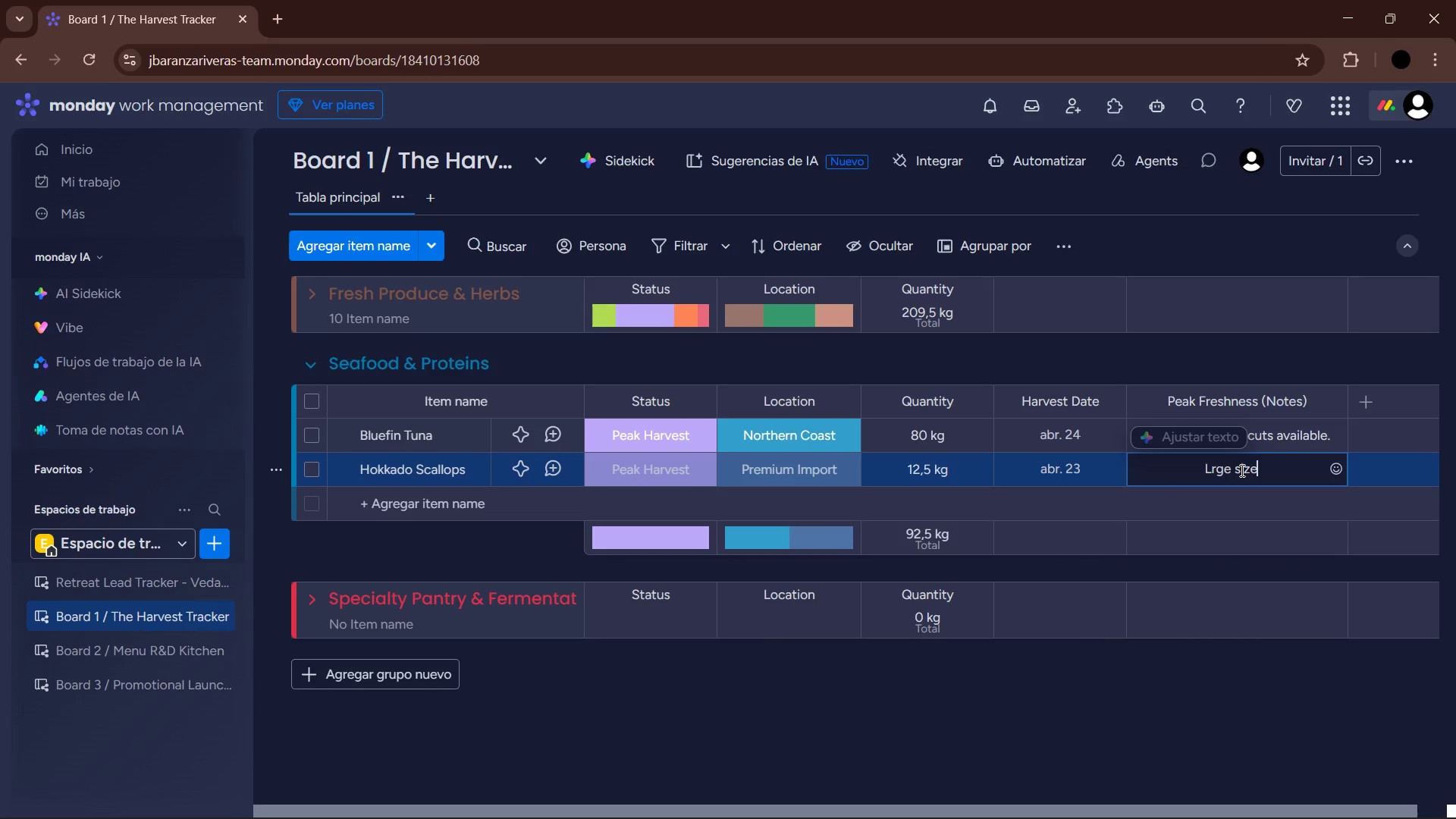 
type(, aporx 150 units.)
 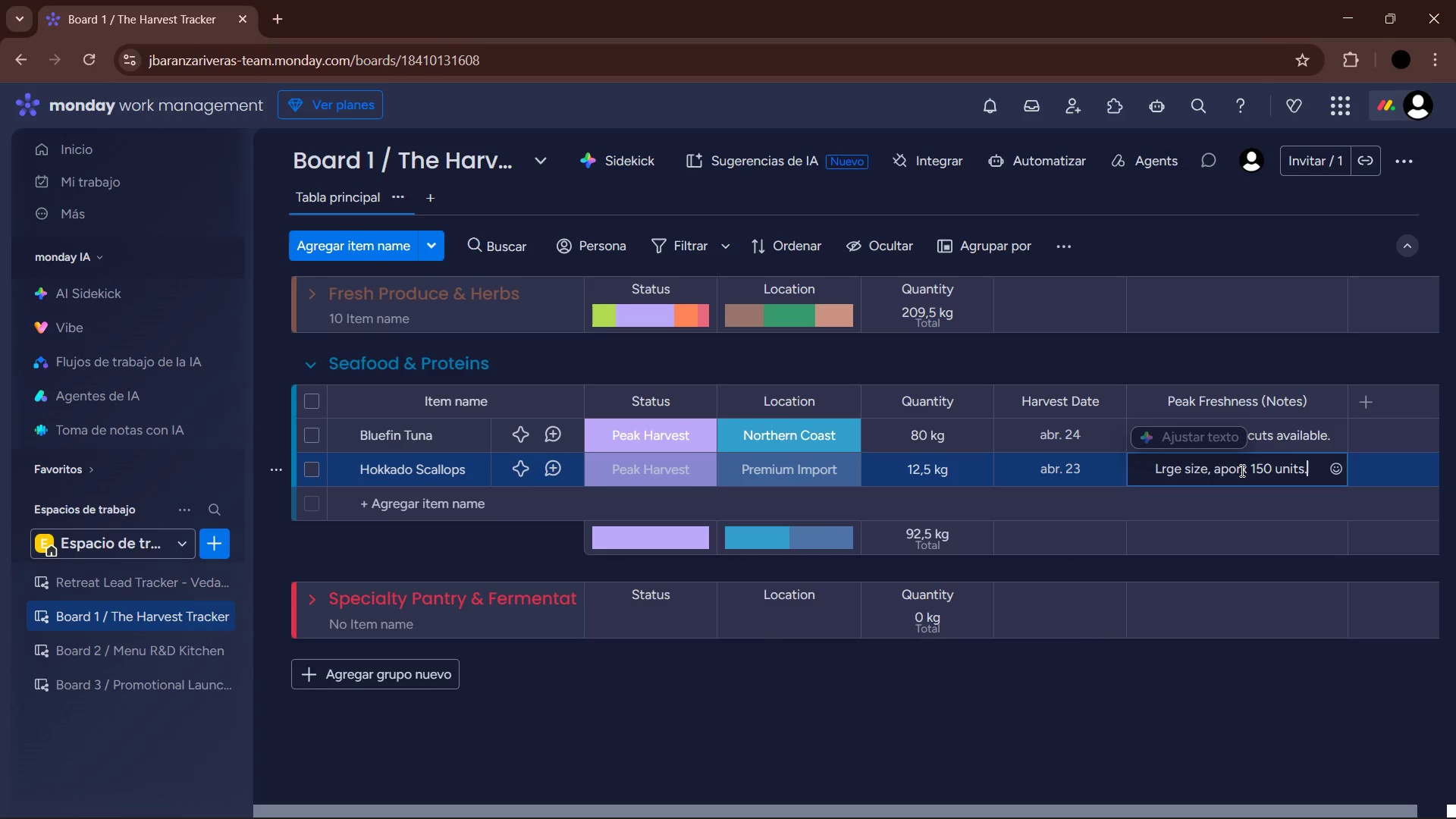 
key(Enter)
 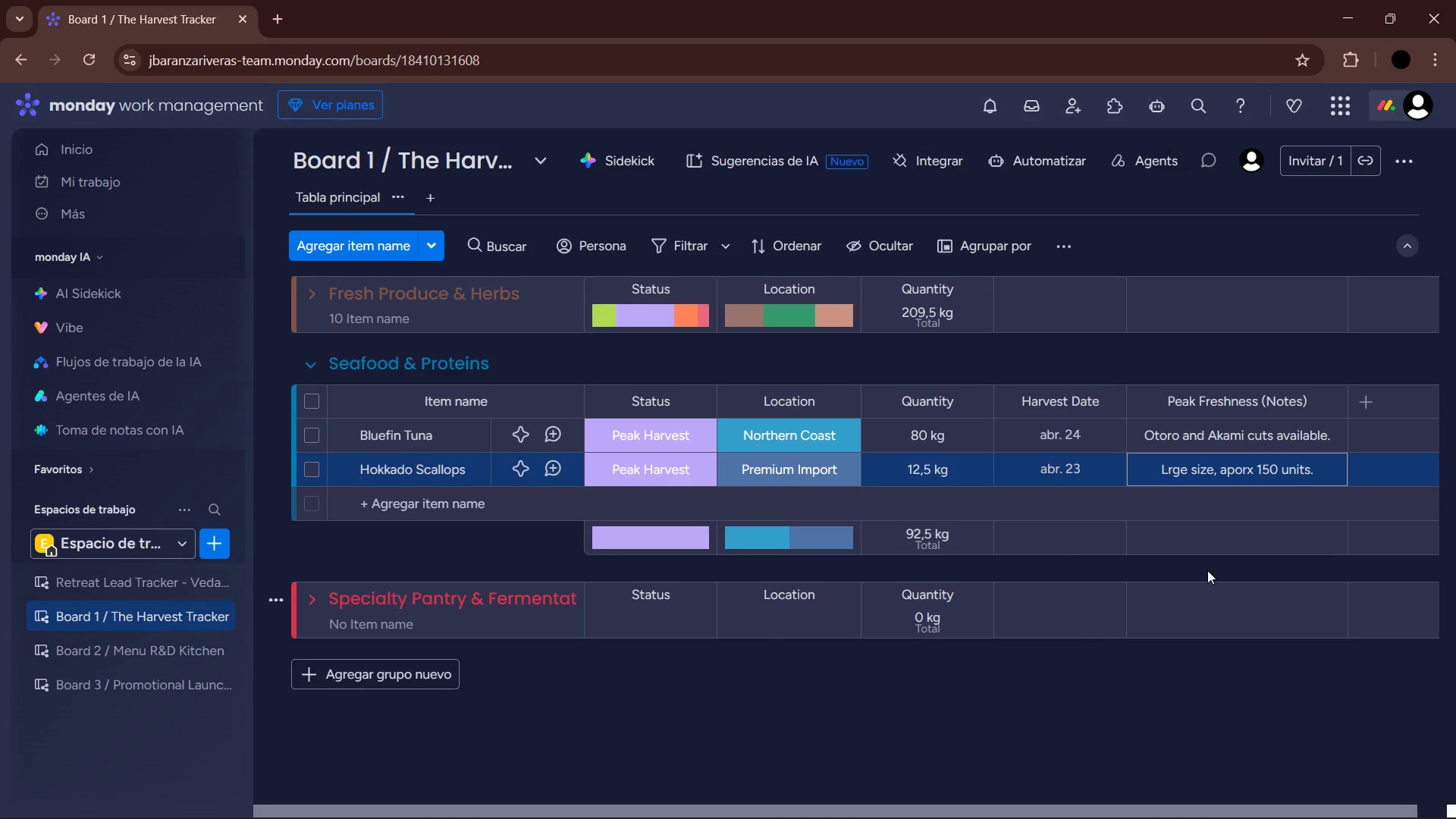 
left_click([1247, 477])
 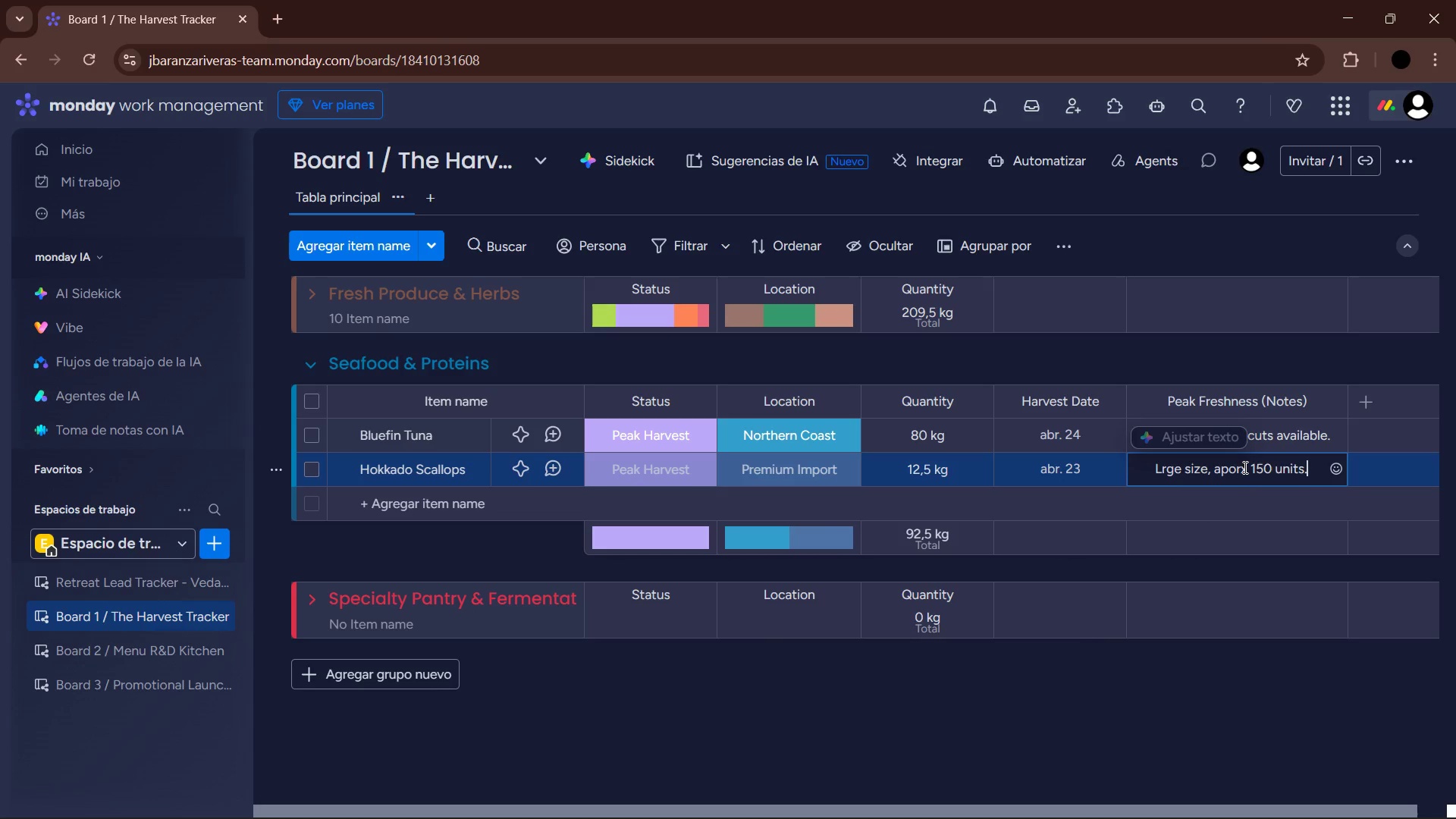 
left_click([1249, 470])
 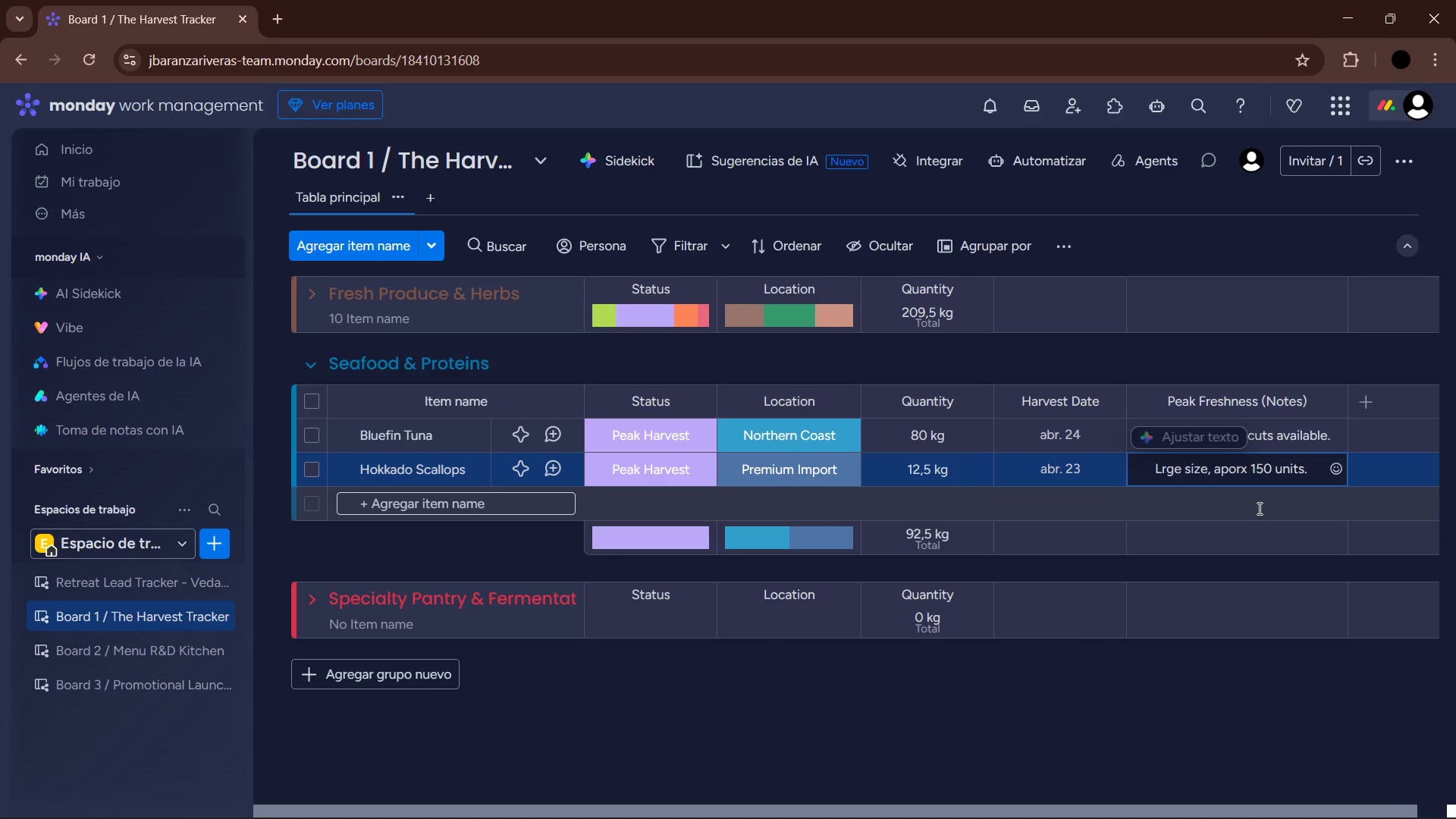 
key(Backspace)
key(Backspace)
key(Backspace)
key(Backspace)
type(rox. )
 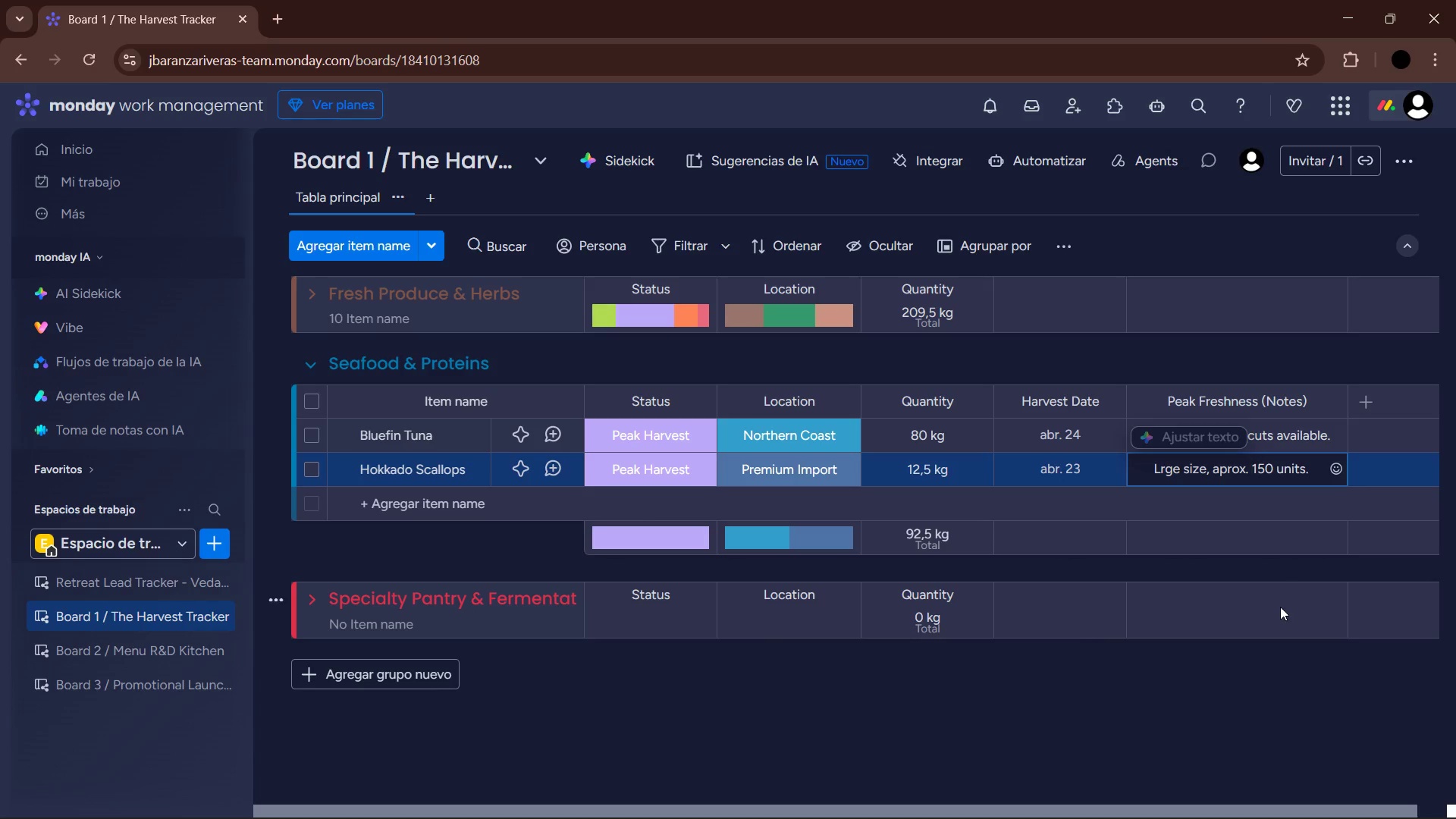 
left_click([1267, 664])
 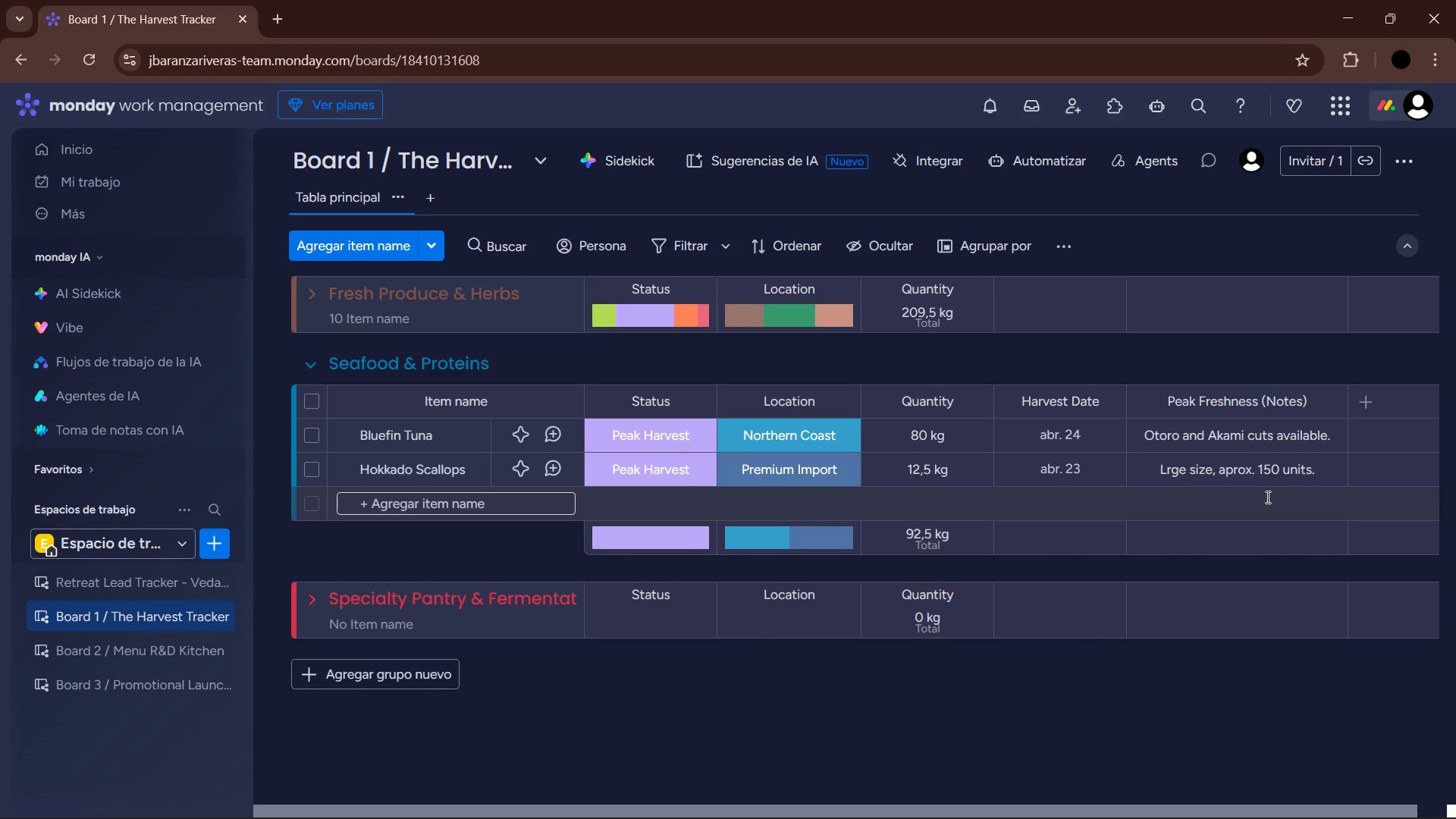 
wait(5.75)
 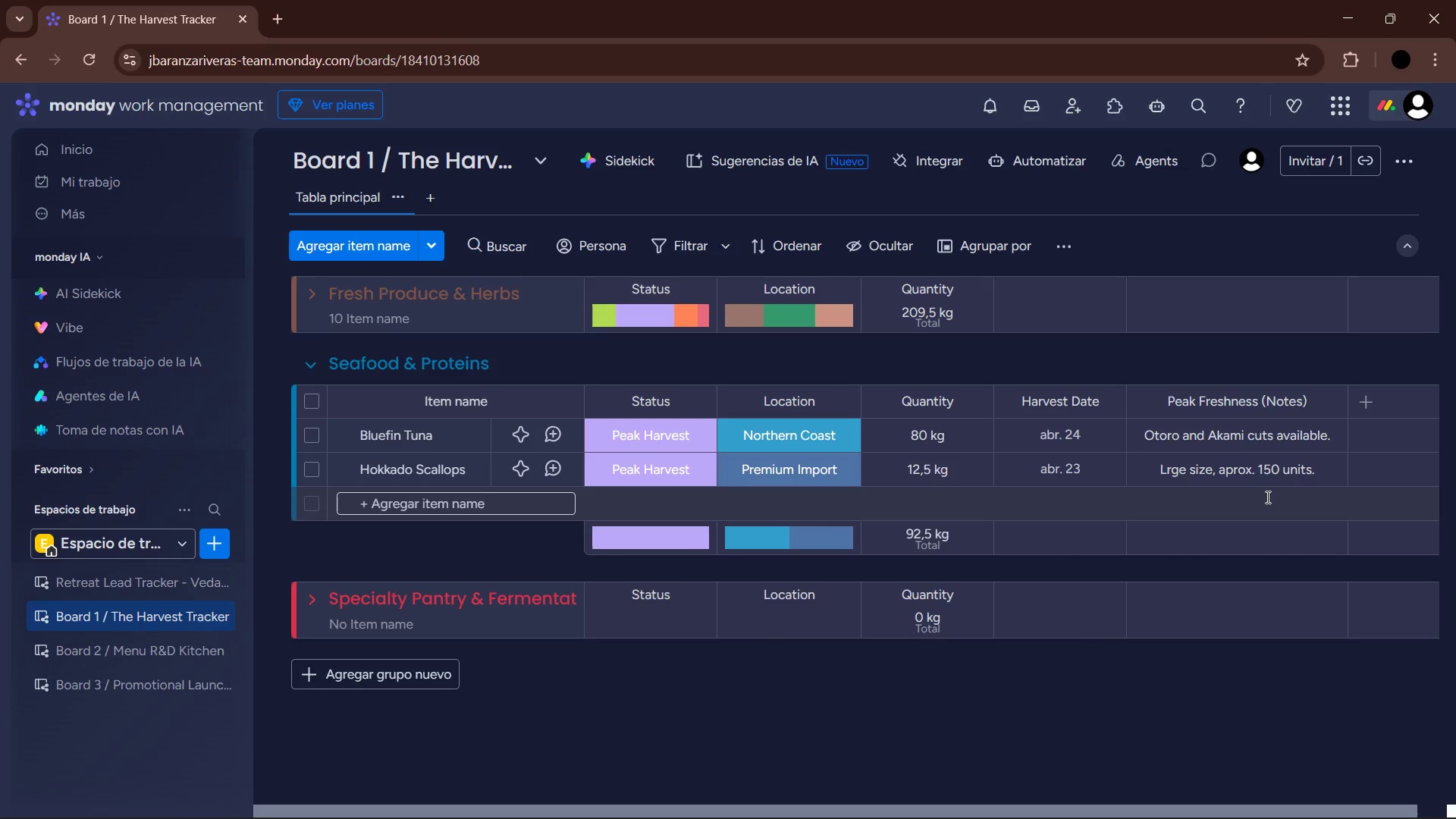 
left_click([1235, 471])
 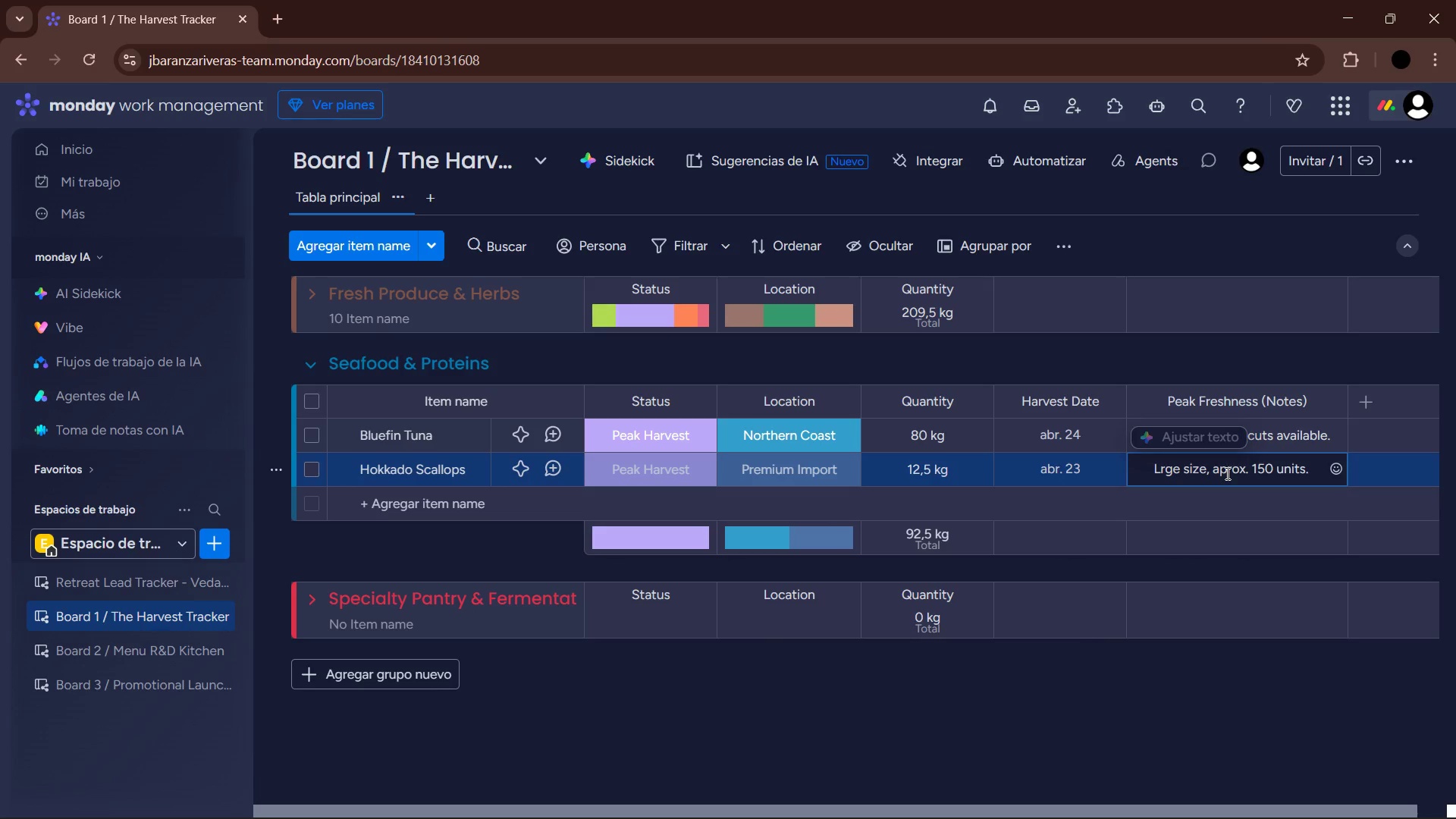 
key(P)
 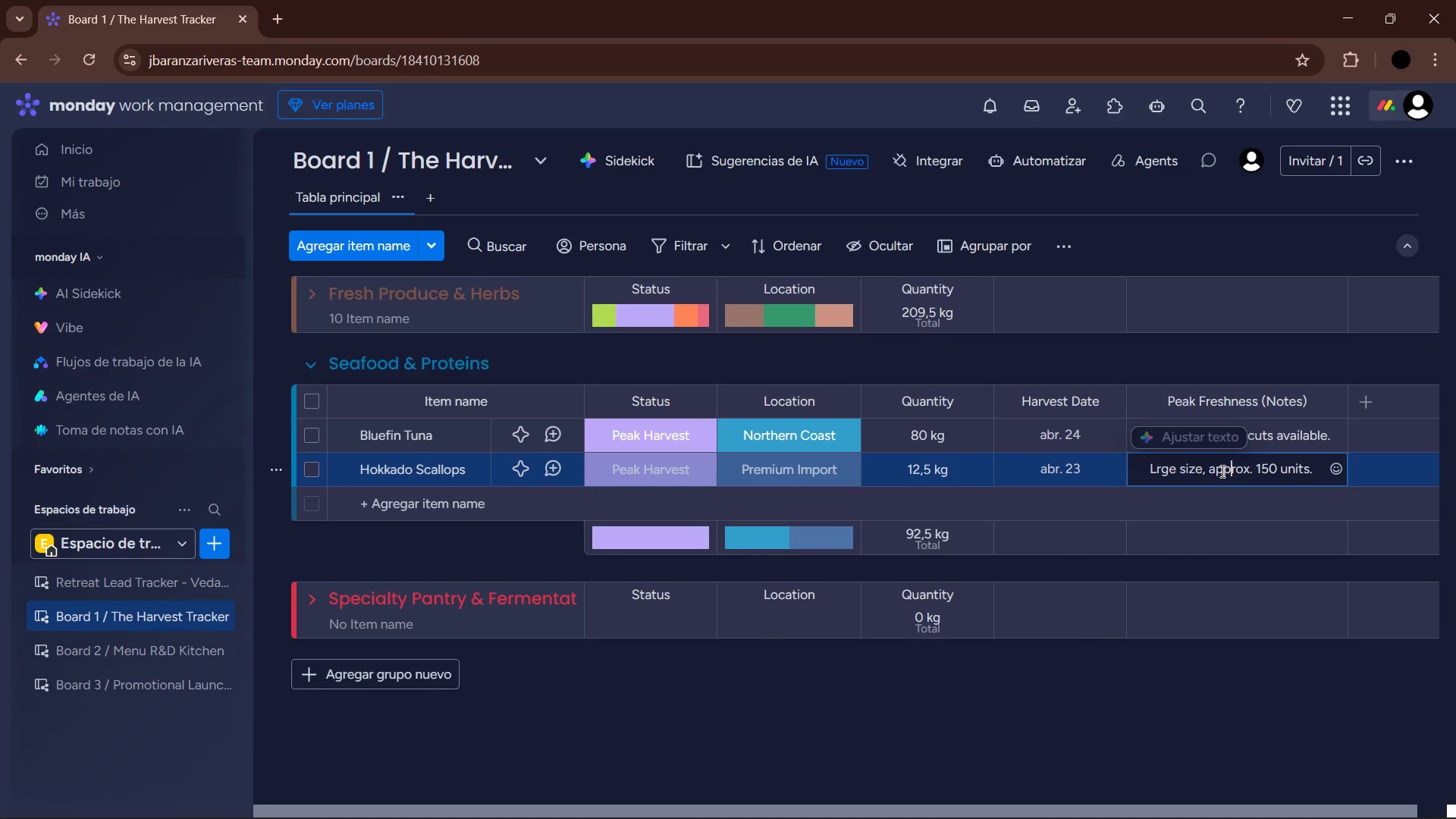 
key(Enter)
 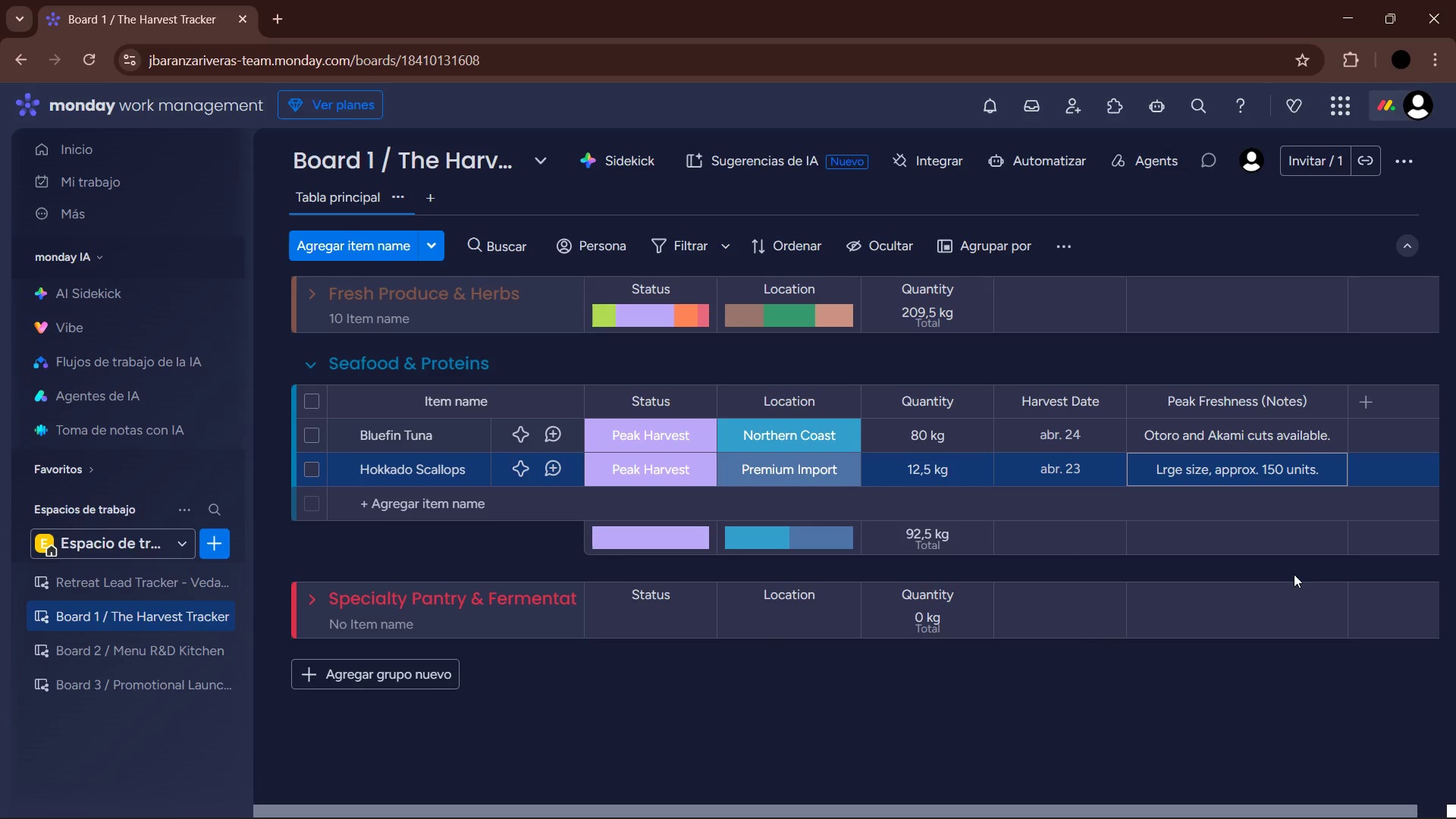 
wait(9.17)
 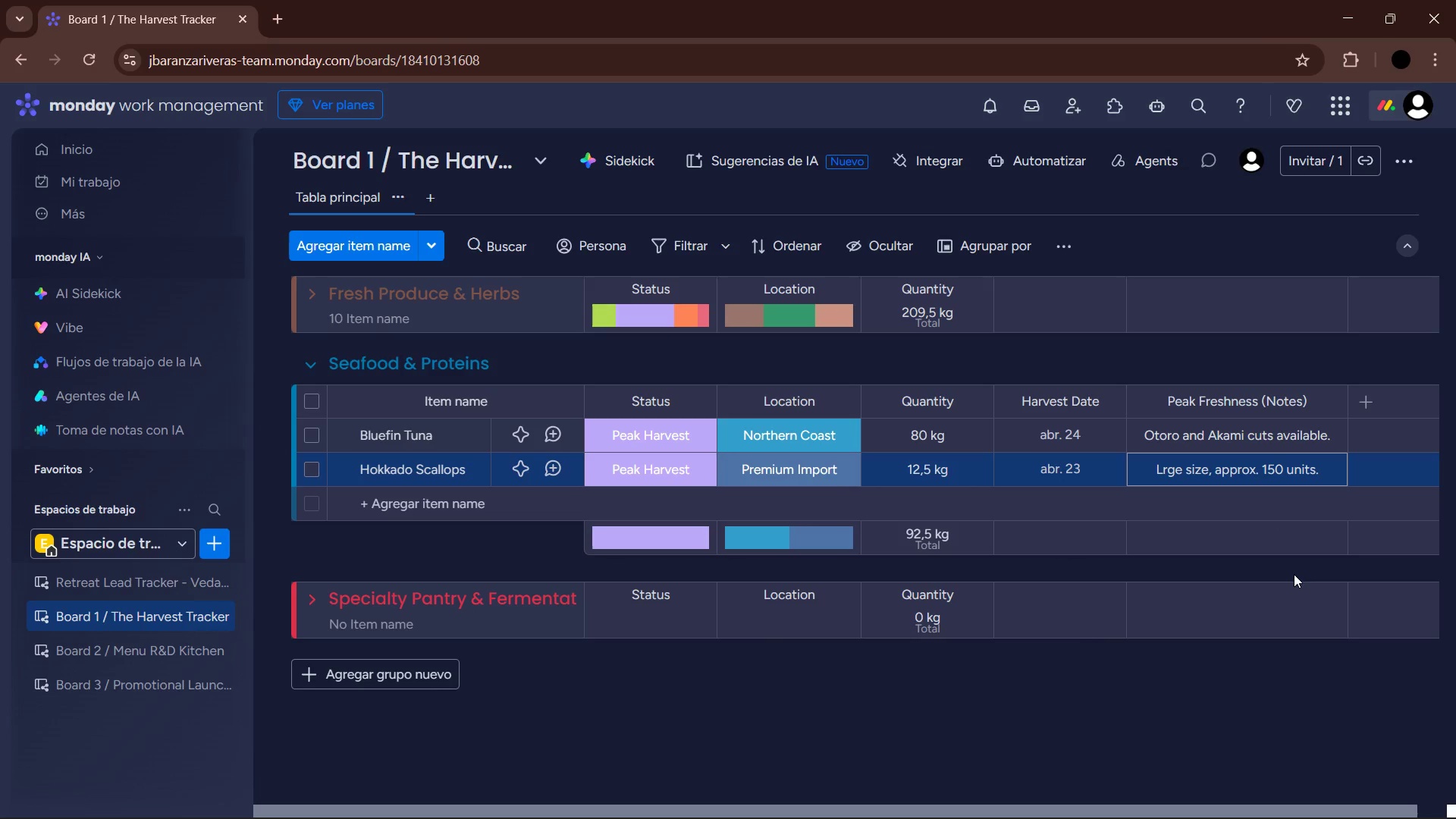 
left_click([476, 502])
 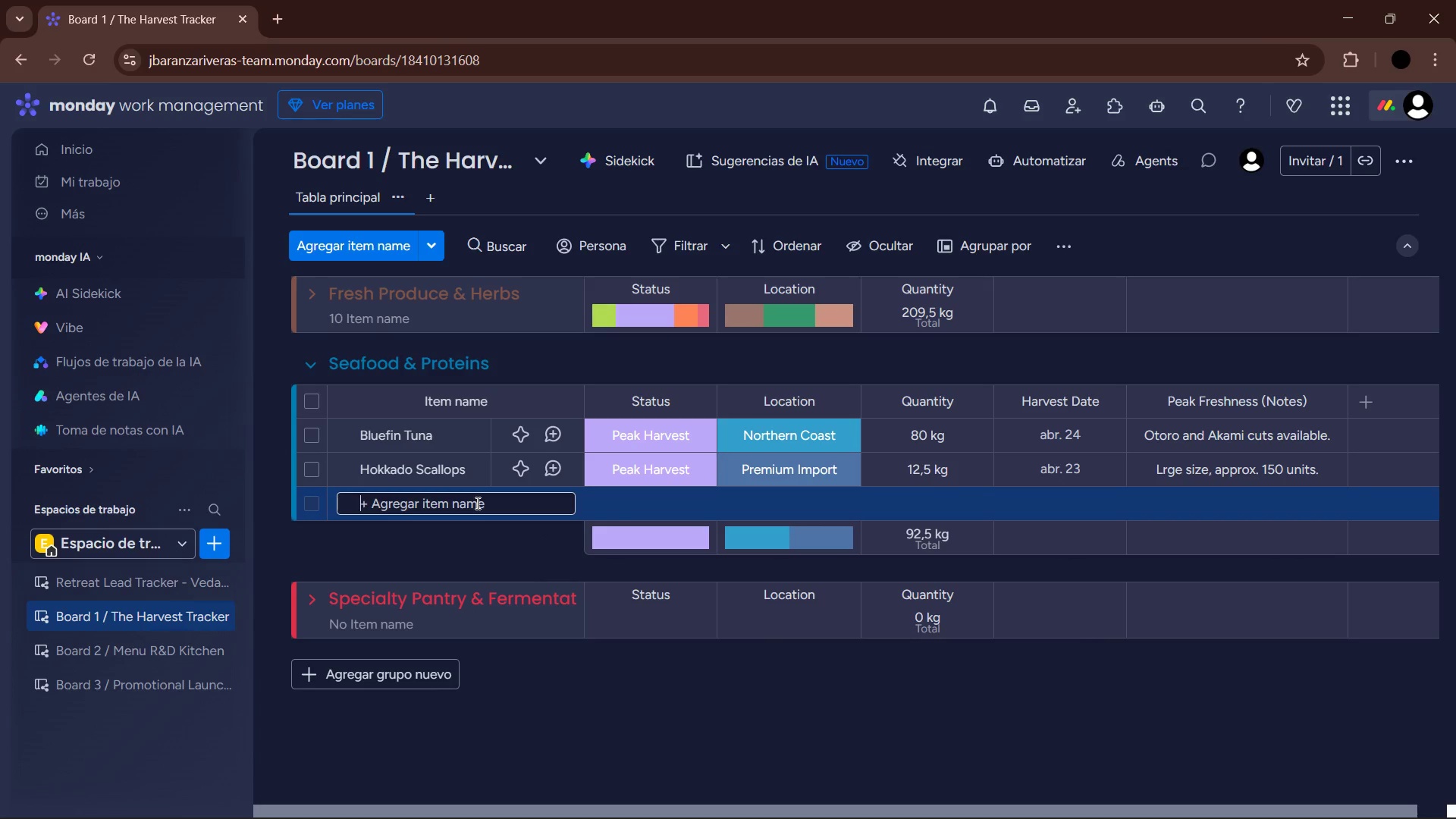 
type(Octopus )
 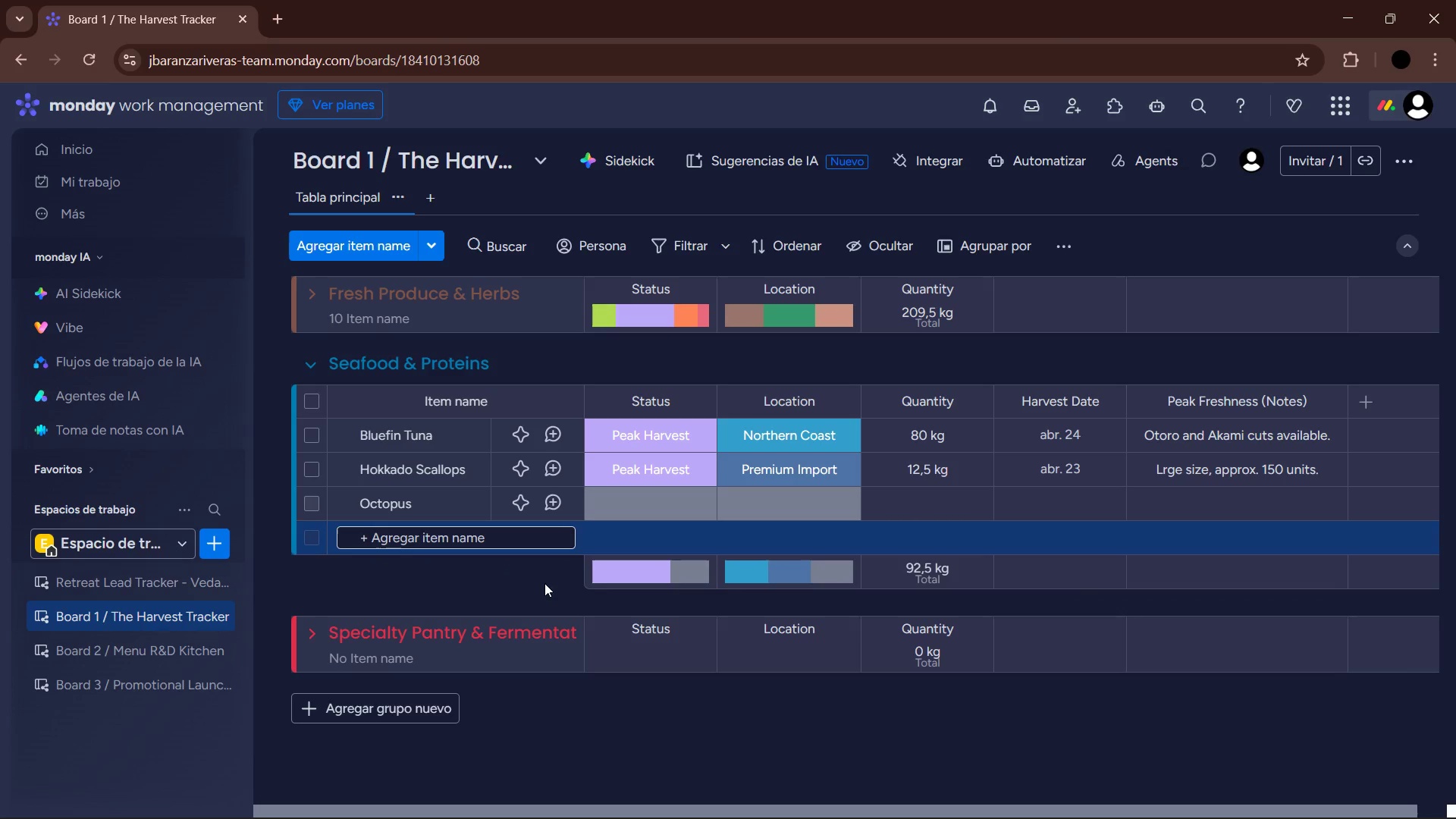 
wait(6.41)
 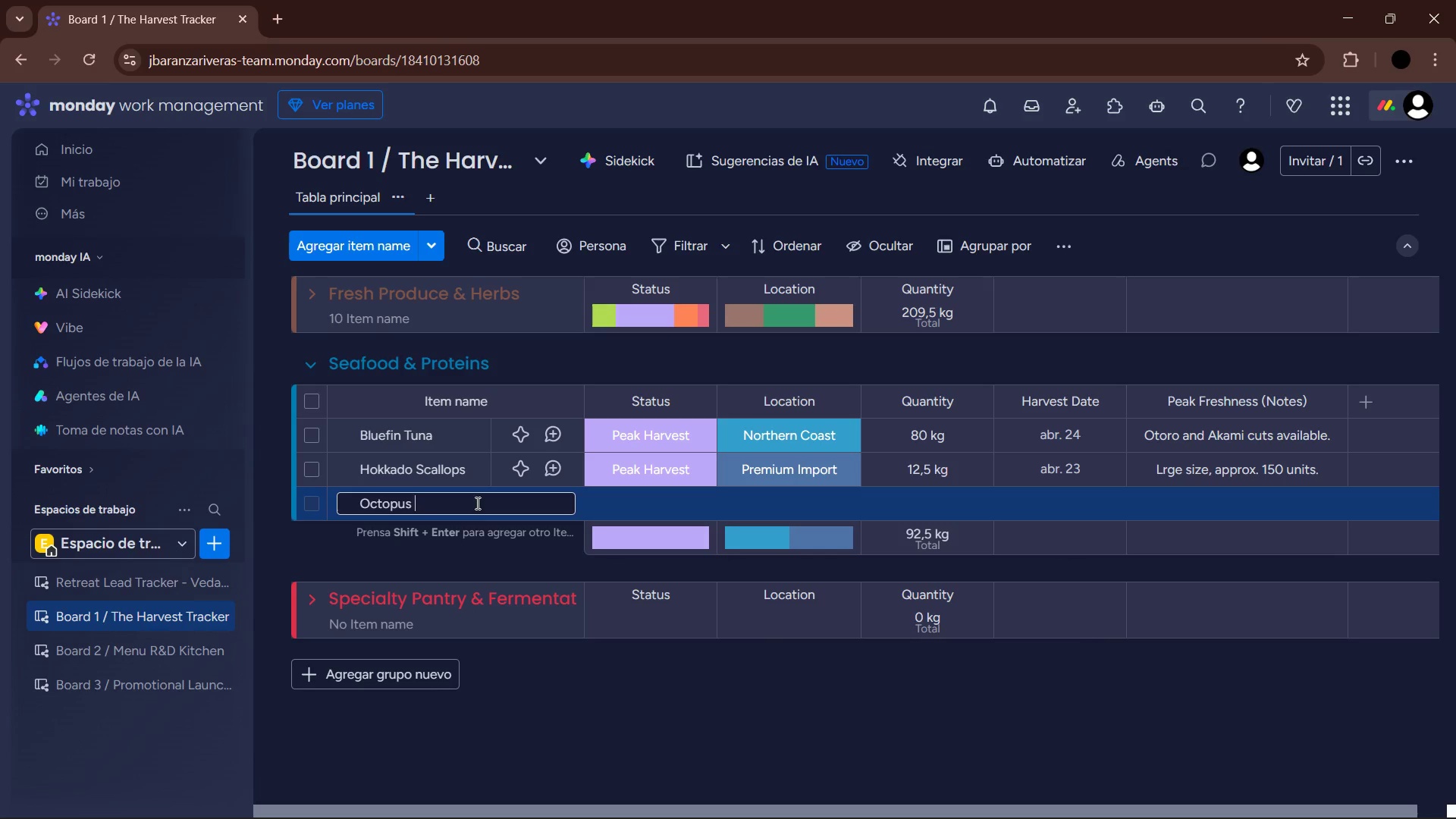 
left_click([642, 505])
 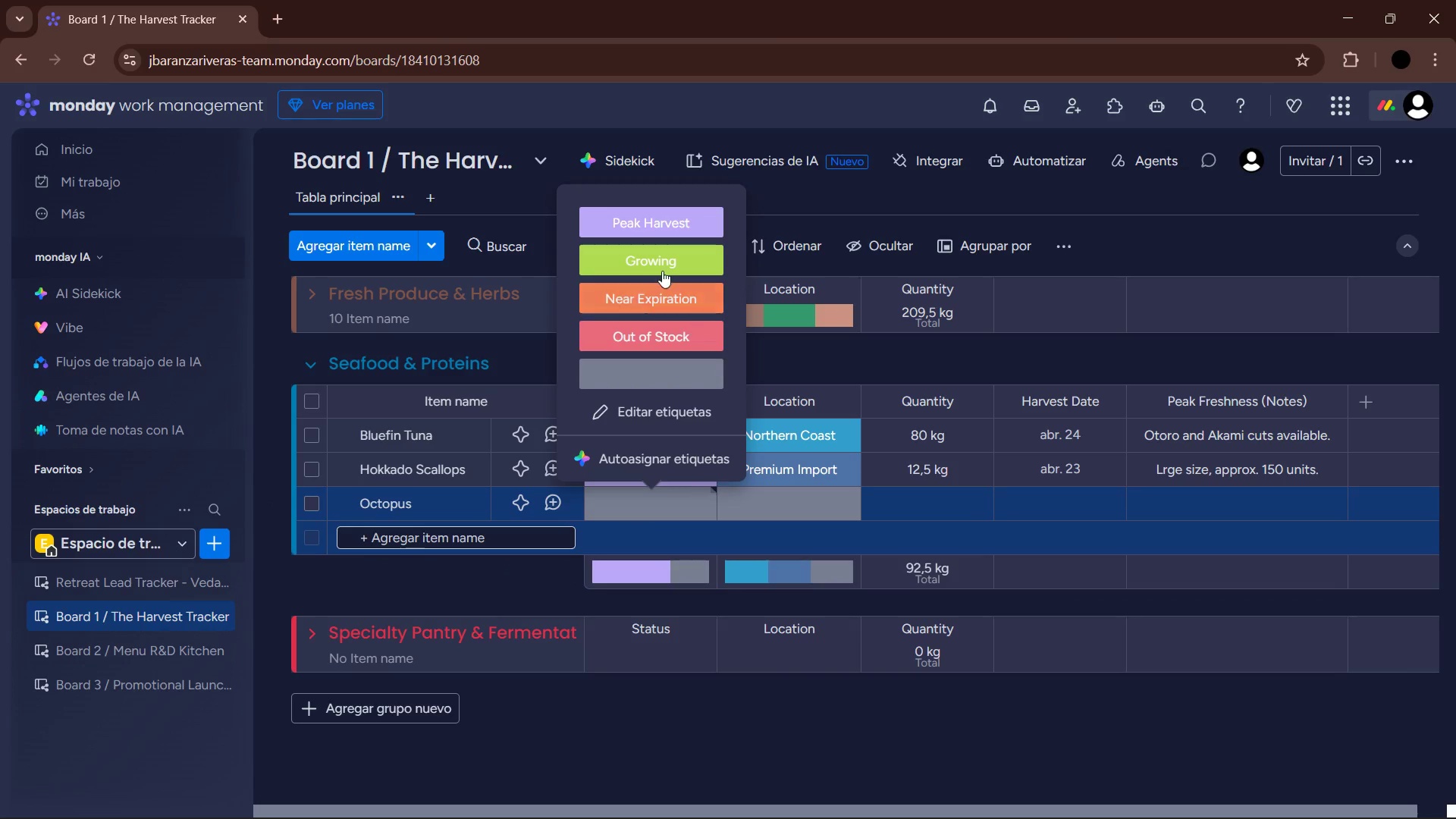 
left_click([660, 255])
 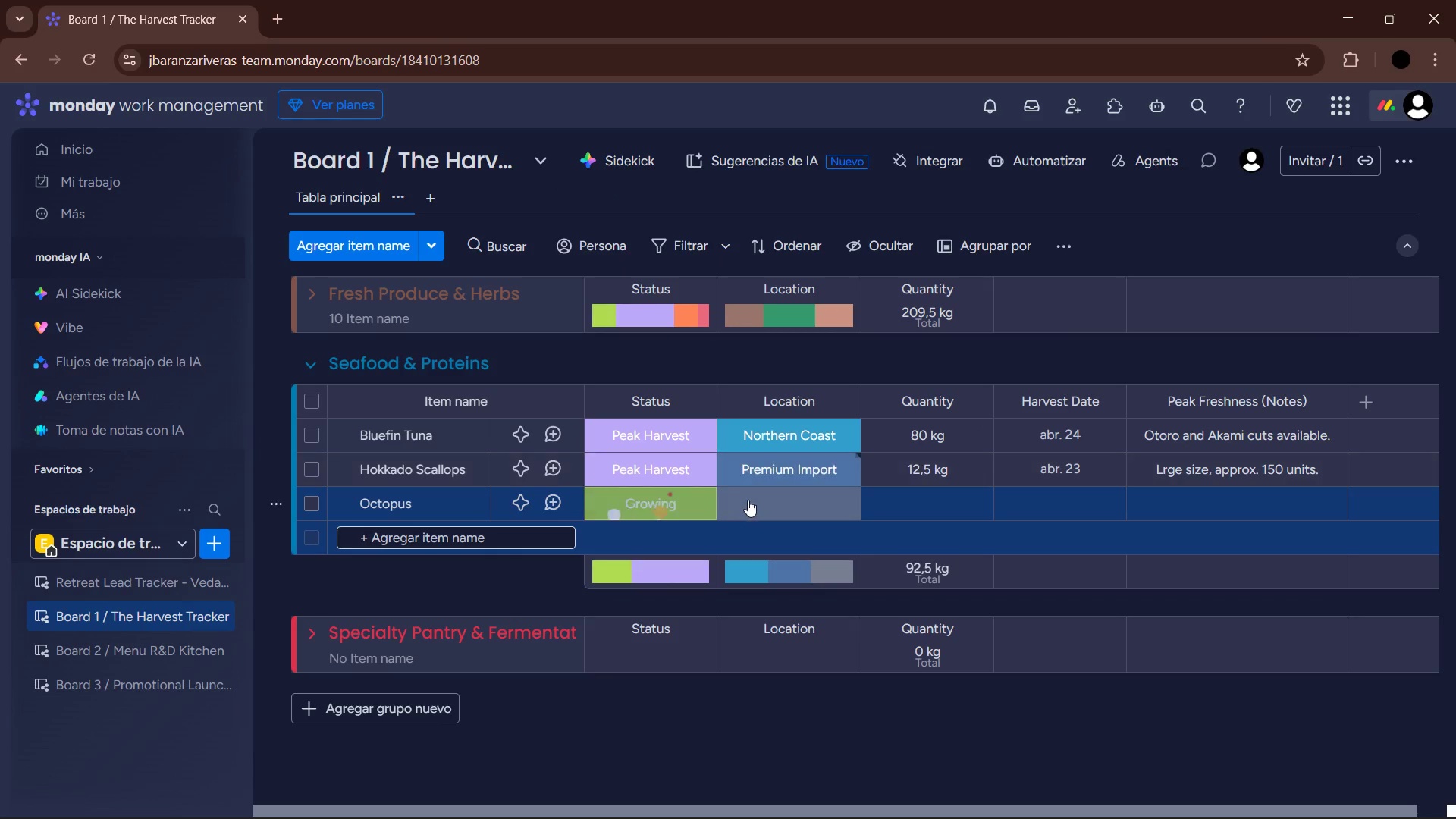 
left_click([748, 503])
 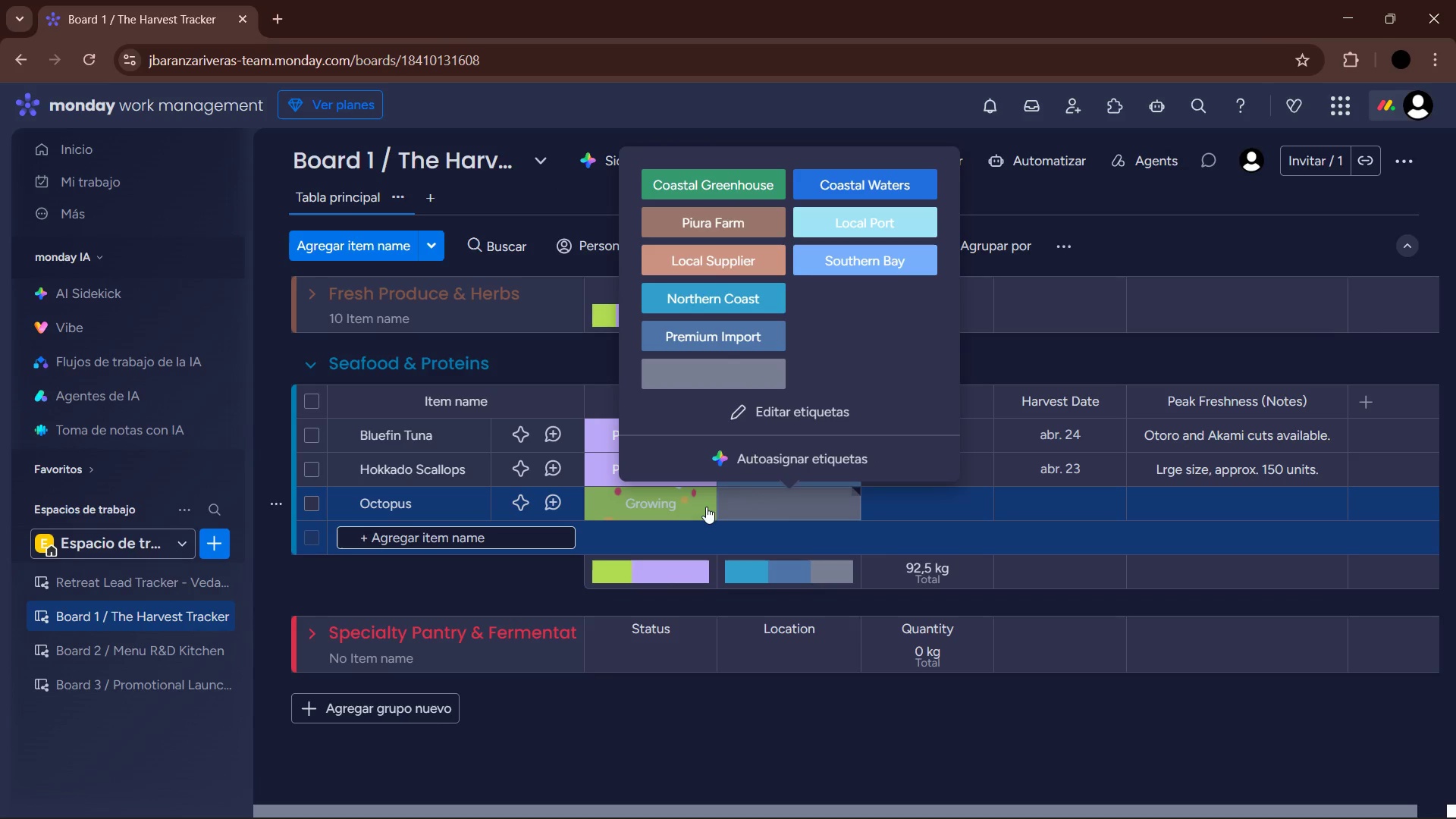 
left_click([617, 504])
 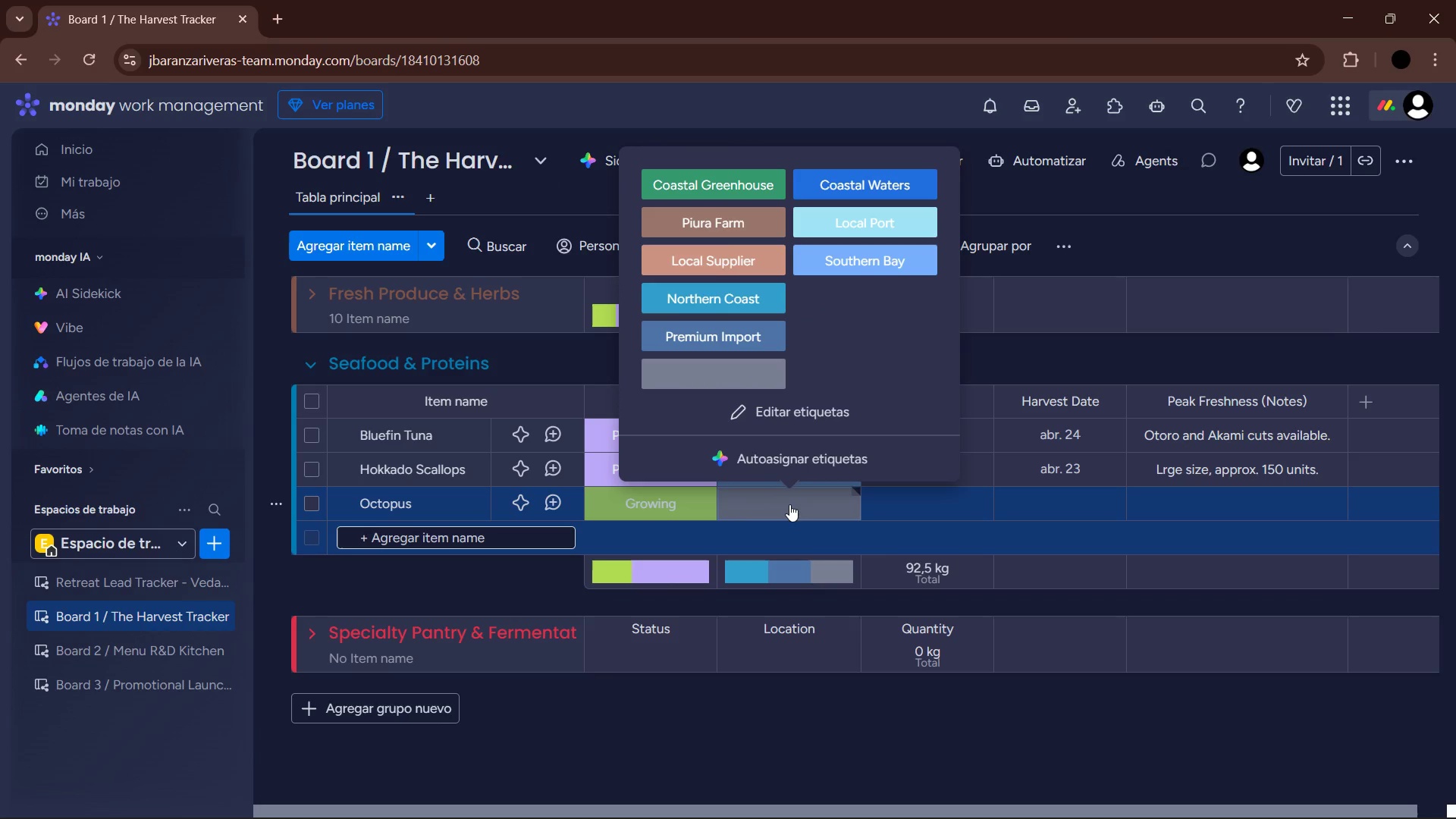 
wait(5.58)
 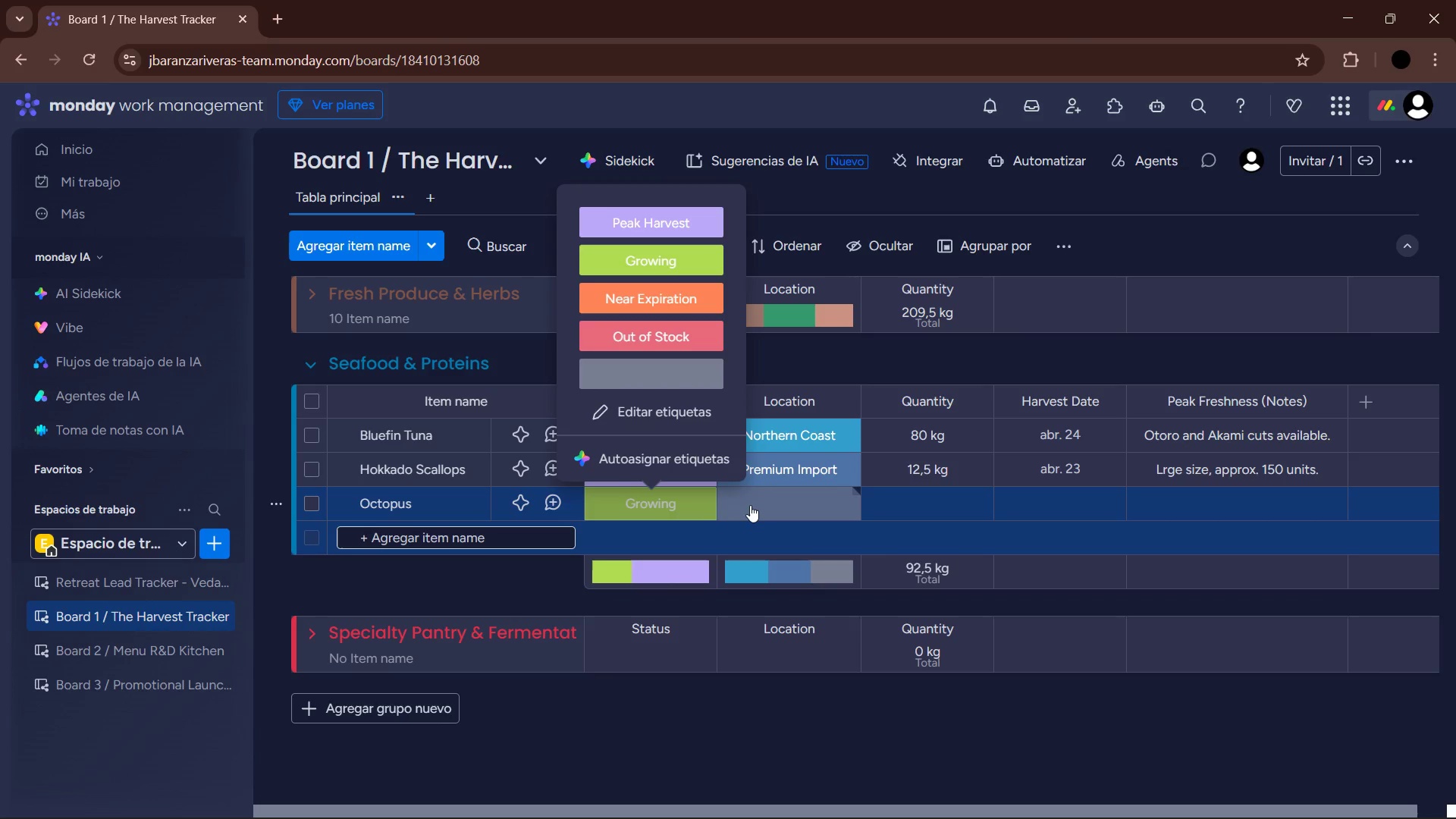 
left_click([662, 506])
 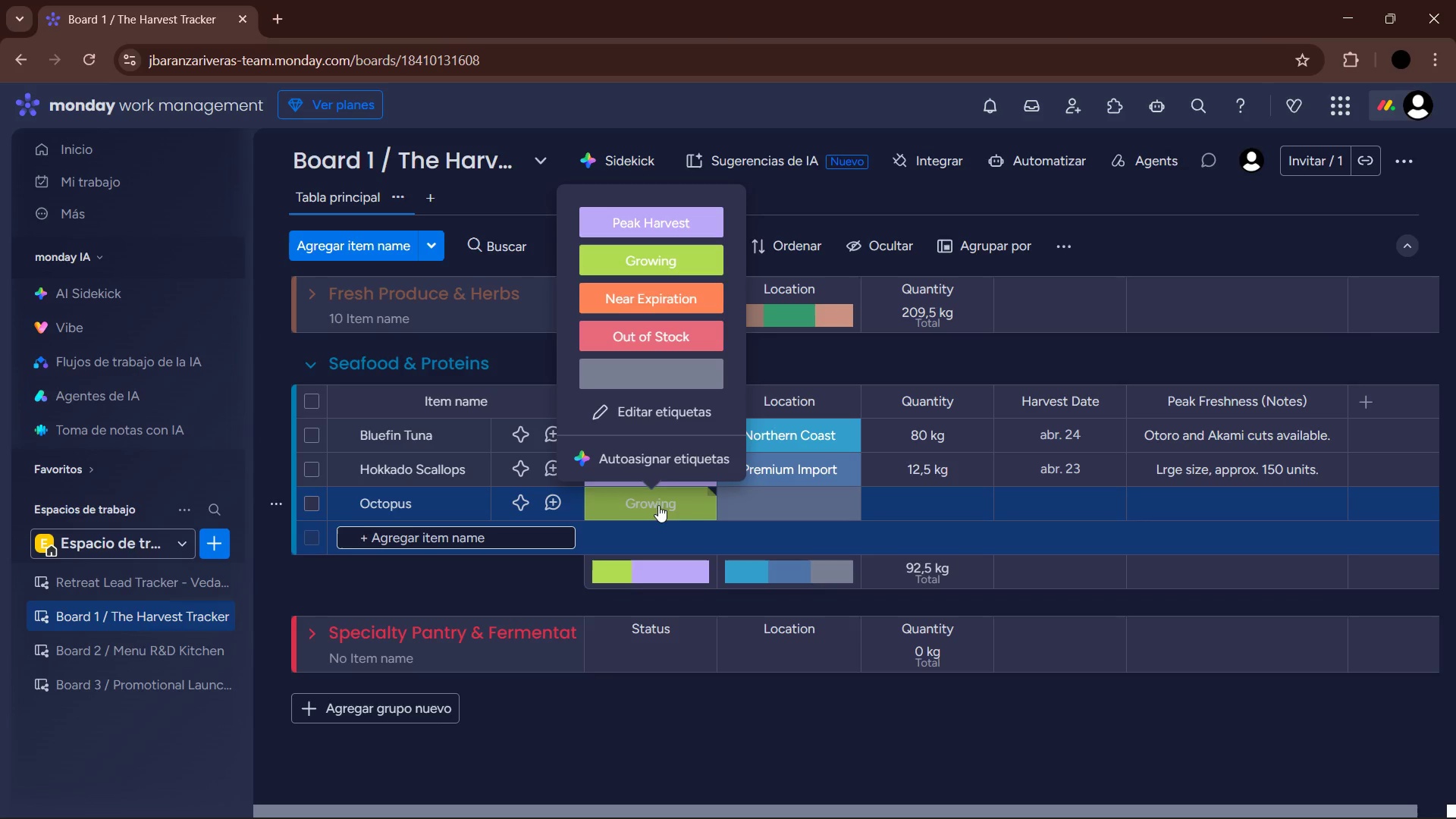 
left_click([615, 411])
 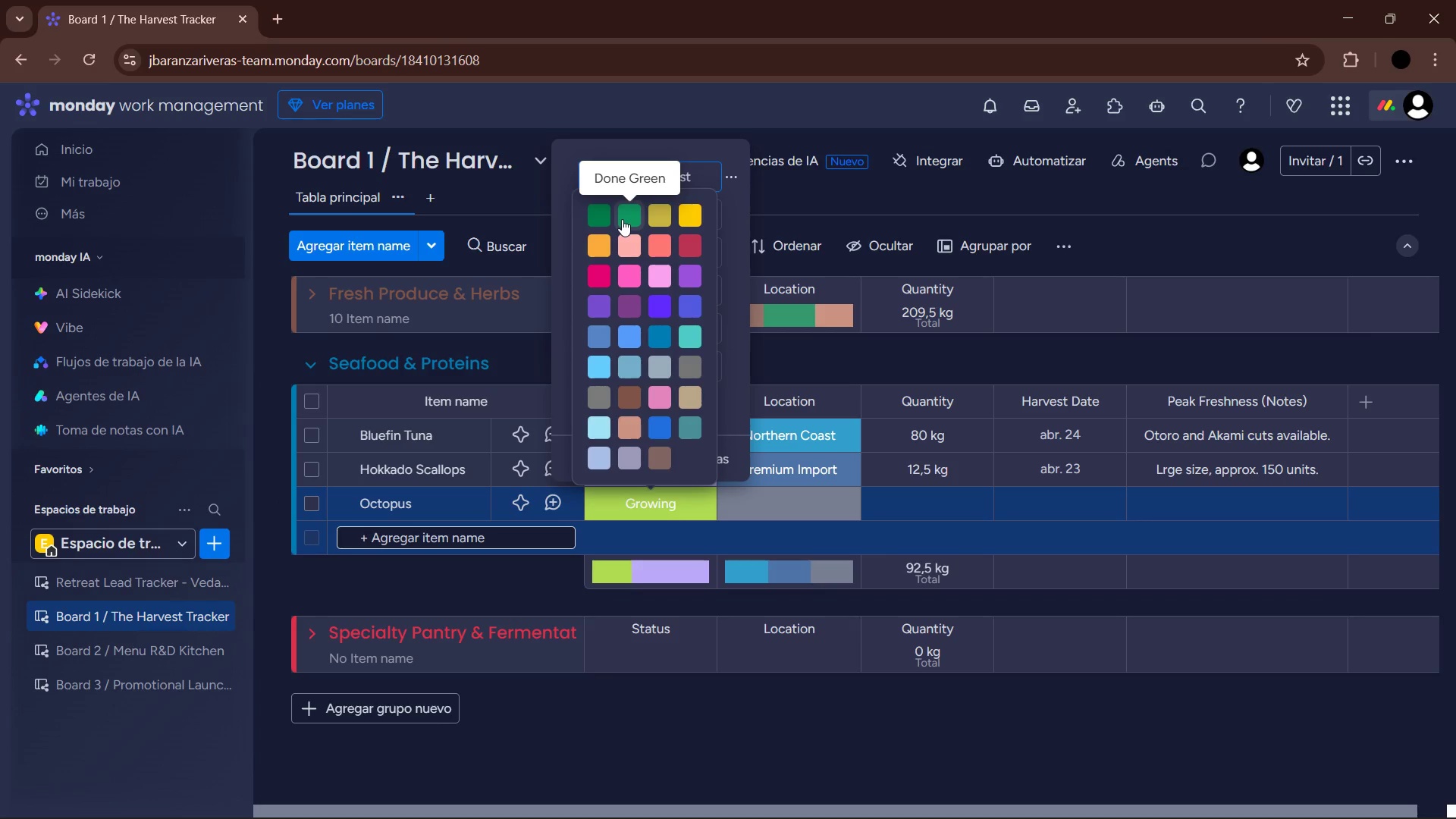 
left_click([595, 174])
 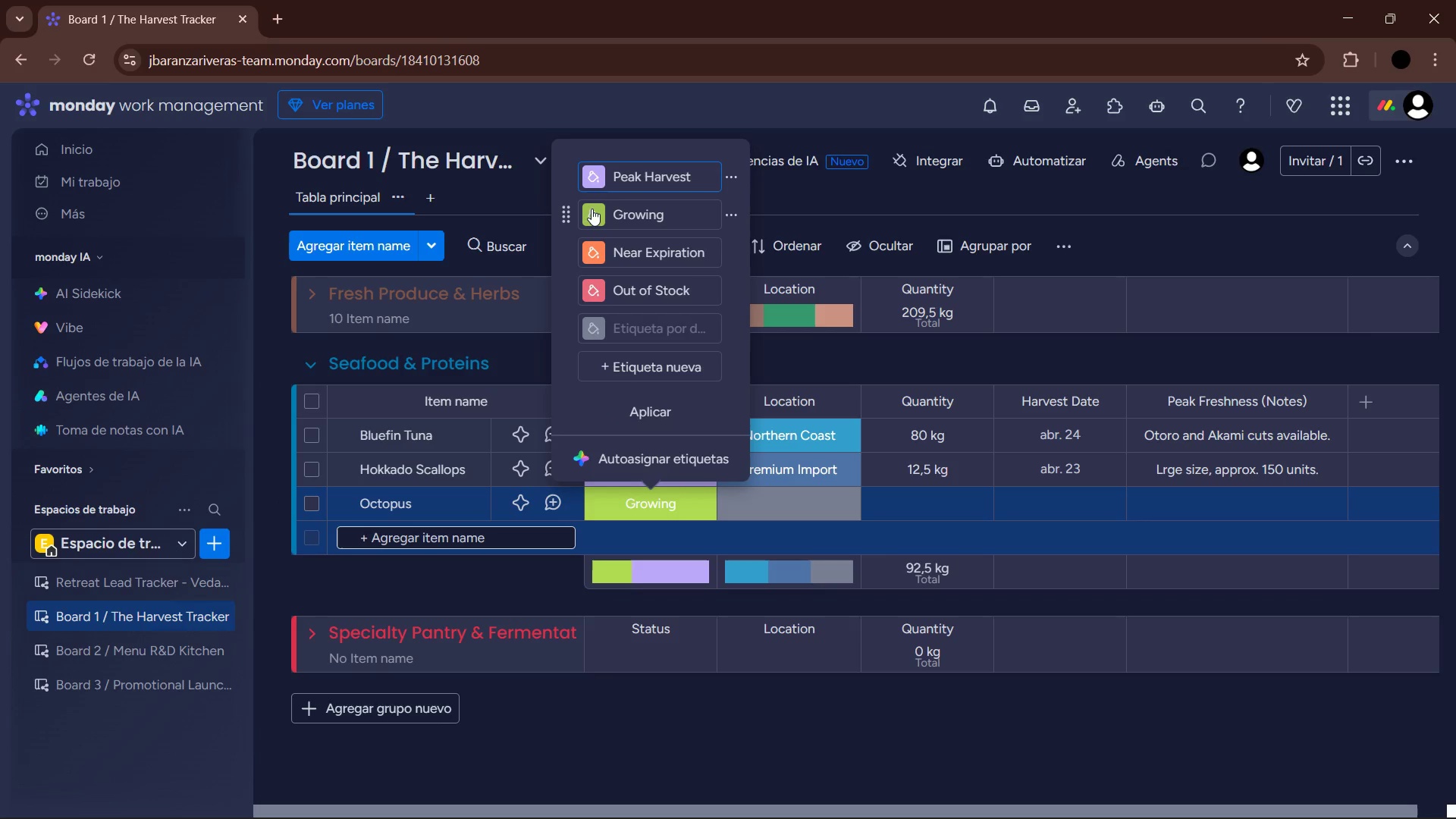 
left_click([592, 209])
 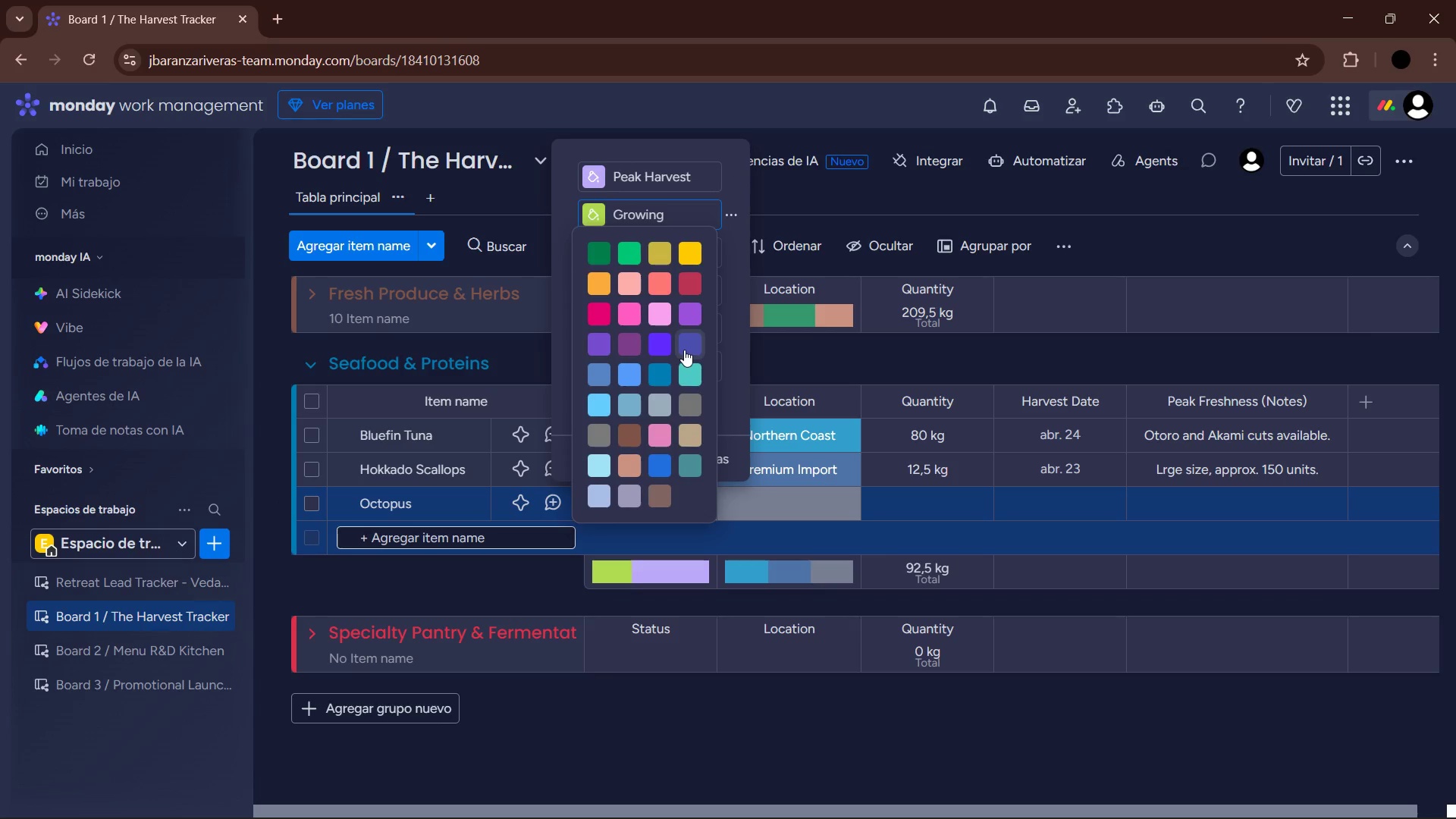 
left_click([690, 328])
 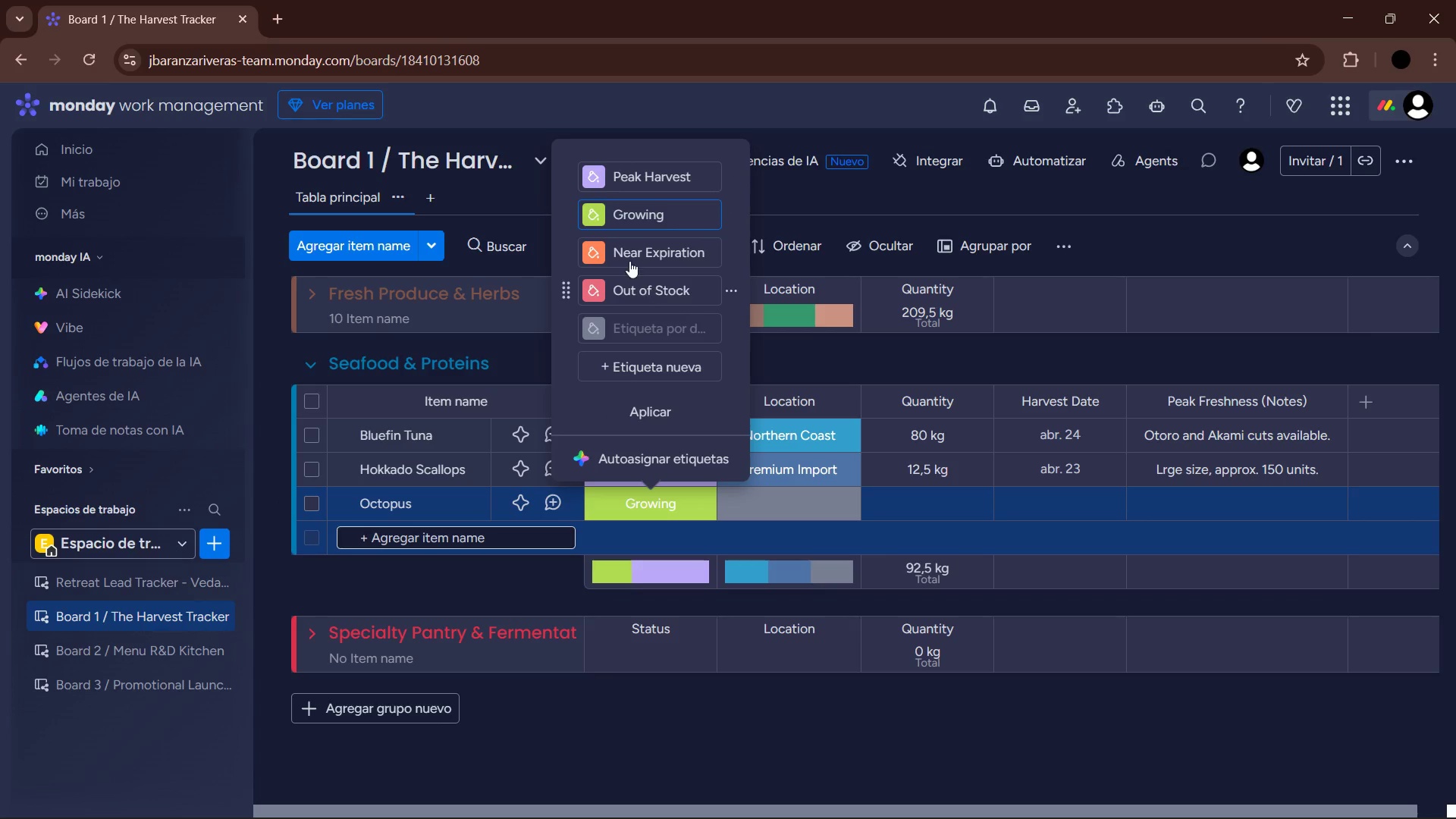 
left_click([587, 214])
 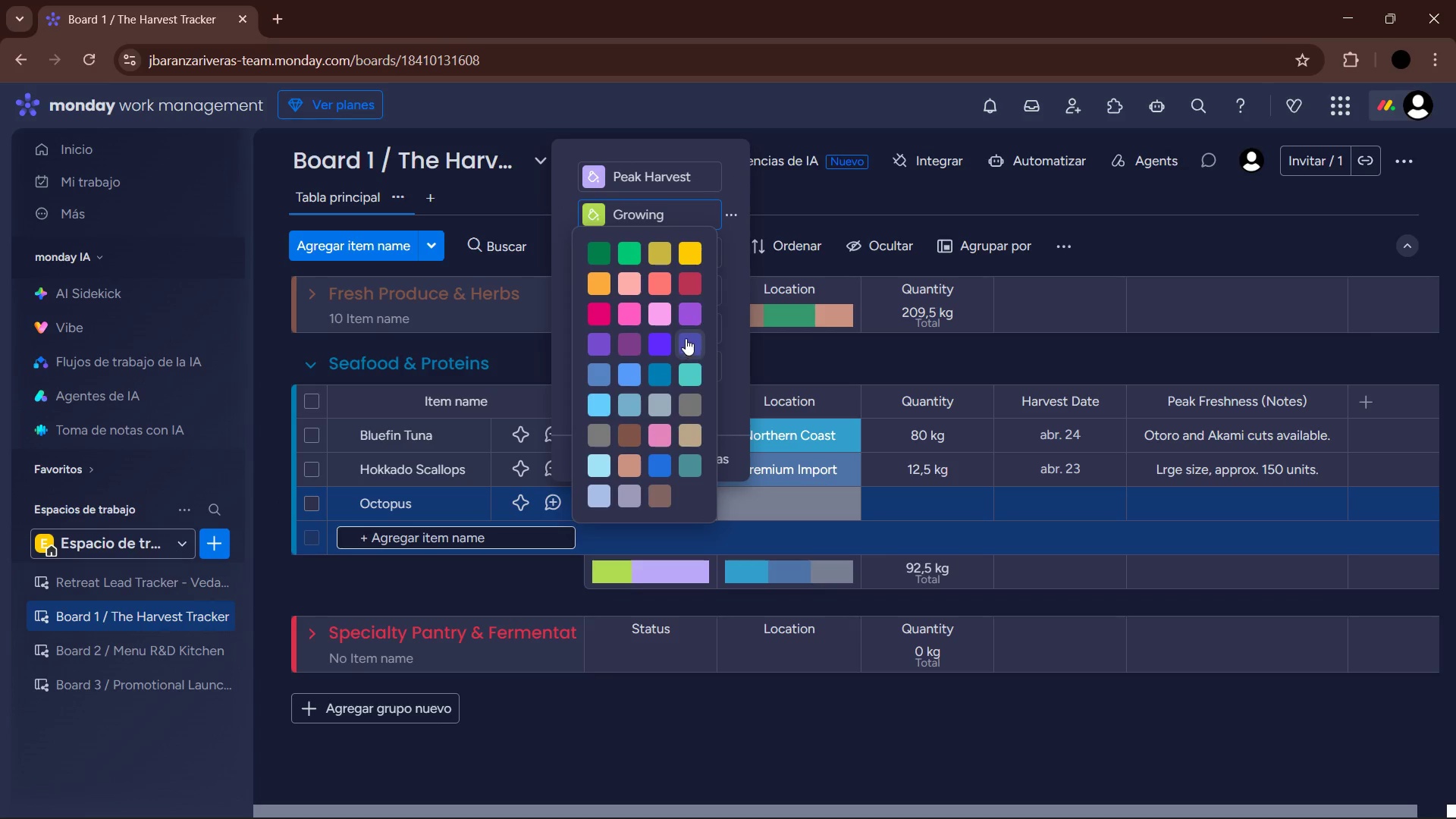 
left_click([693, 318])
 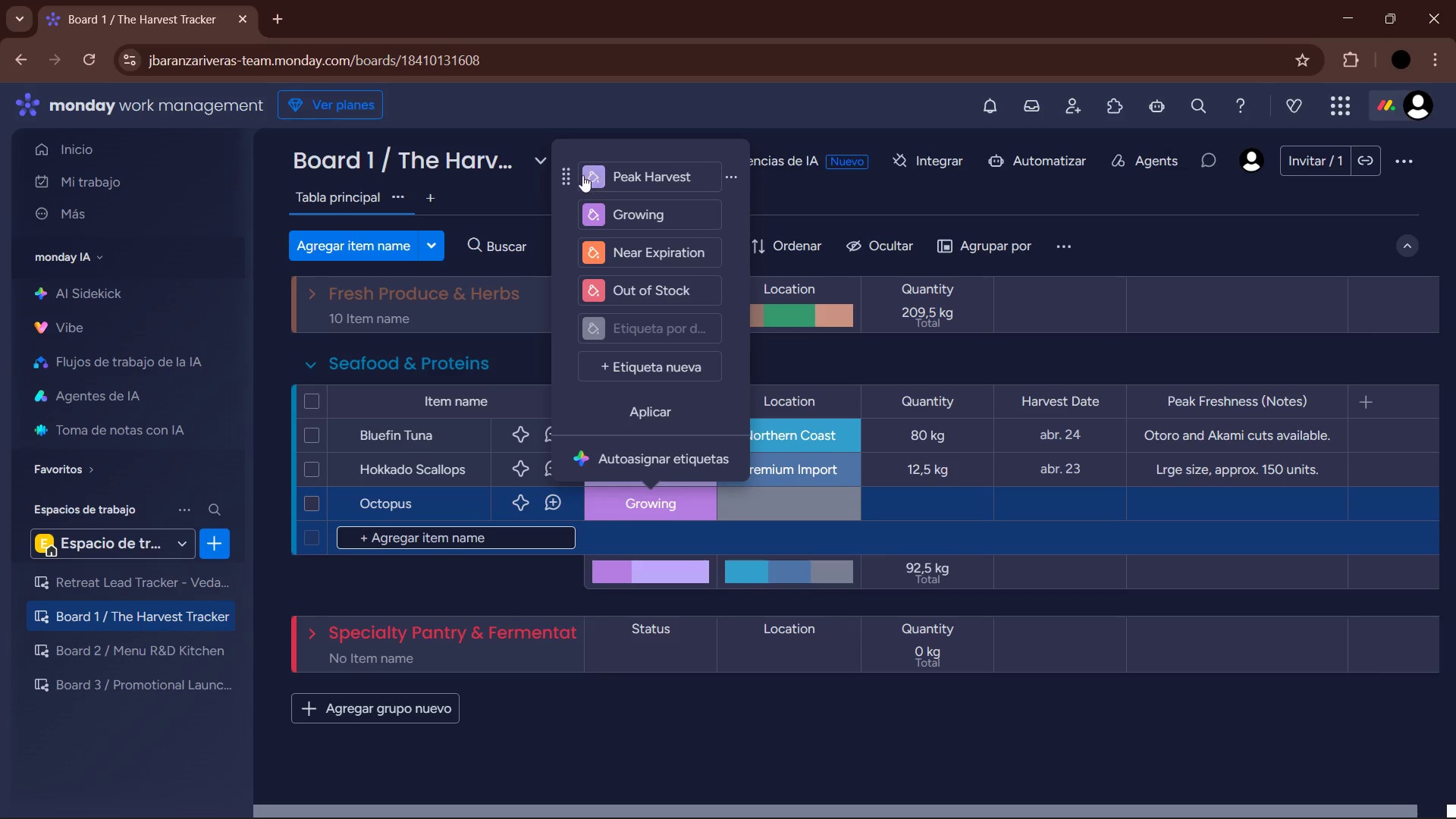 
left_click([591, 171])
 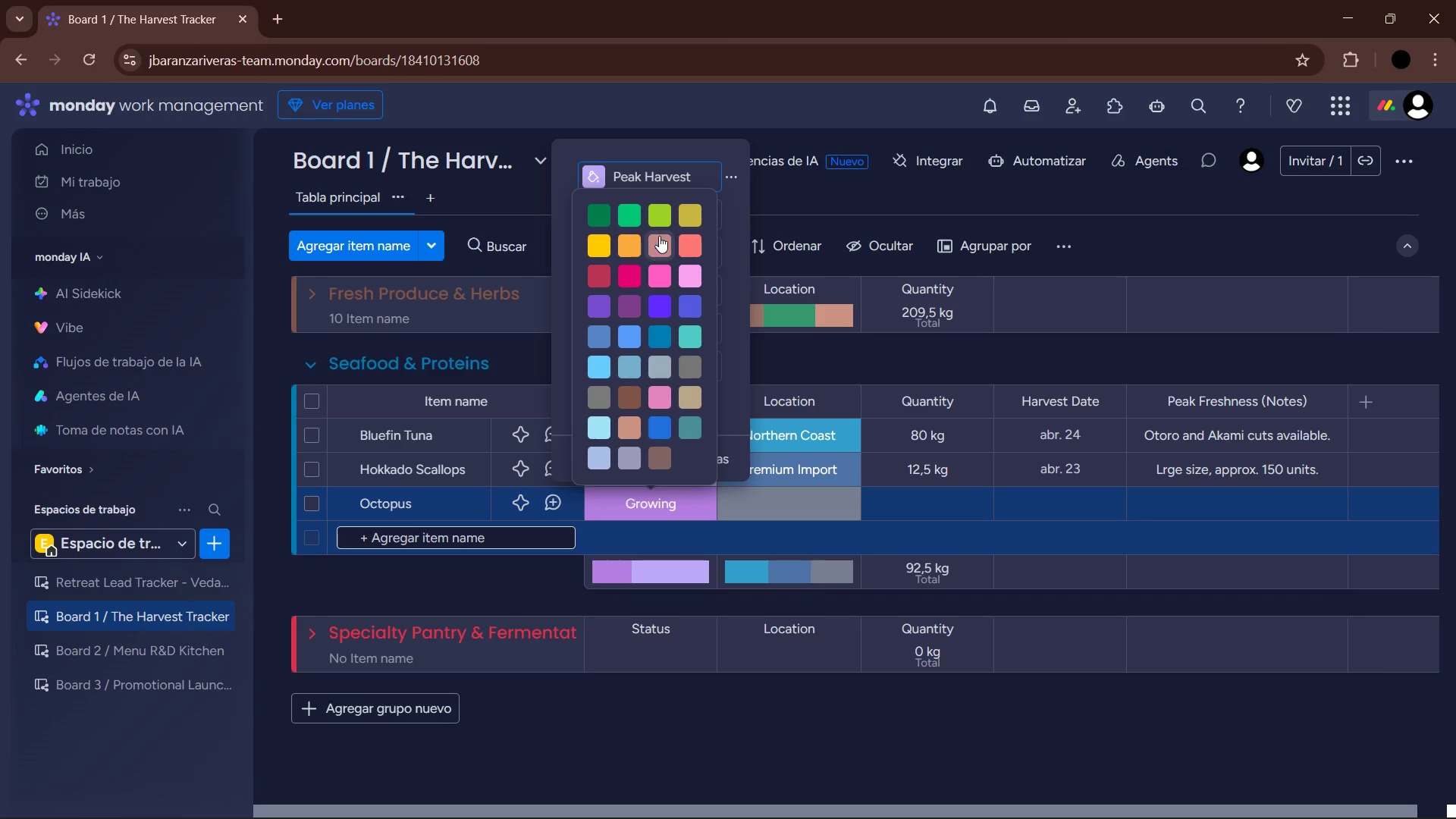 
left_click([658, 219])
 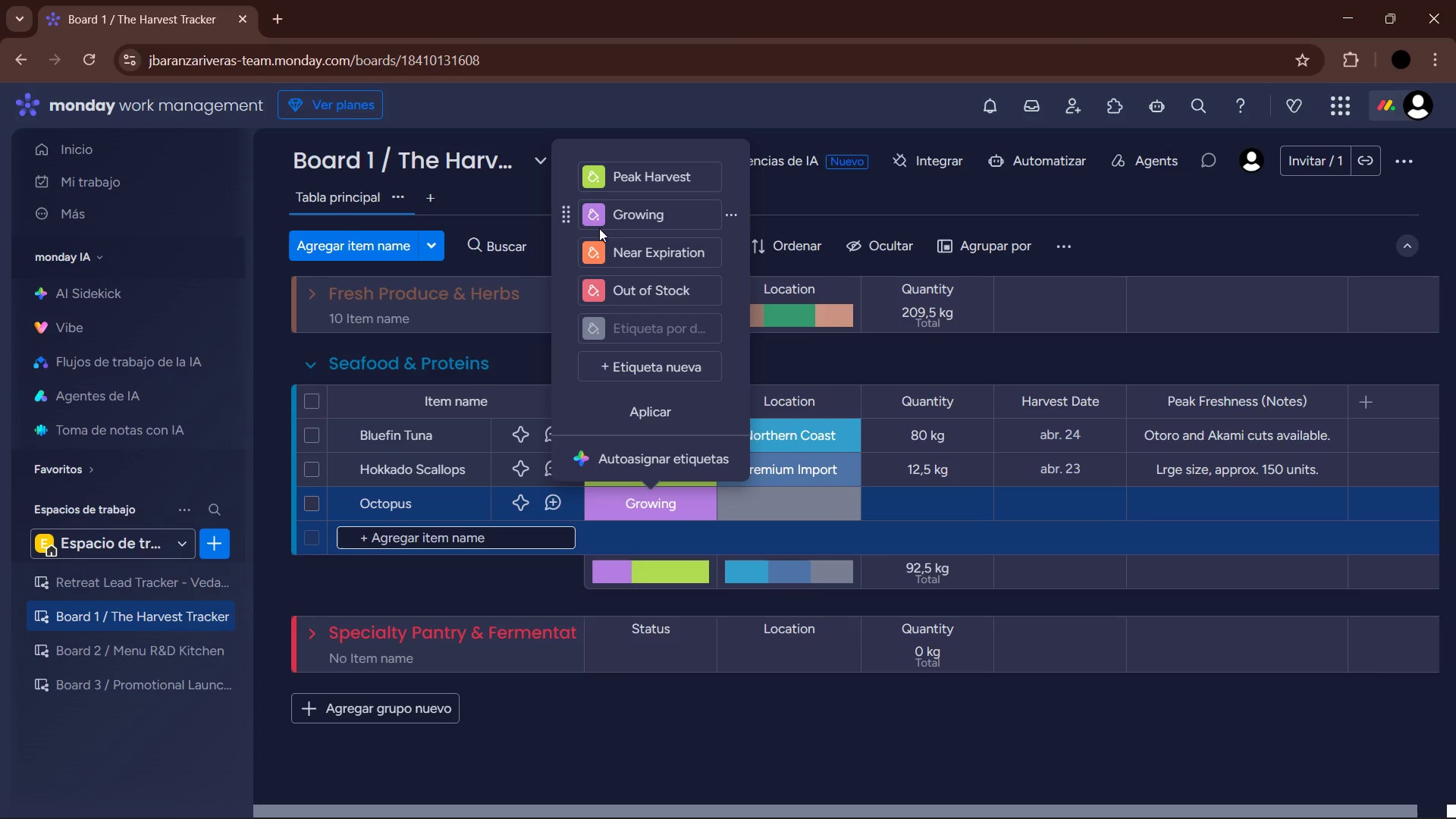 
left_click([595, 221])
 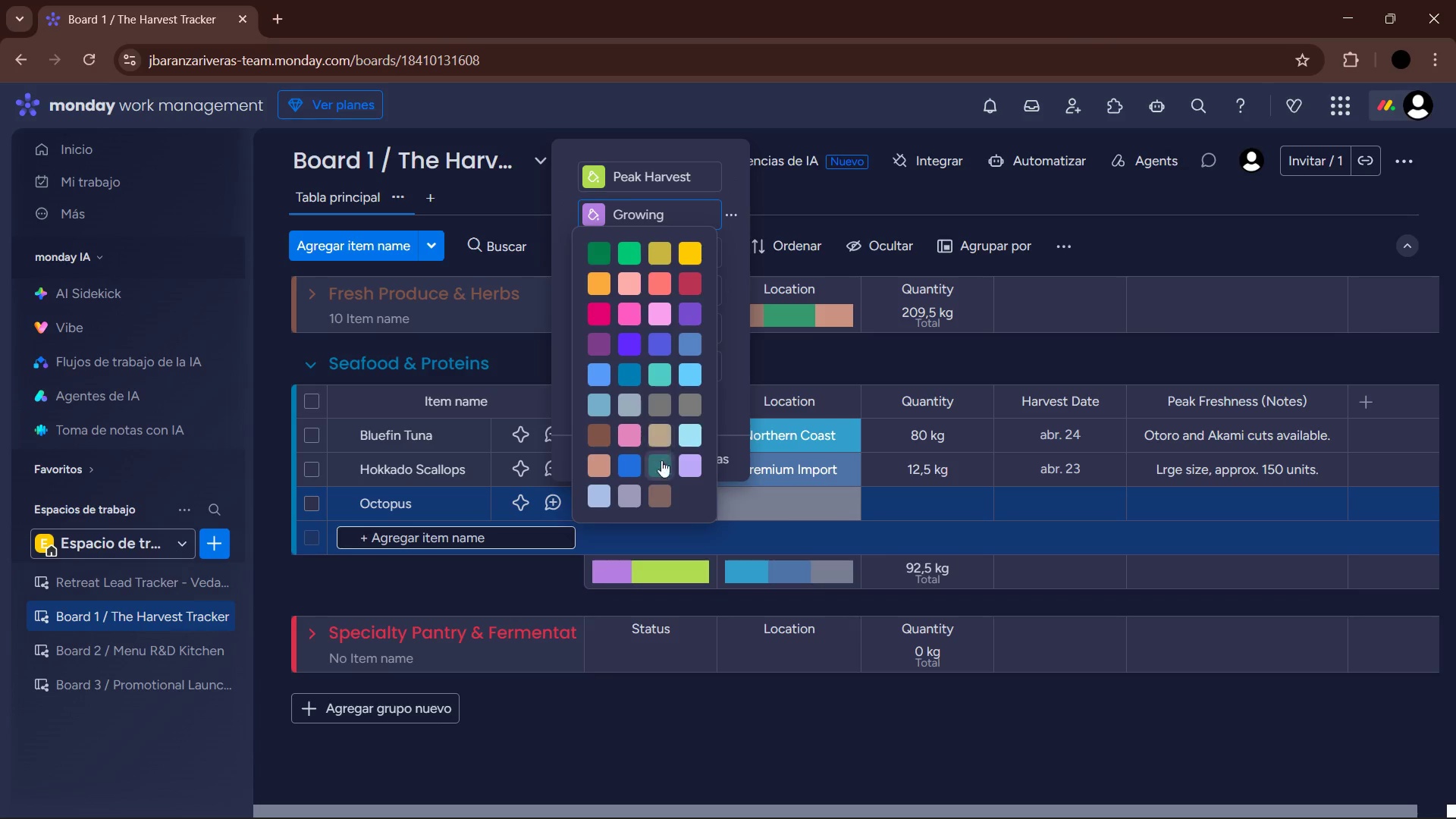 
left_click([687, 463])
 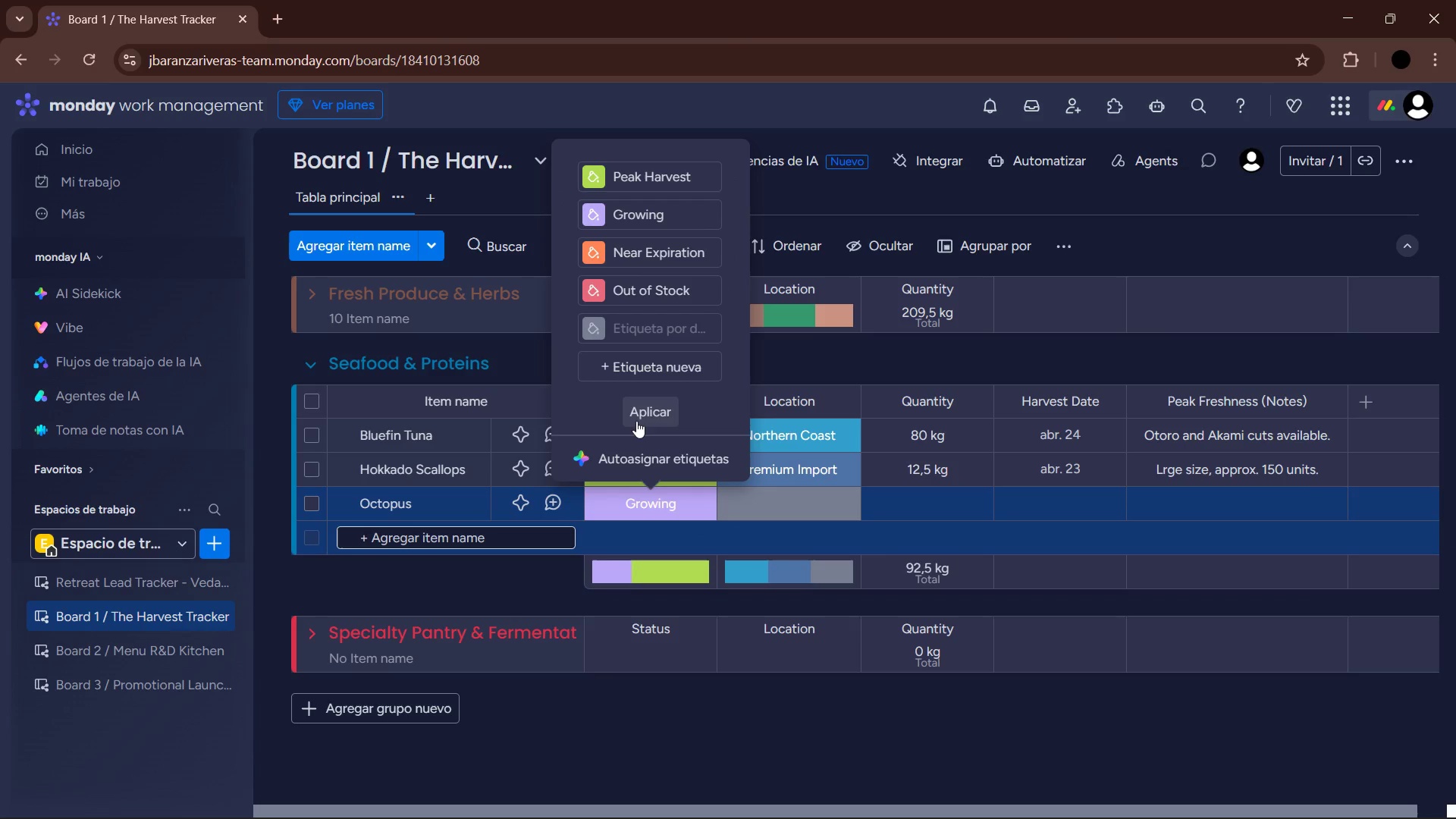 
left_click([650, 410])
 